 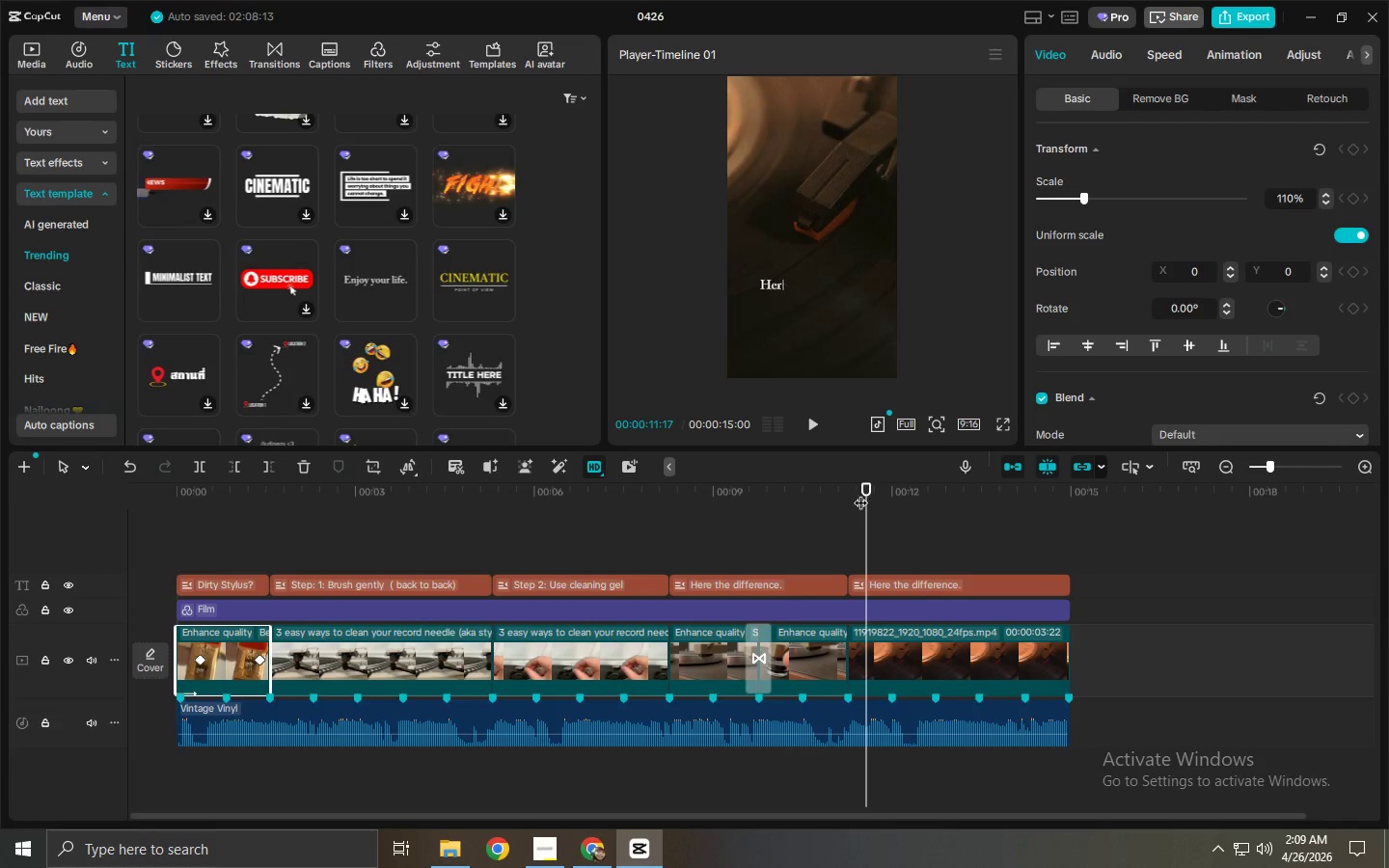 
key(Space)
 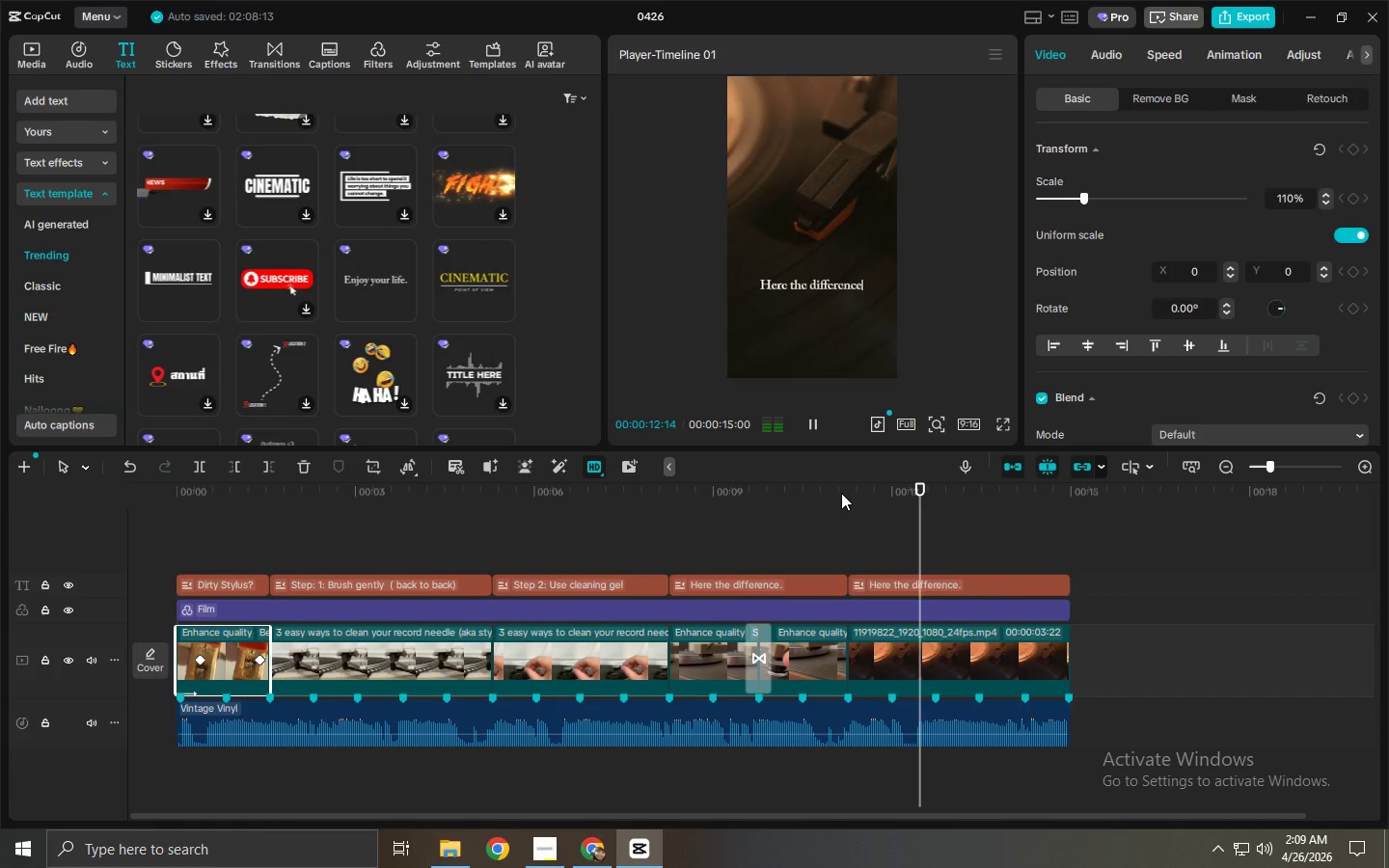 
key(Space)
 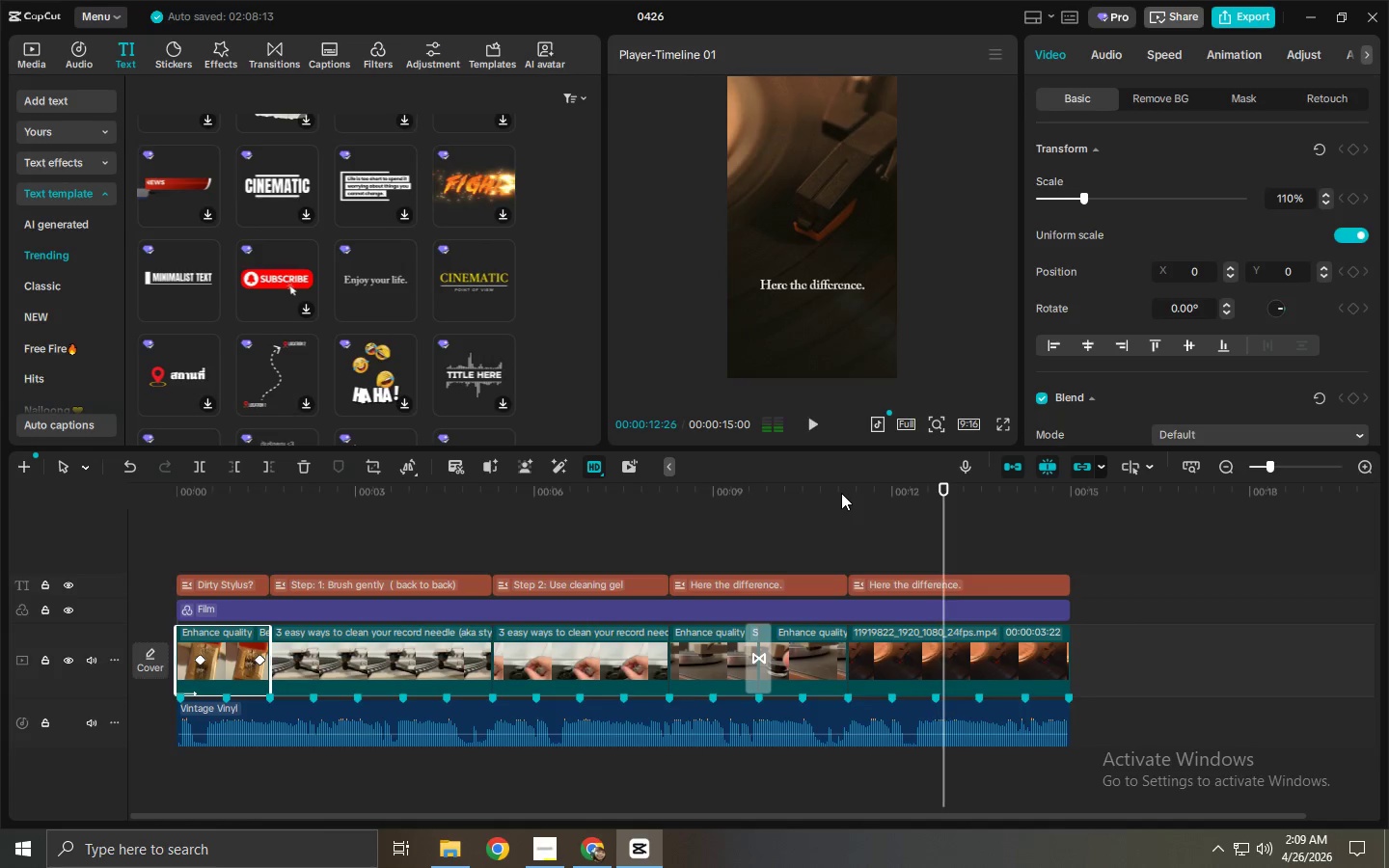 
key(Space)
 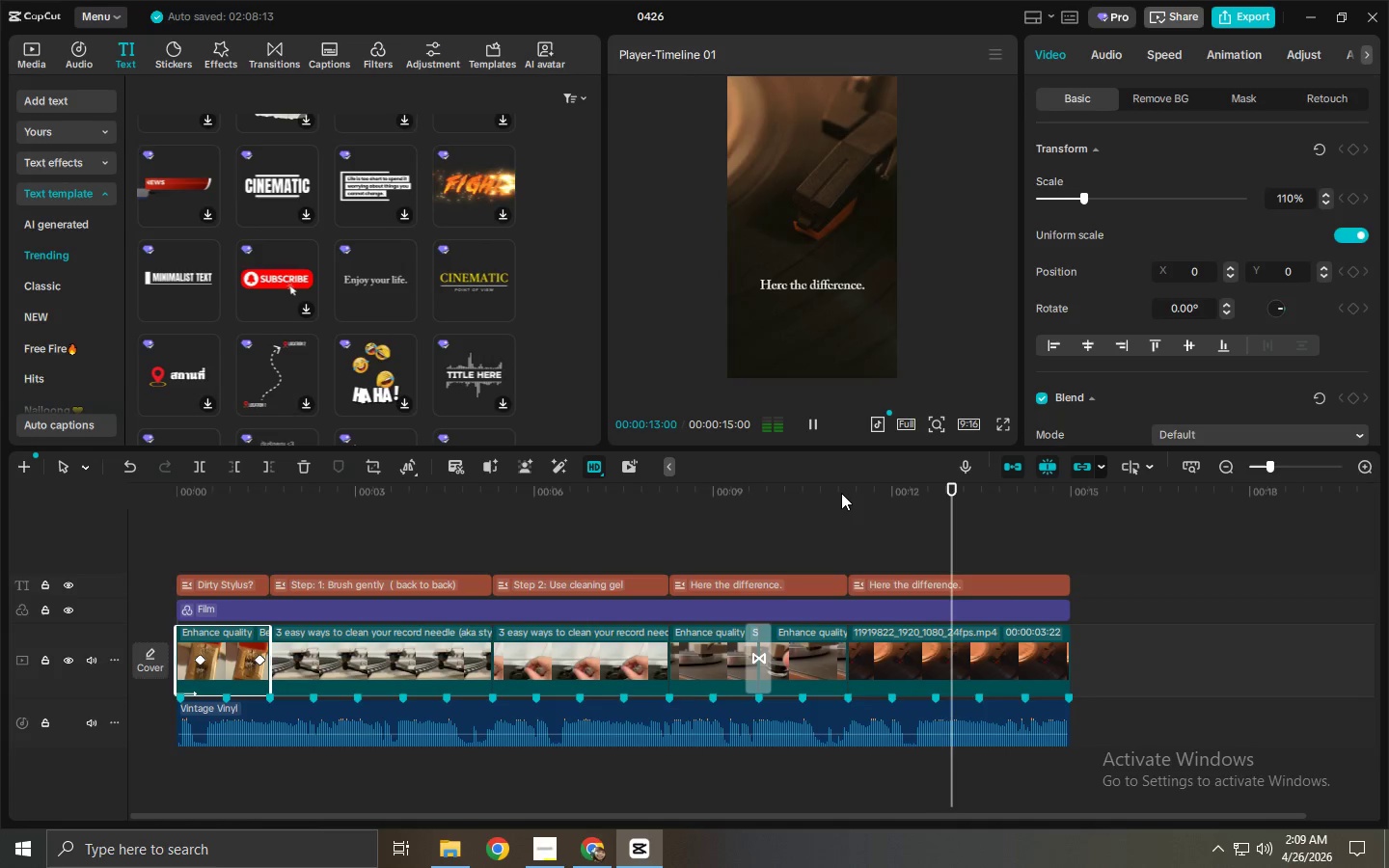 
key(Space)
 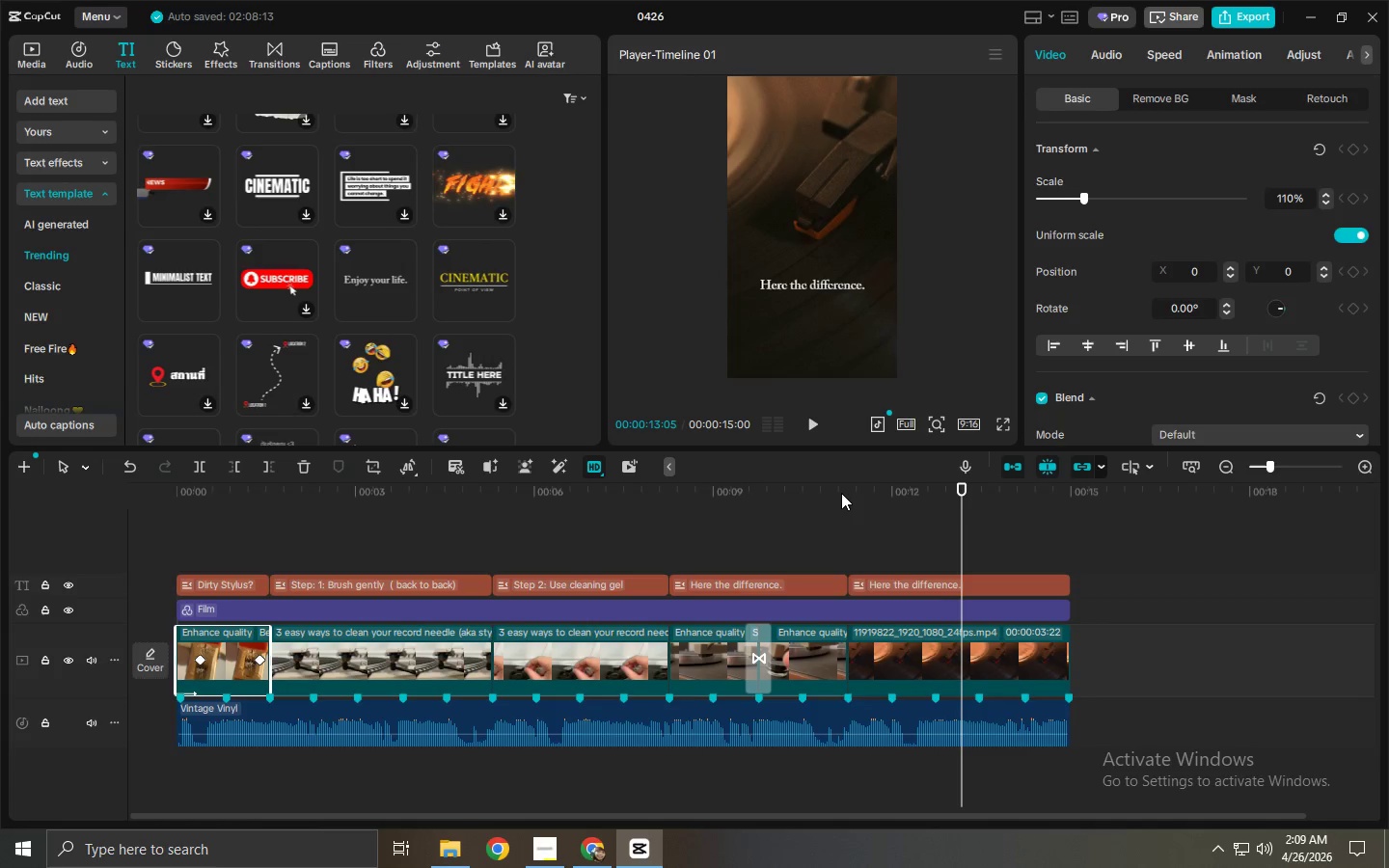 
key(Space)
 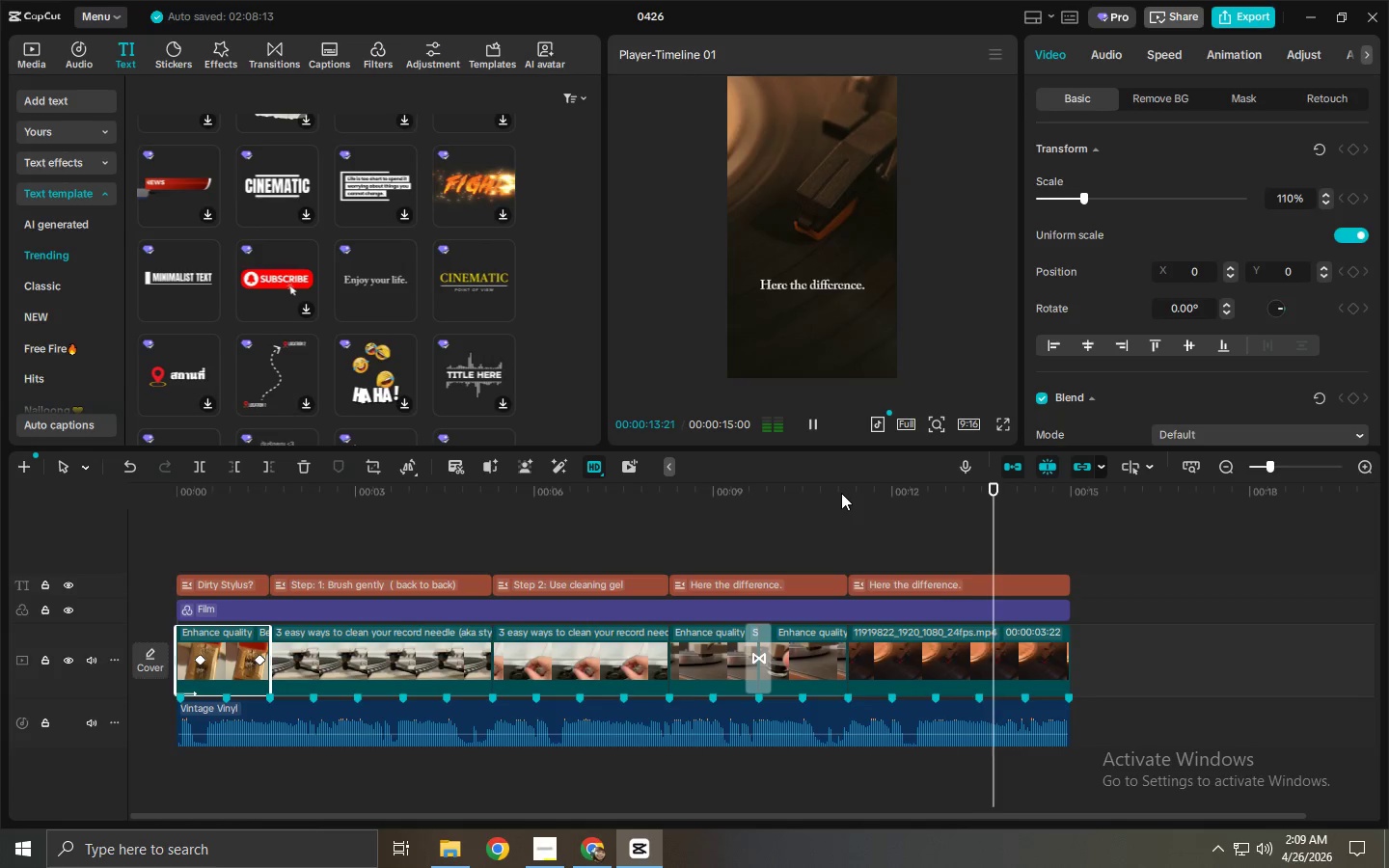 
key(Space)
 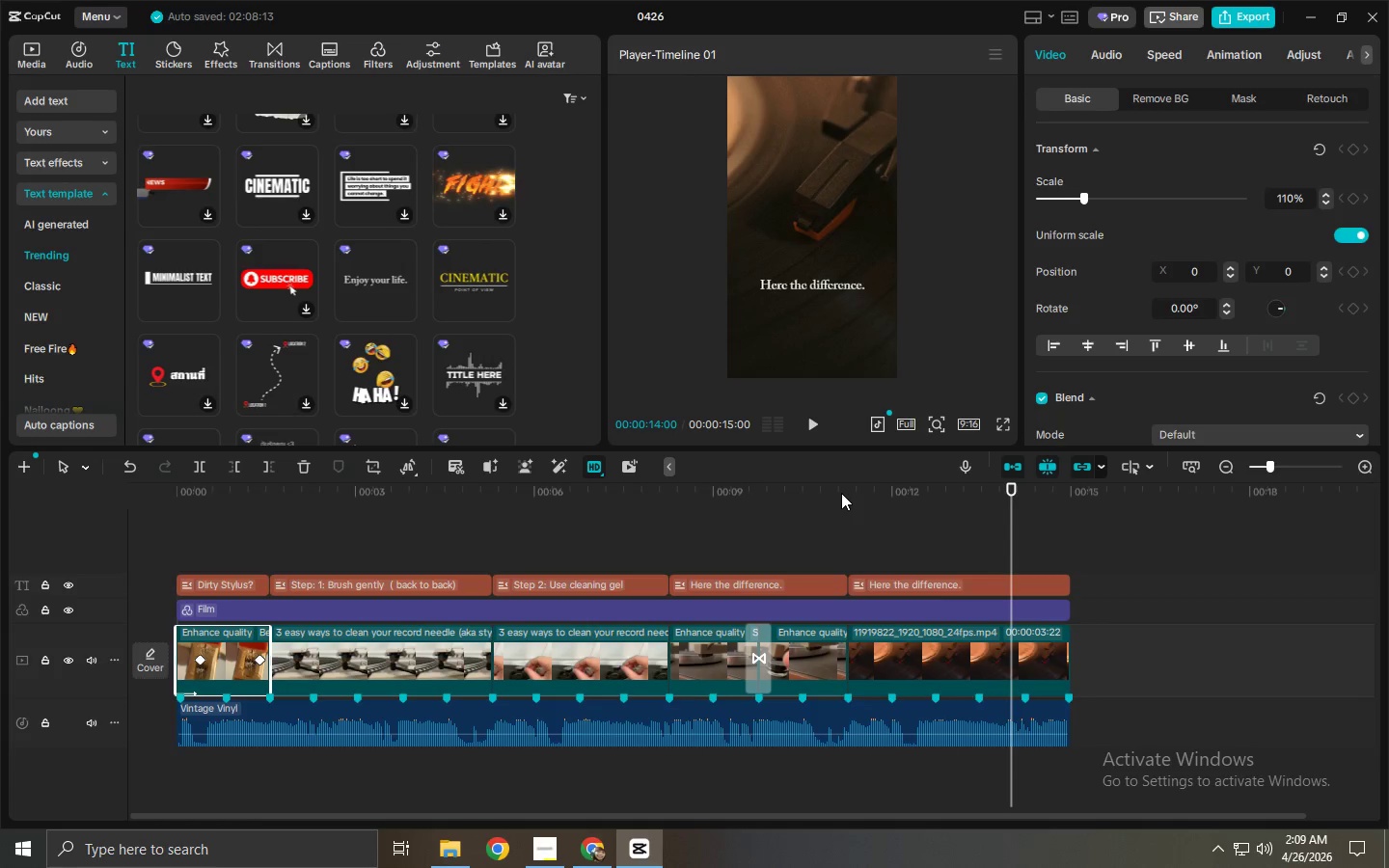 
left_click([904, 573])
 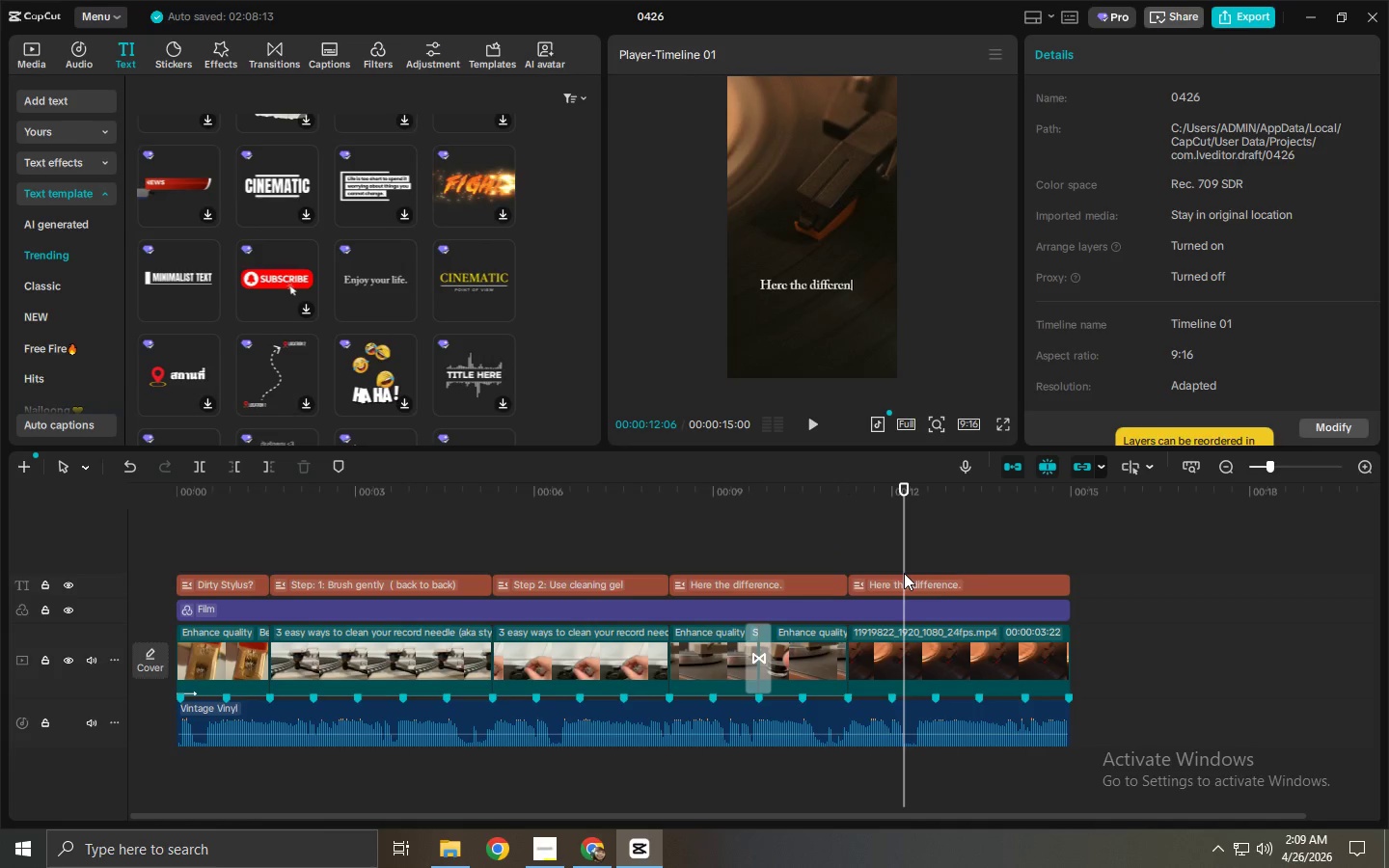 
left_click([905, 576])
 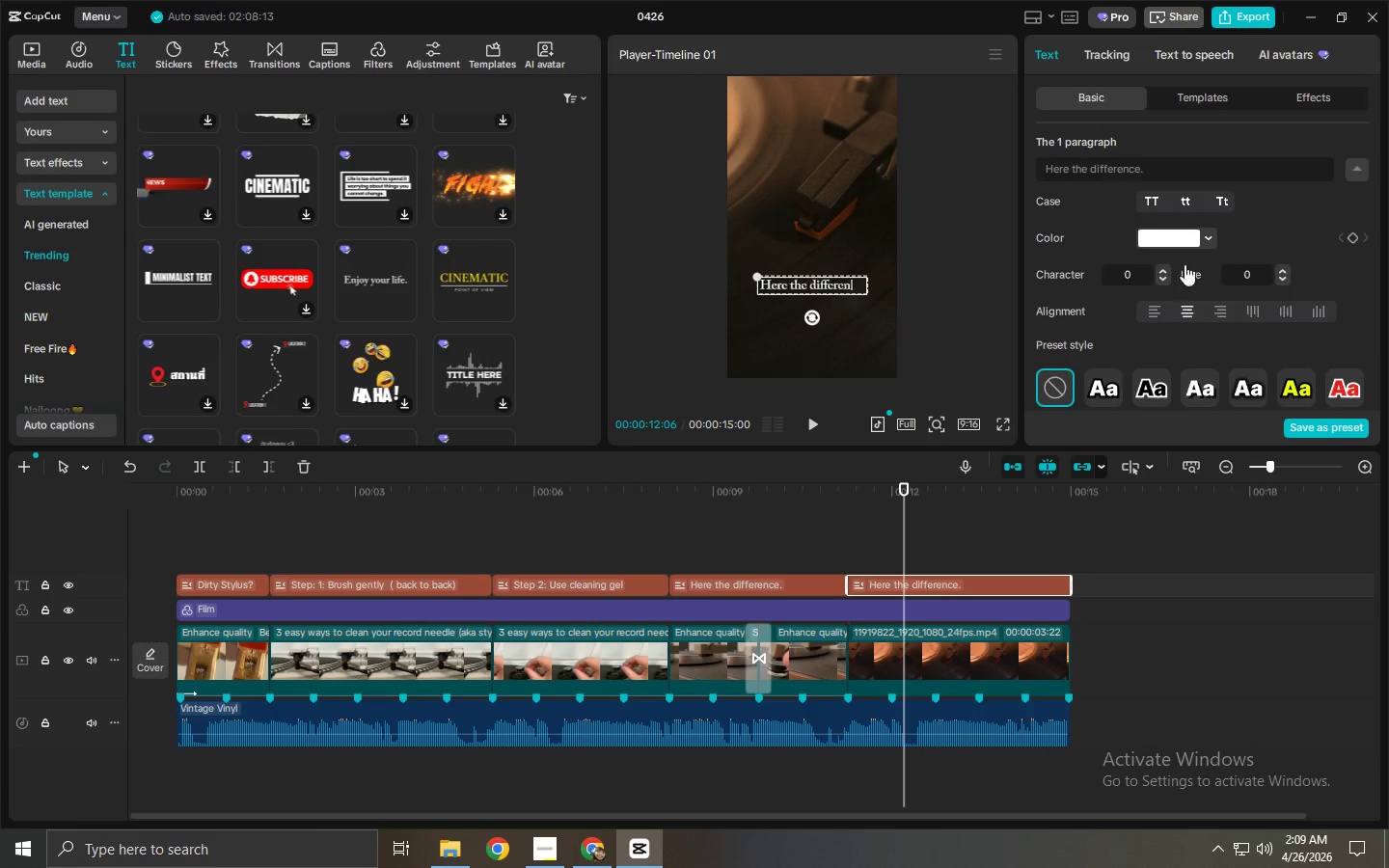 
left_click([1164, 167])
 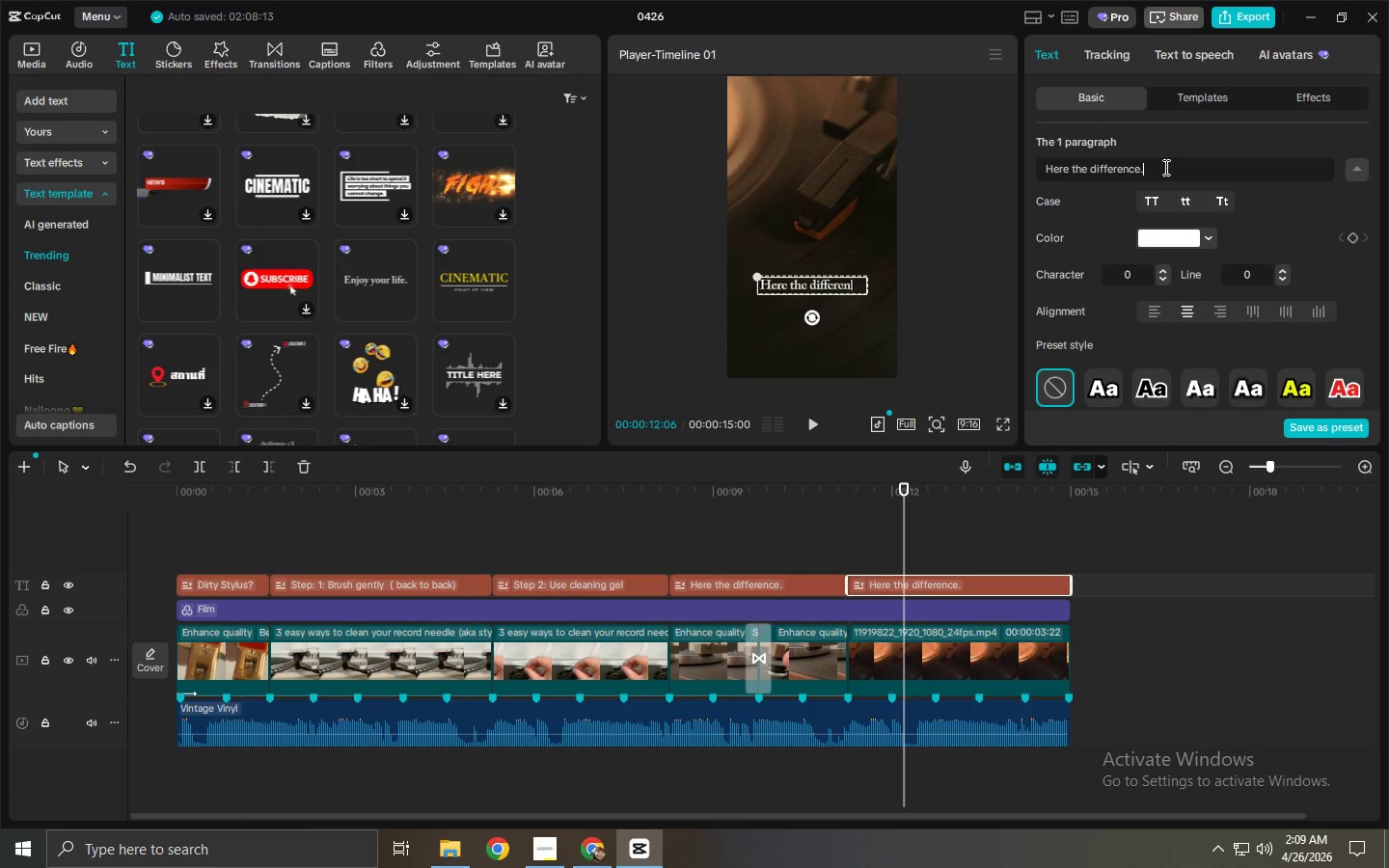 
key(Control+ControlLeft)
 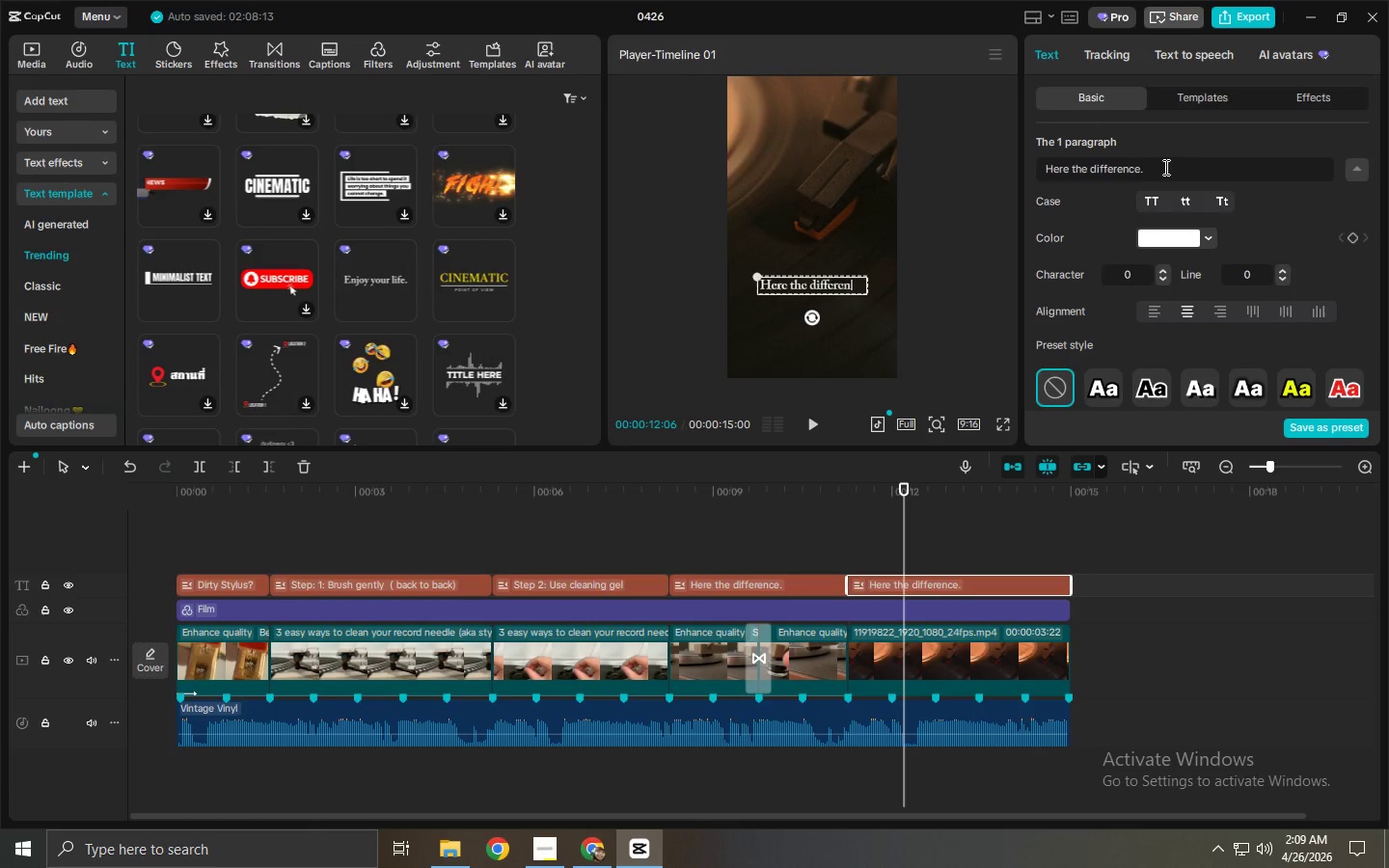 
key(Control+A)
 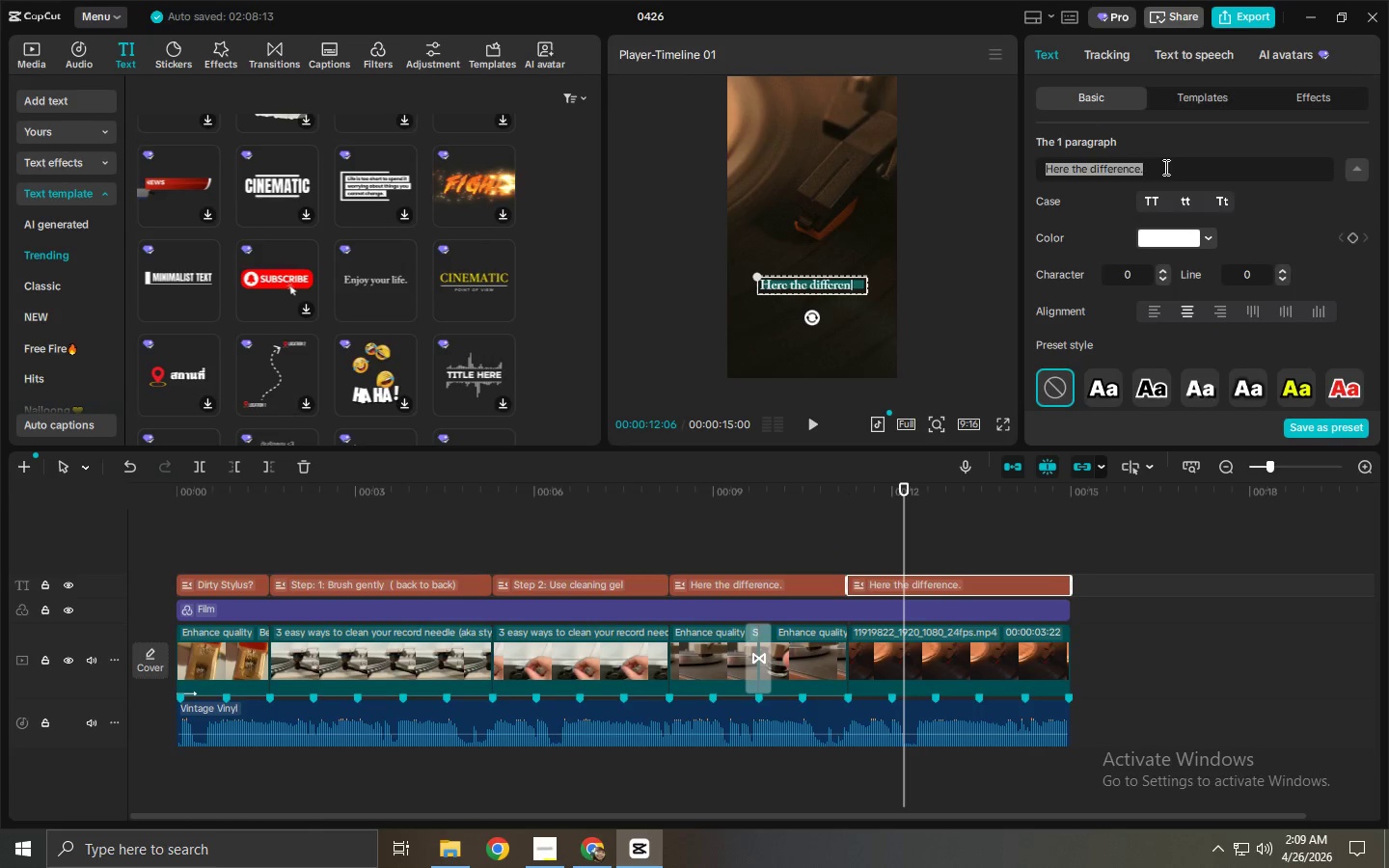 
type(Maintenance Monday)
 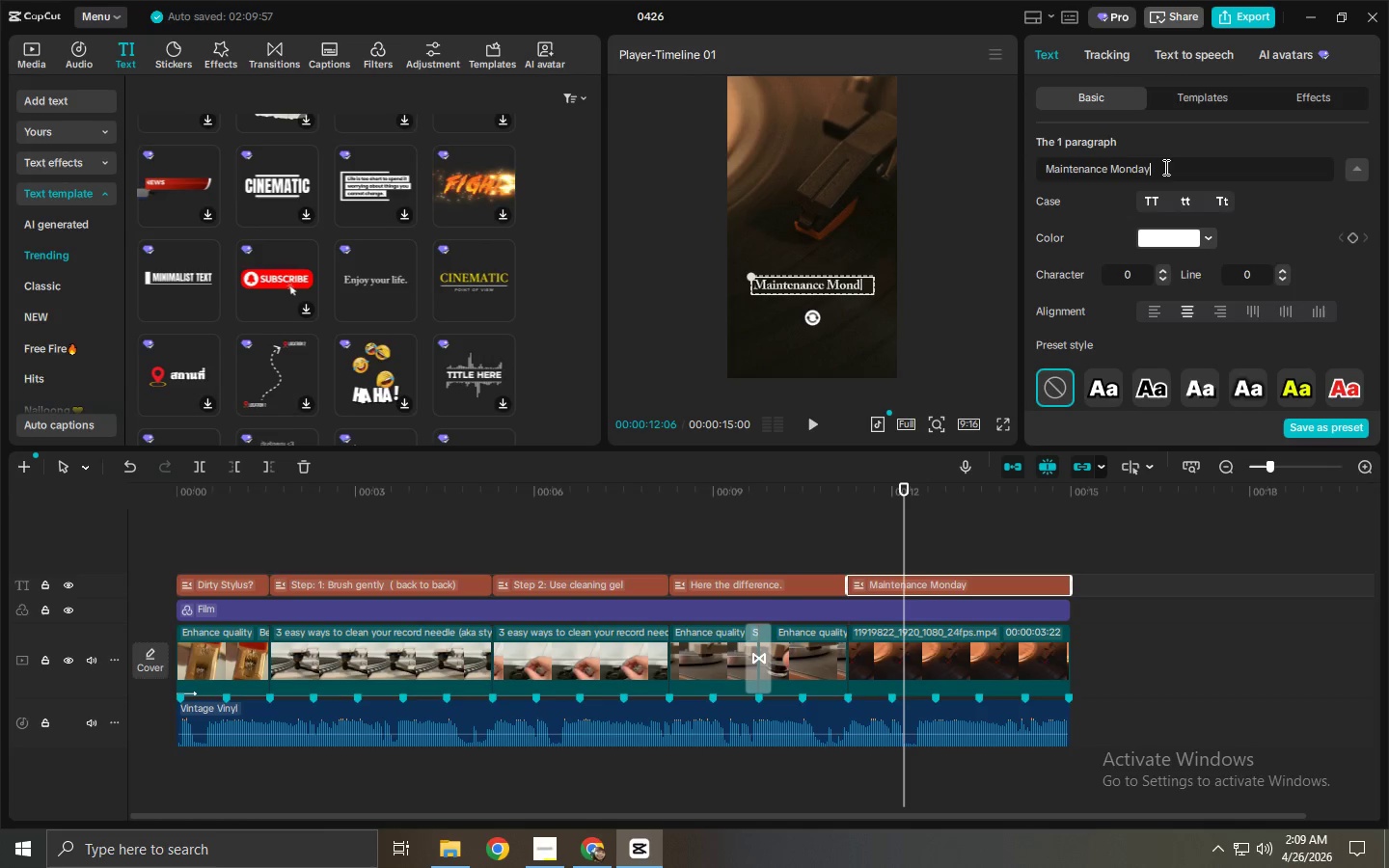 
key(Enter)
 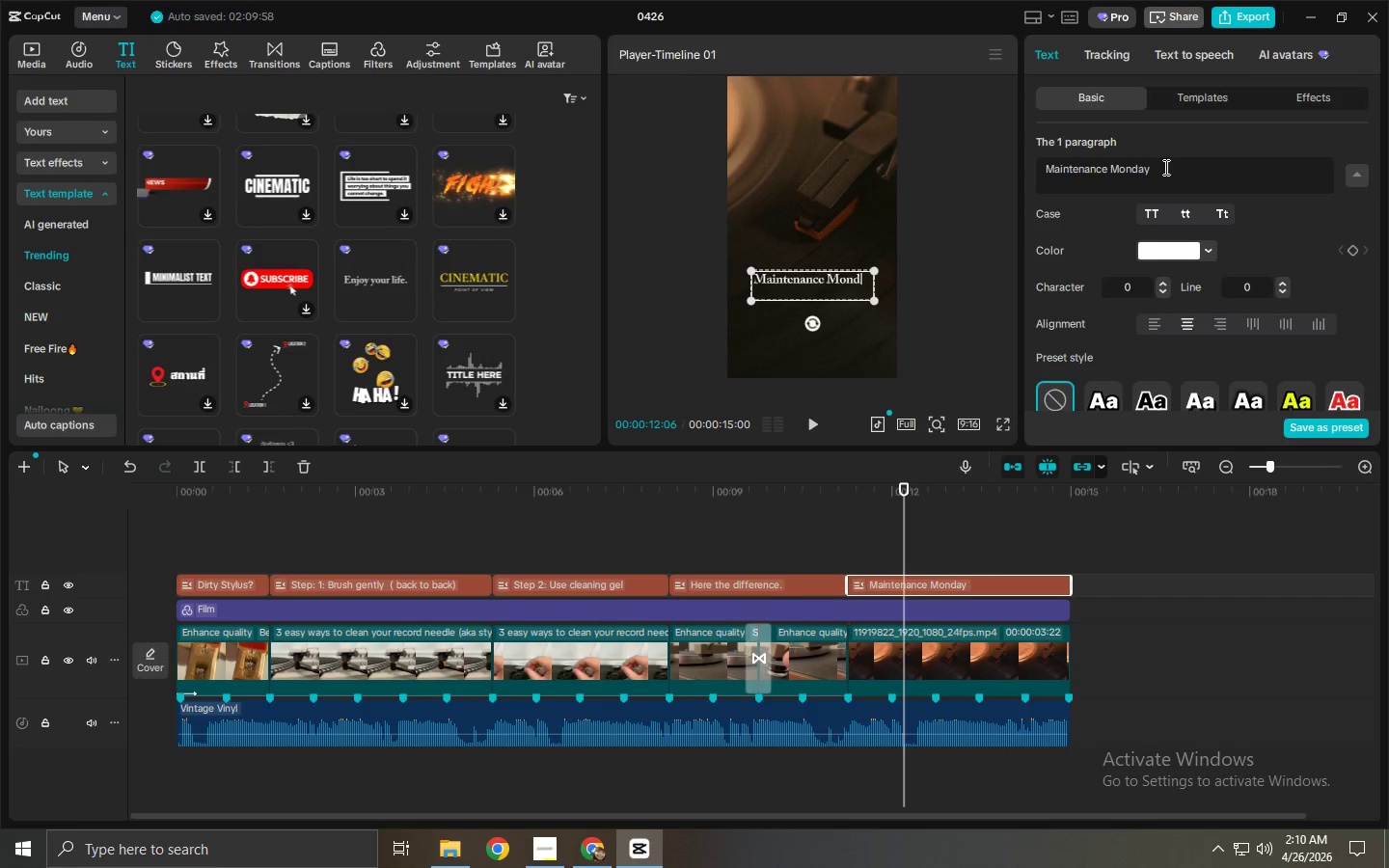 
wait(6.8)
 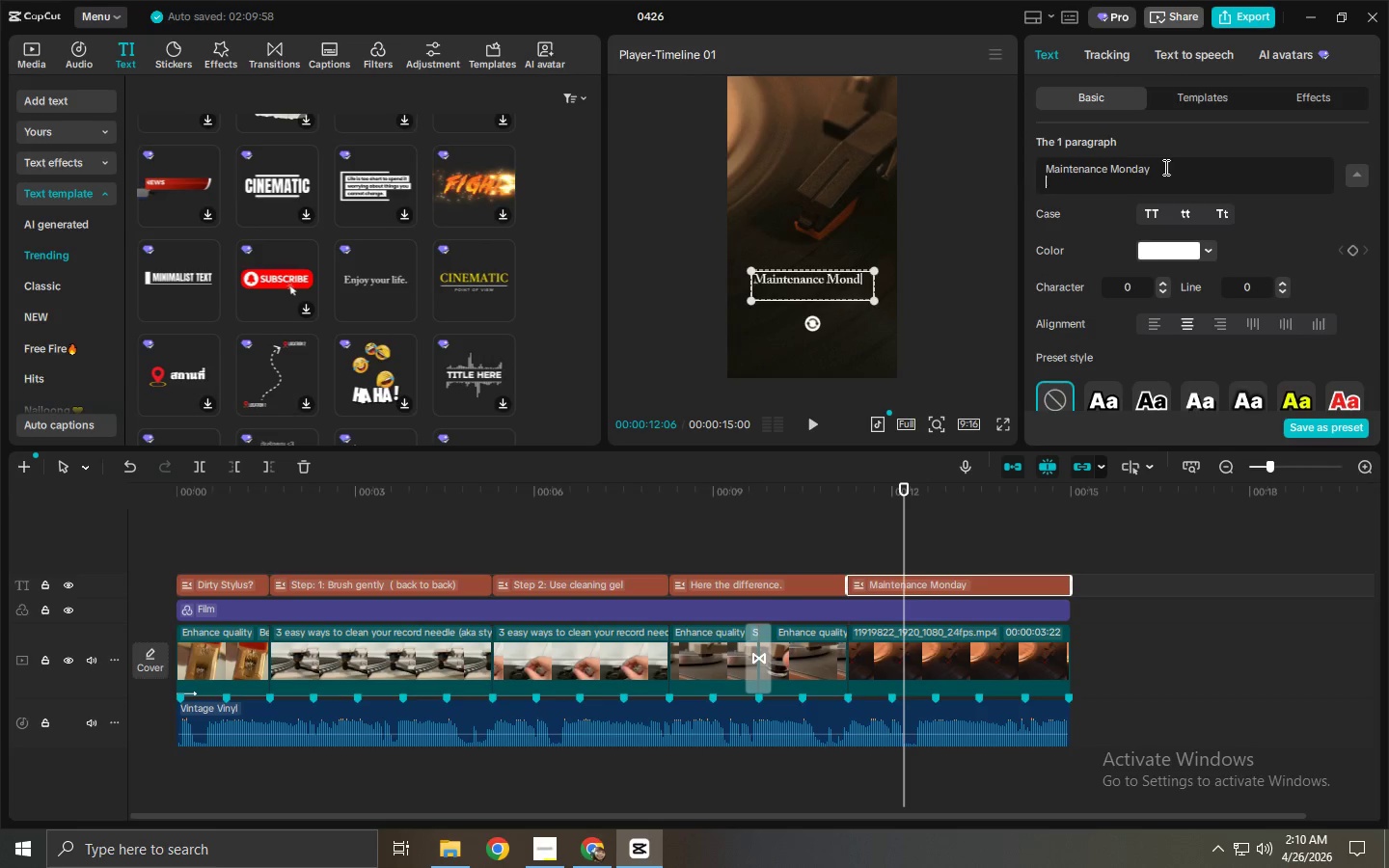 
type(Visit us fo )
key(Backspace)
type(r a tune-up)
 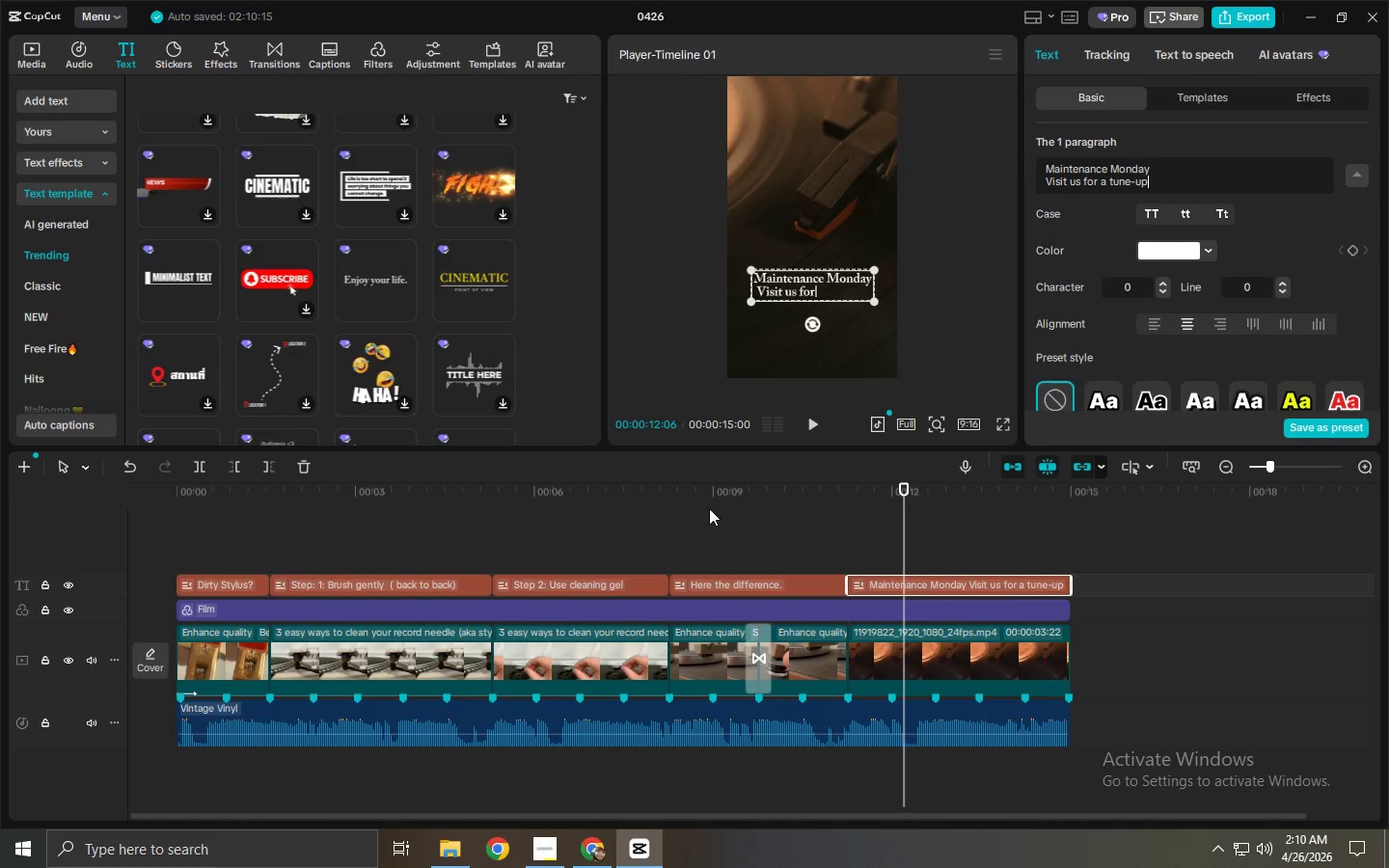 
left_click_drag(start_coordinate=[788, 480], to_coordinate=[791, 496])
 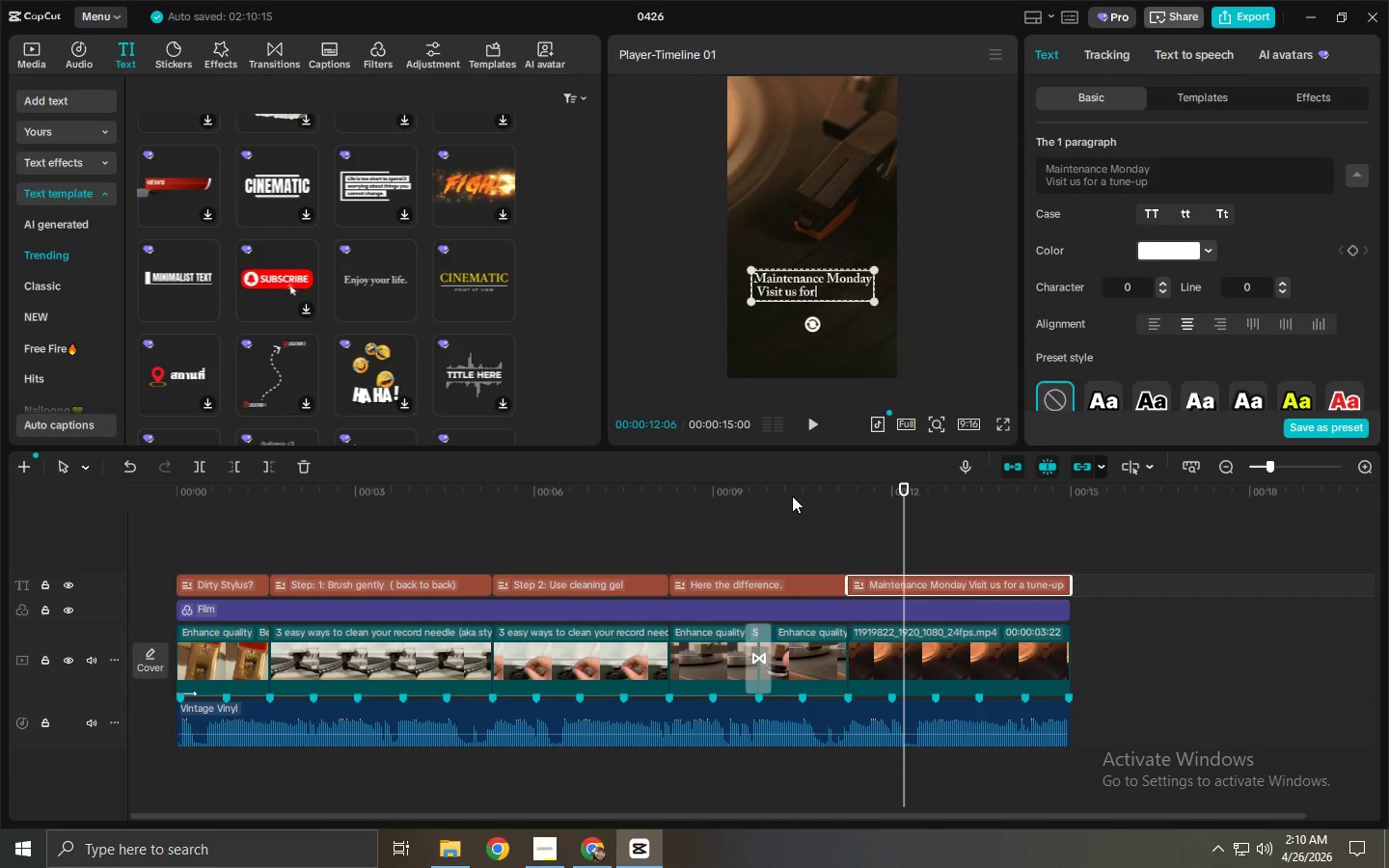 
left_click_drag(start_coordinate=[793, 496], to_coordinate=[795, 484])
 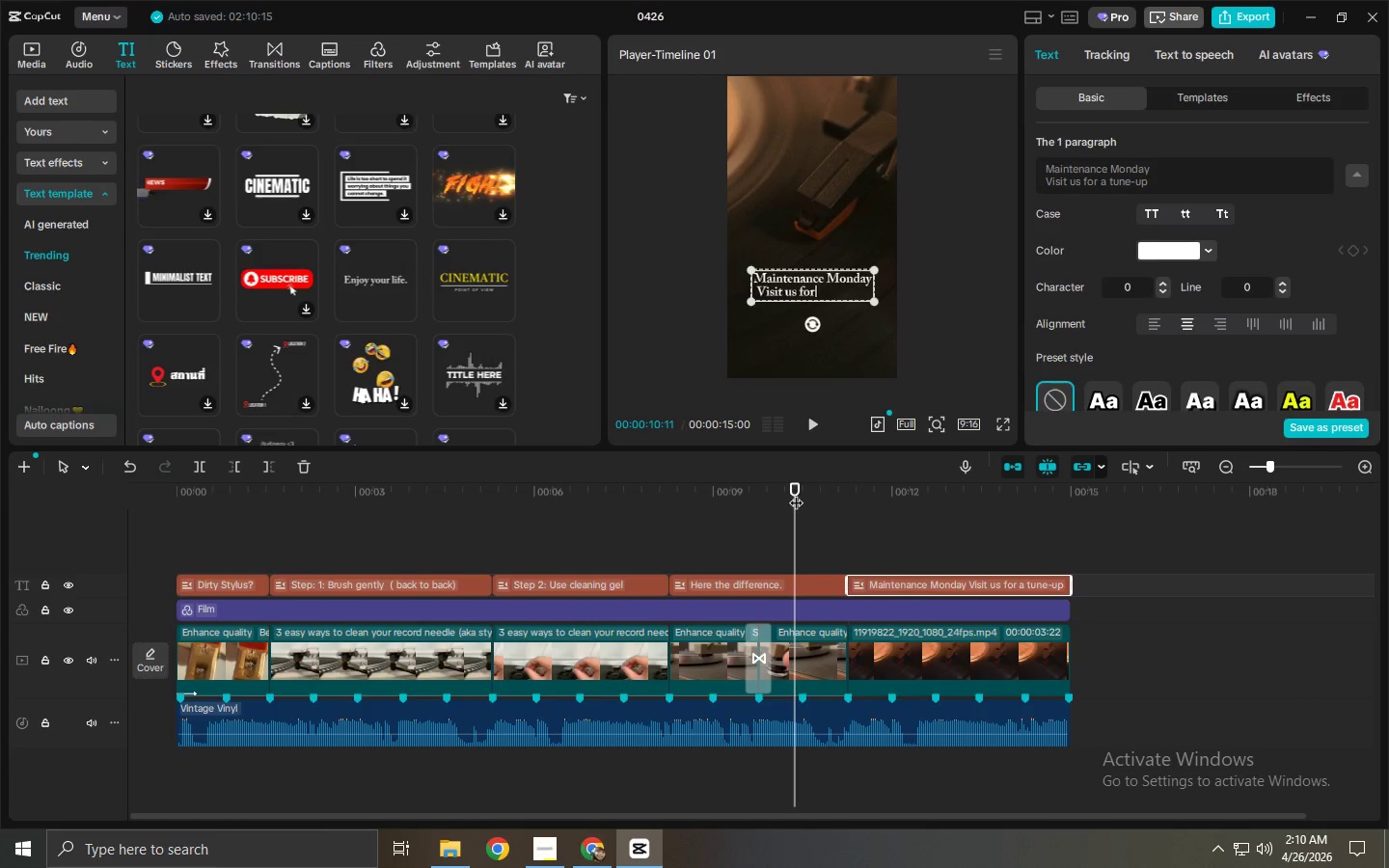 
key(Space)
 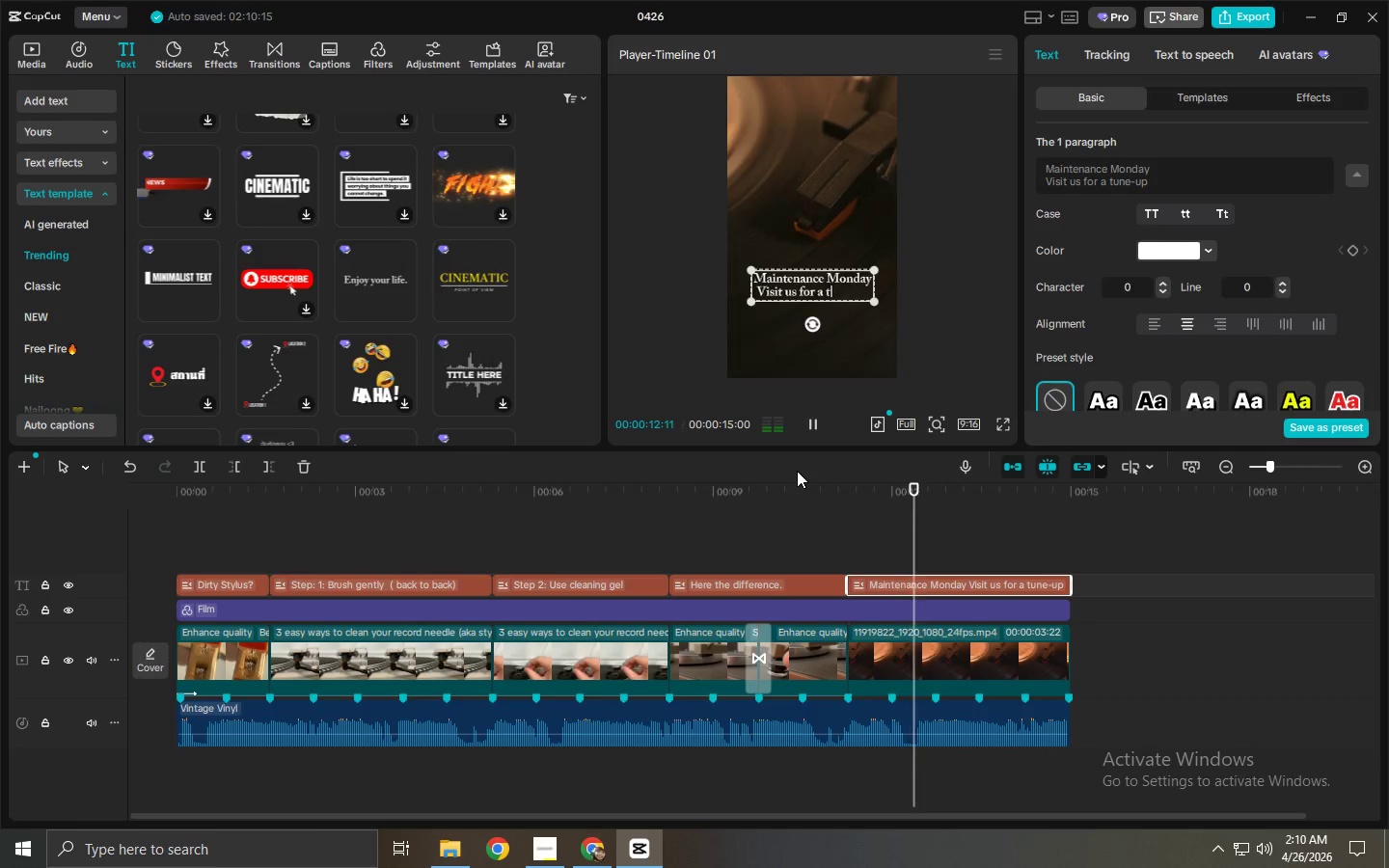 
key(Space)
 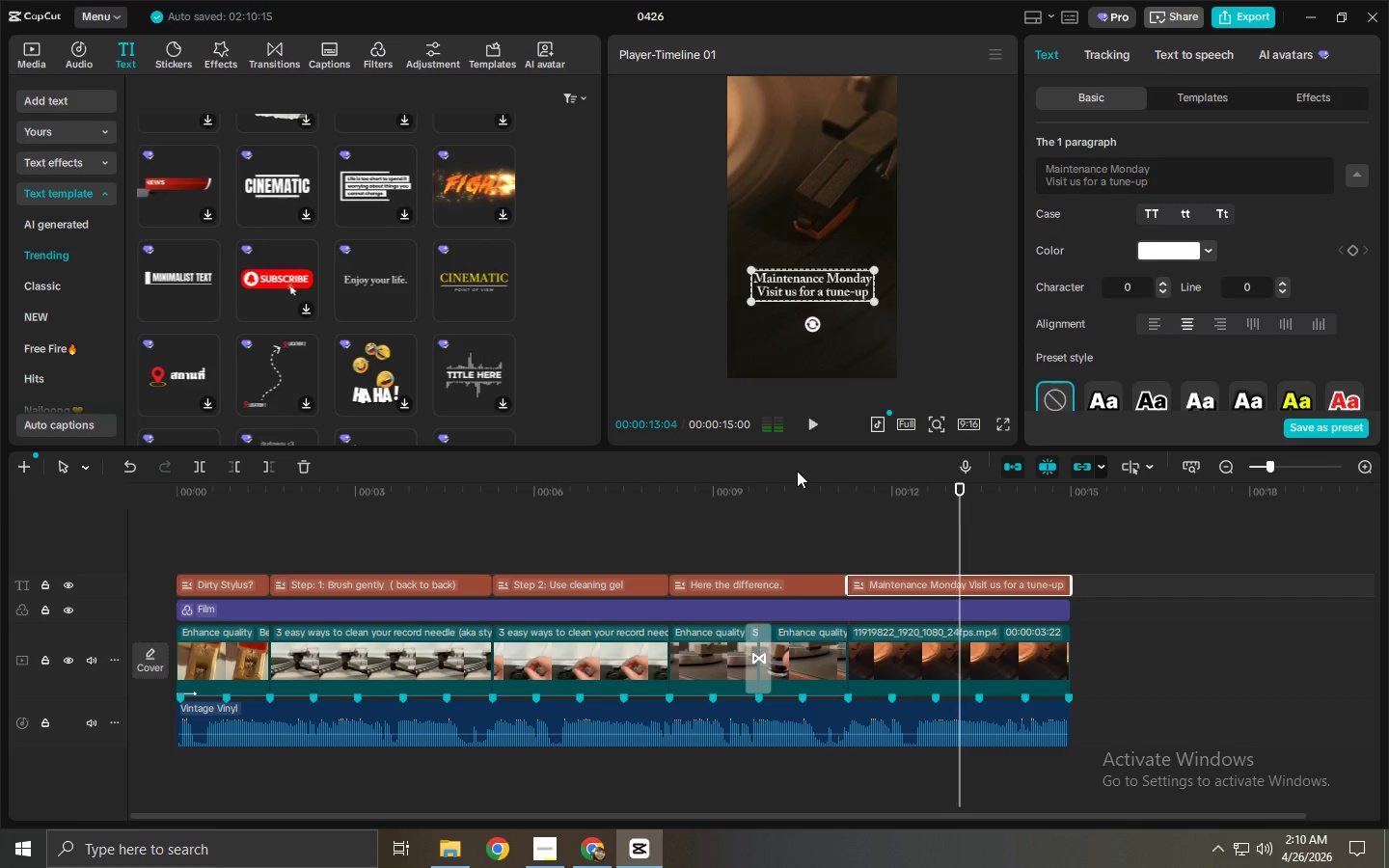 
key(Space)
 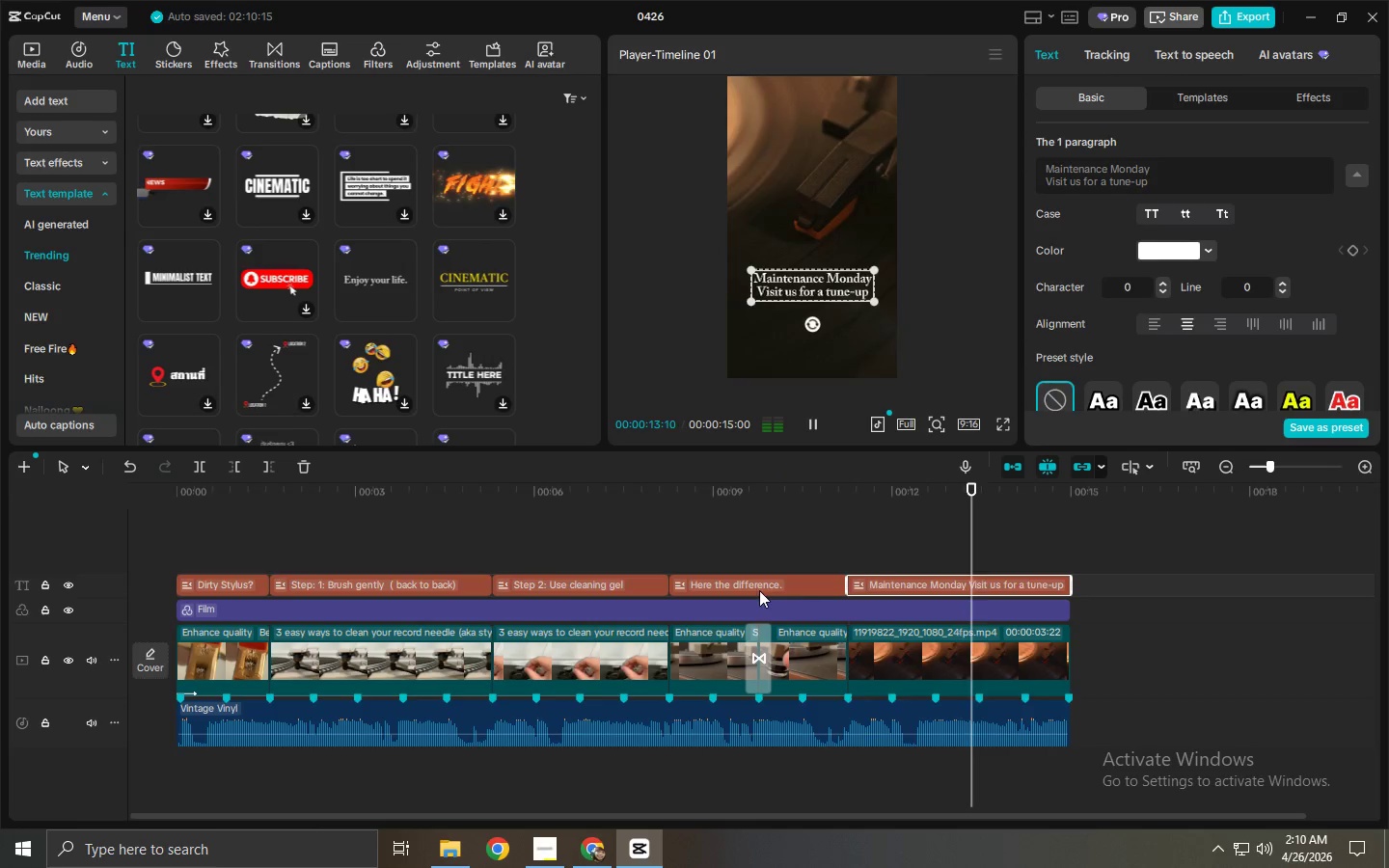 
key(Space)
 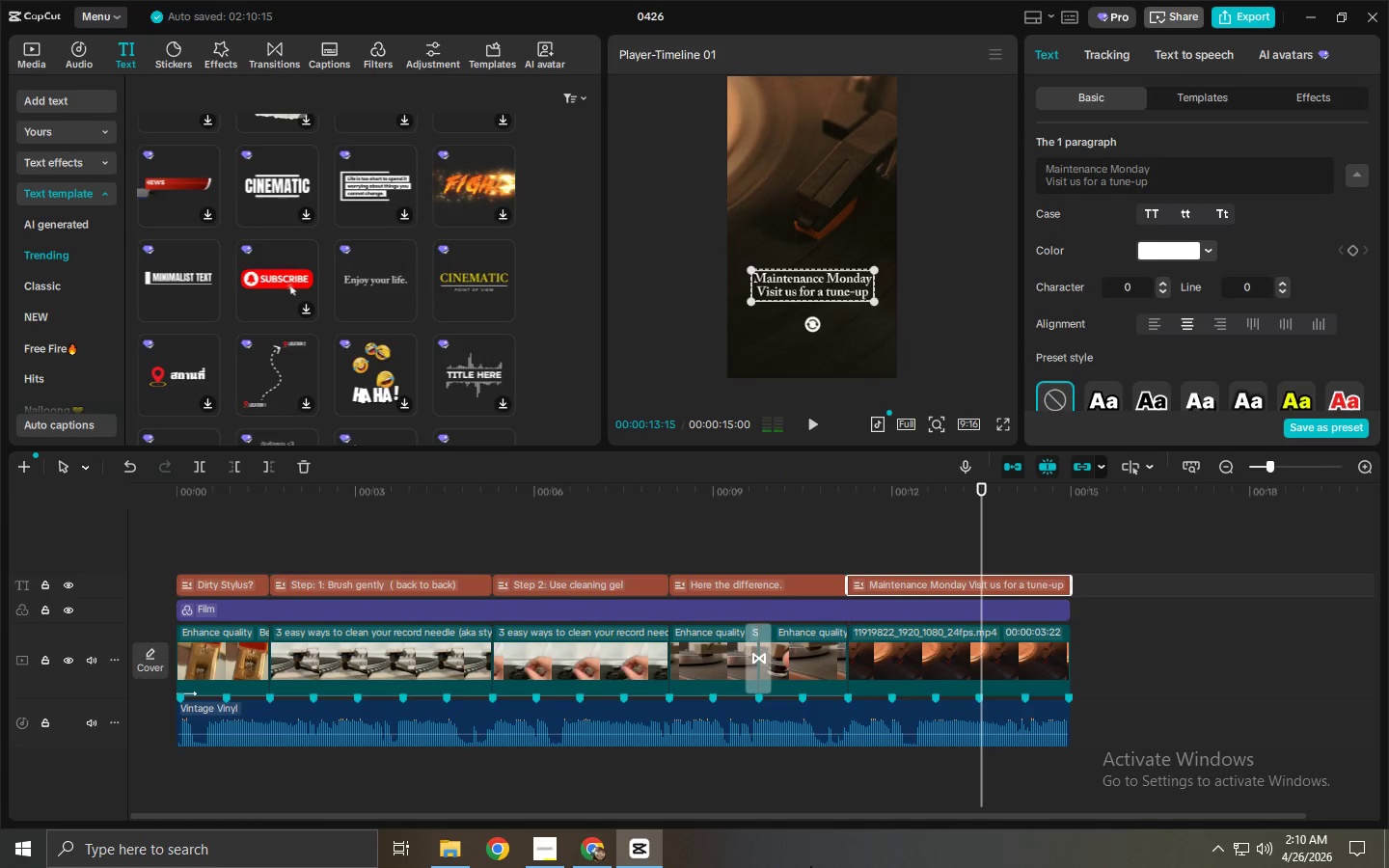 
double_click([818, 857])
 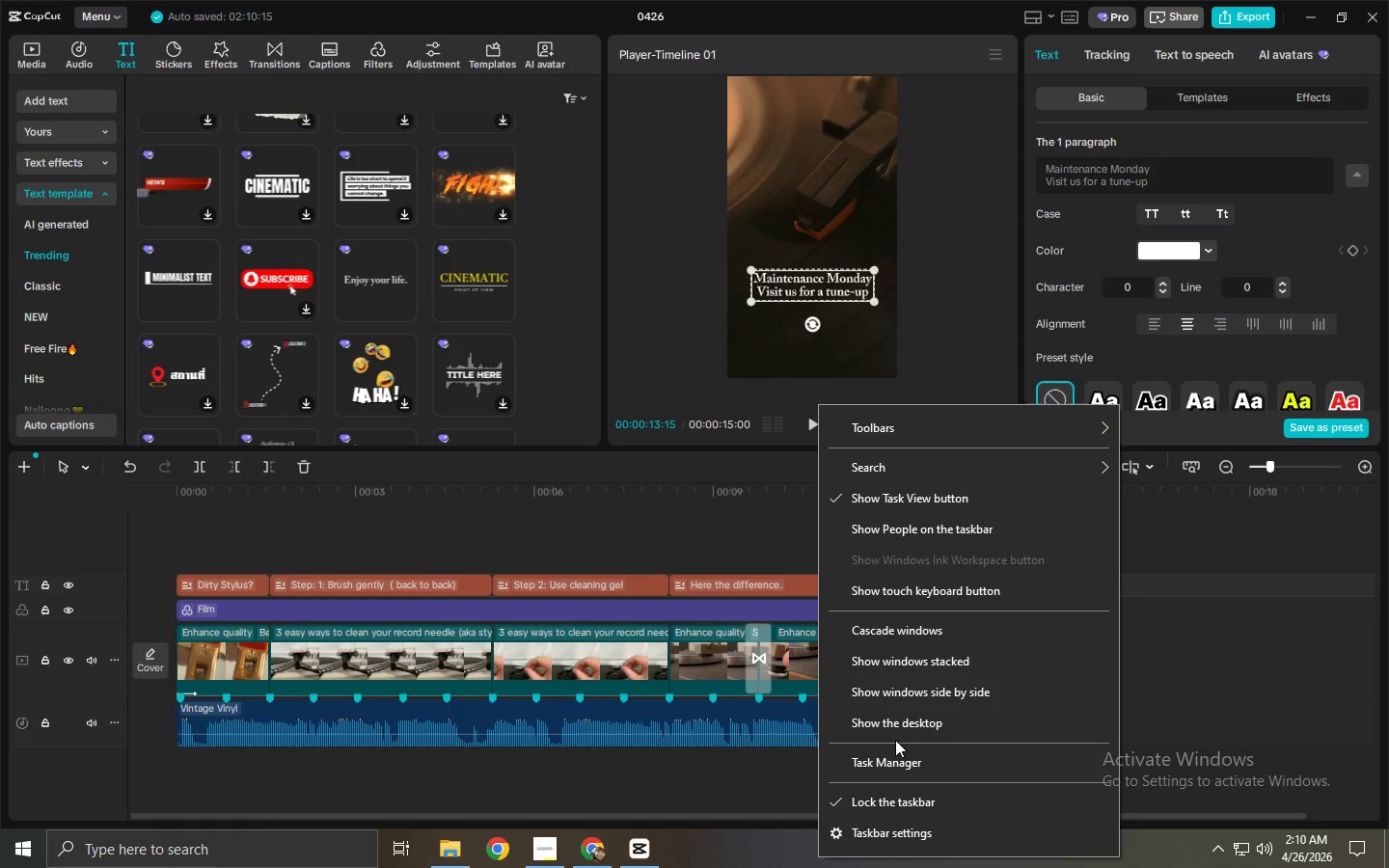 
double_click([905, 728])
 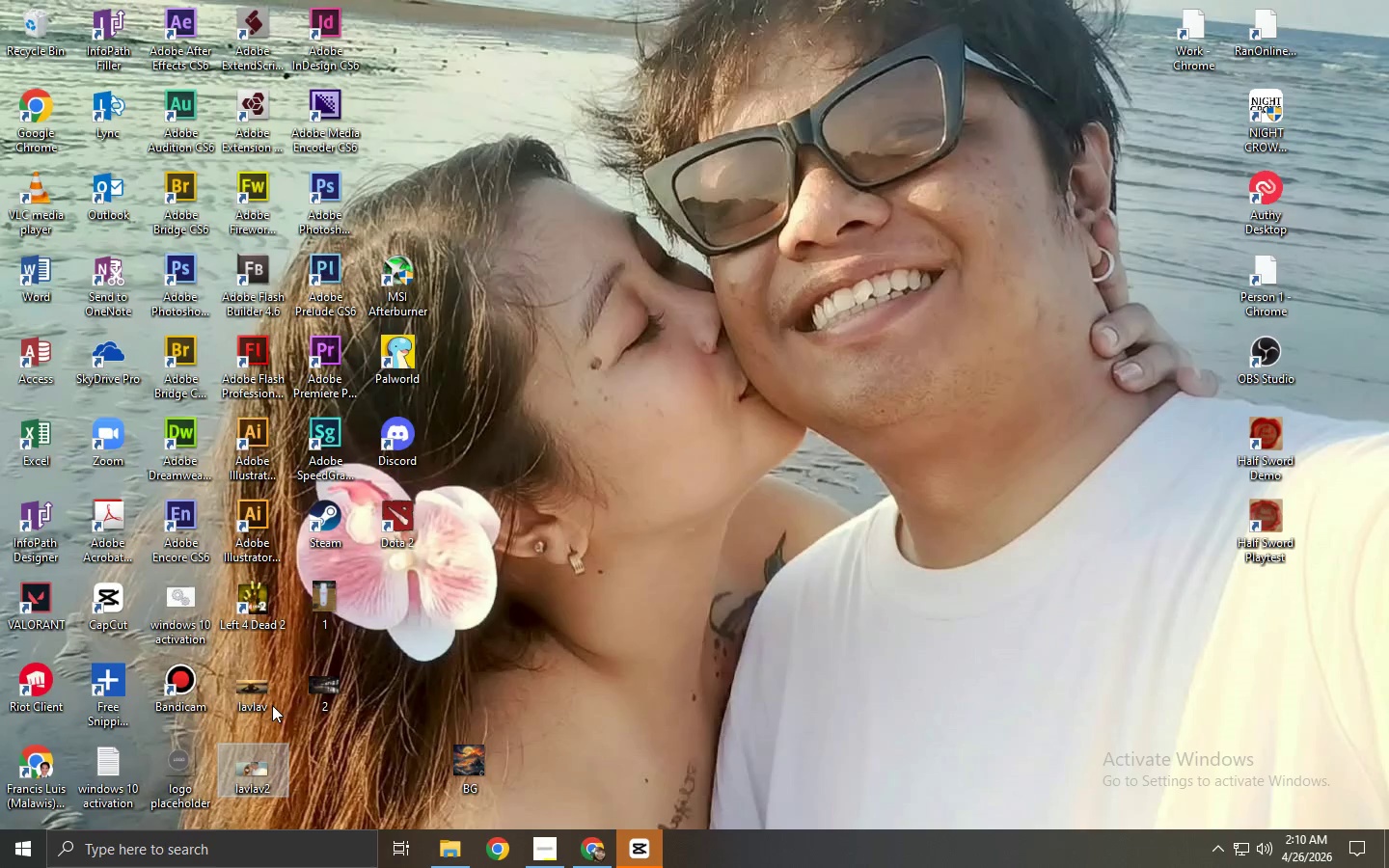 
left_click([183, 746])
 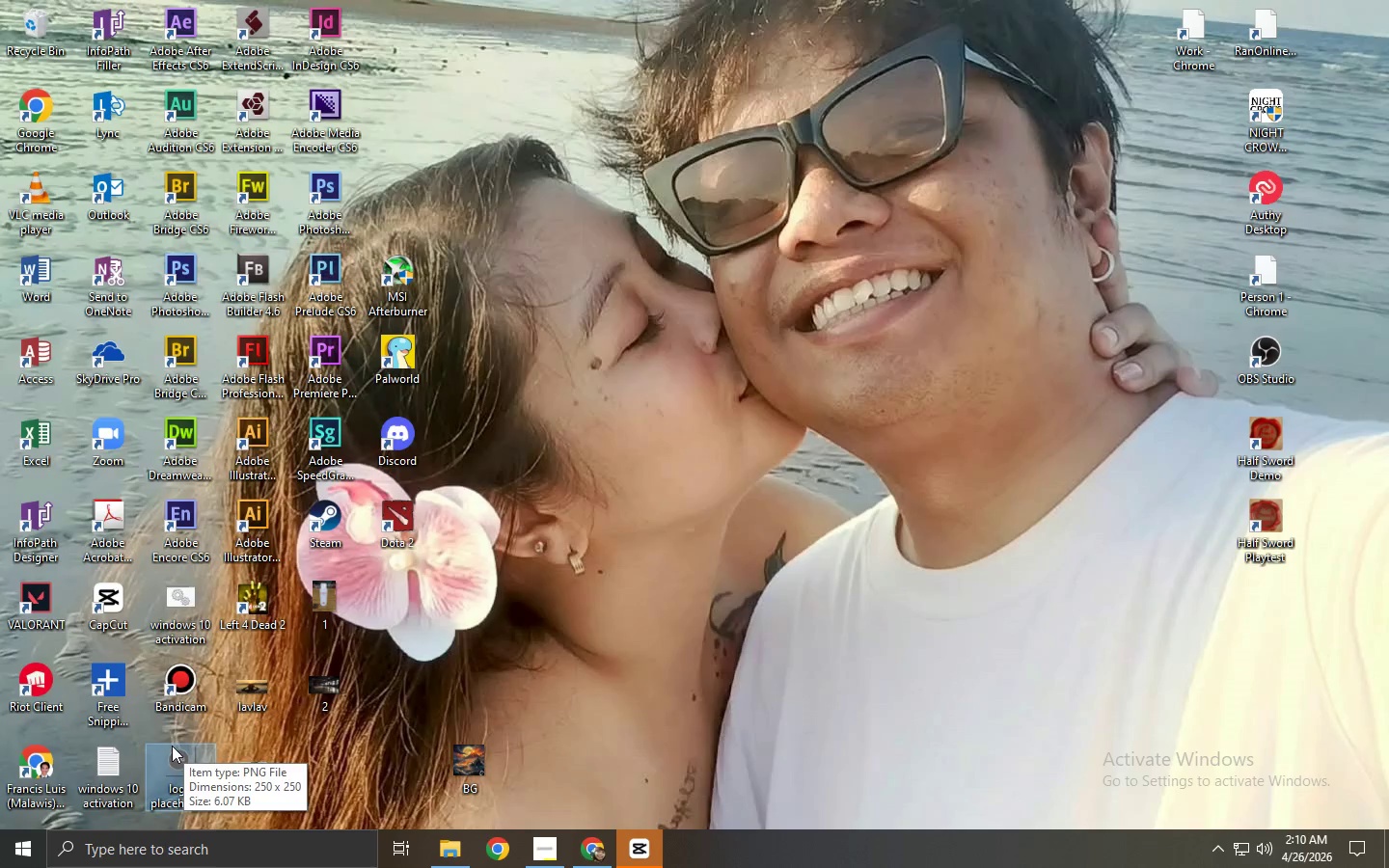 
left_click_drag(start_coordinate=[170, 746], to_coordinate=[913, 527])
 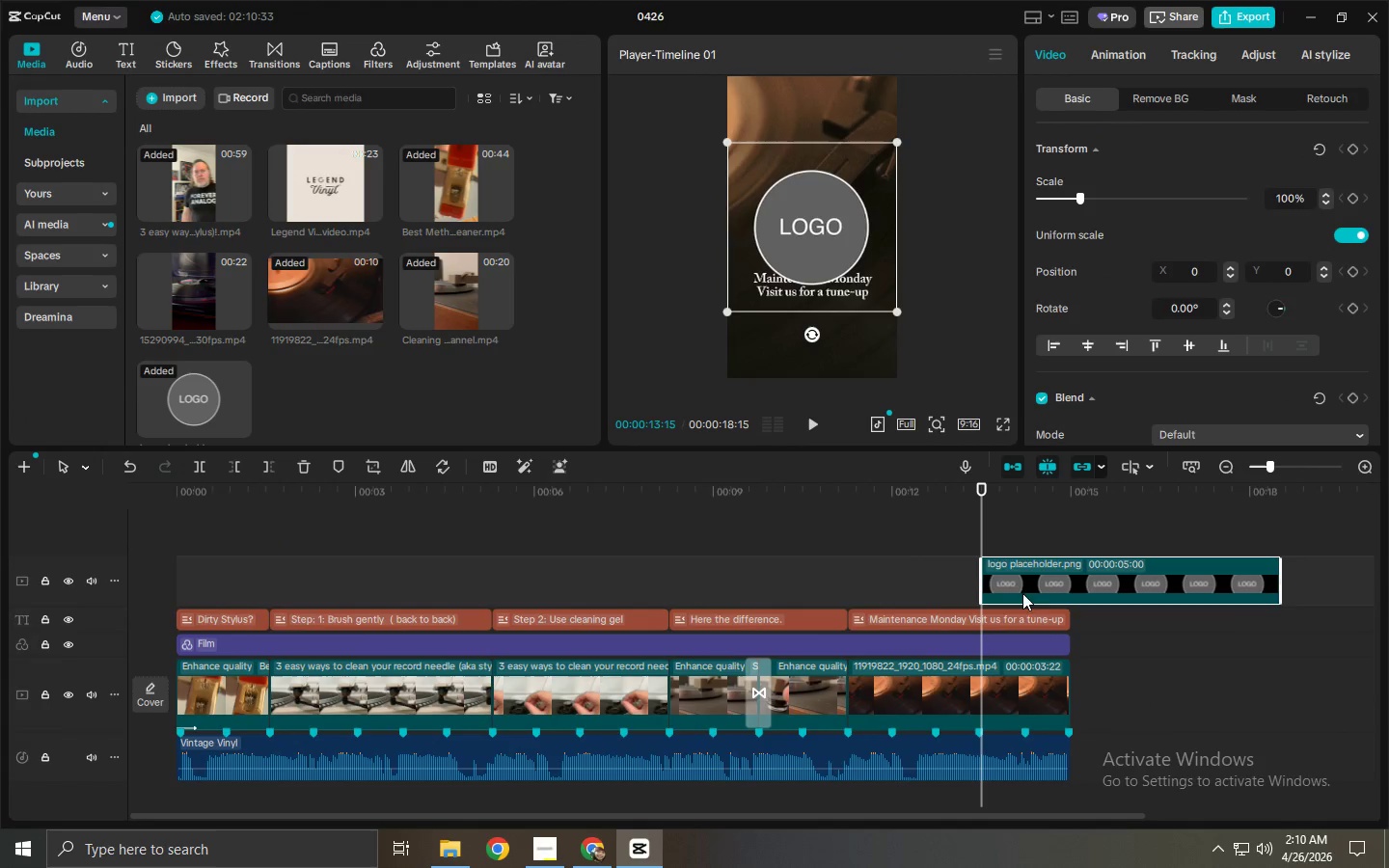 
key(Alt+Tab)
 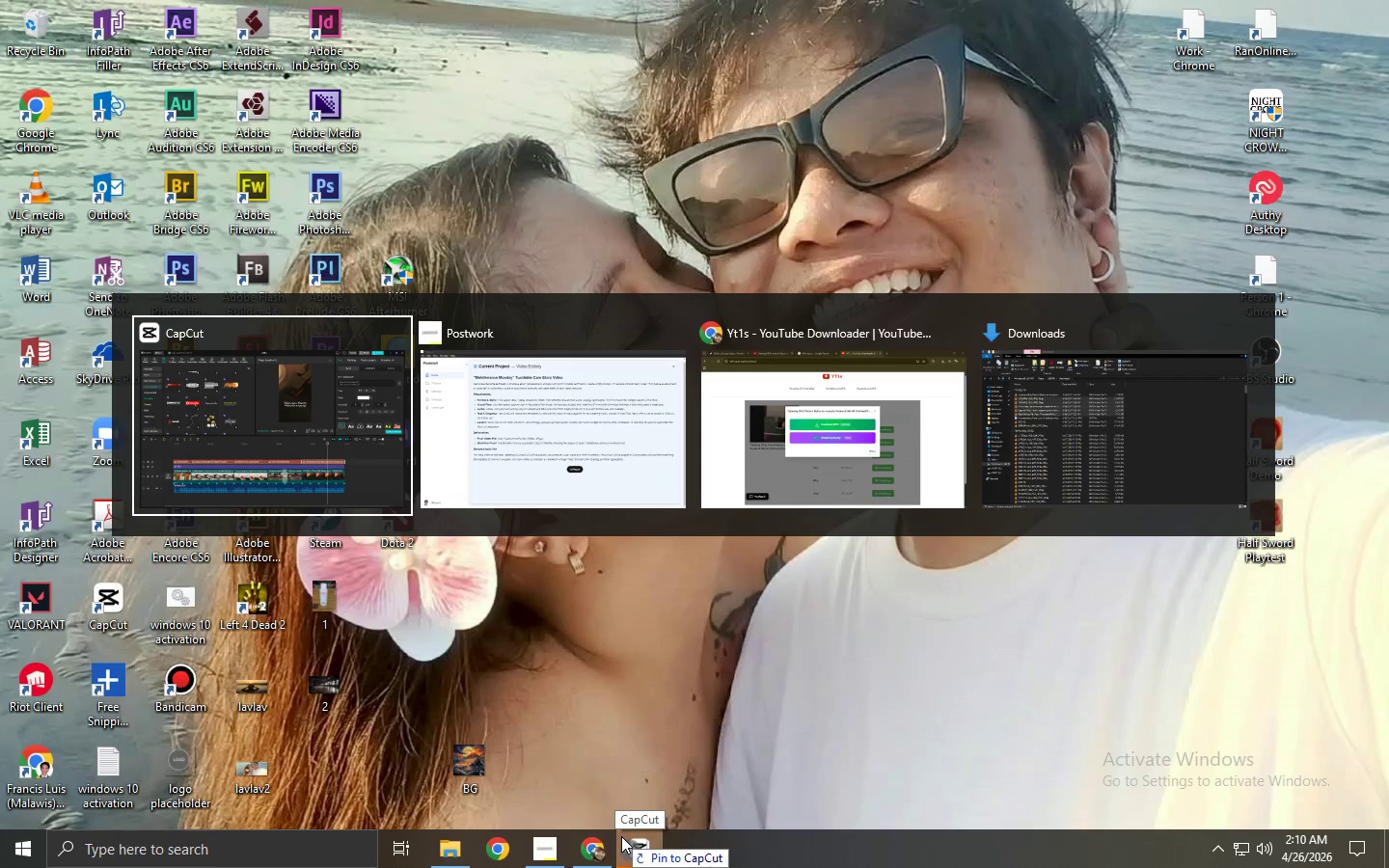 
key(Alt+Tab)
 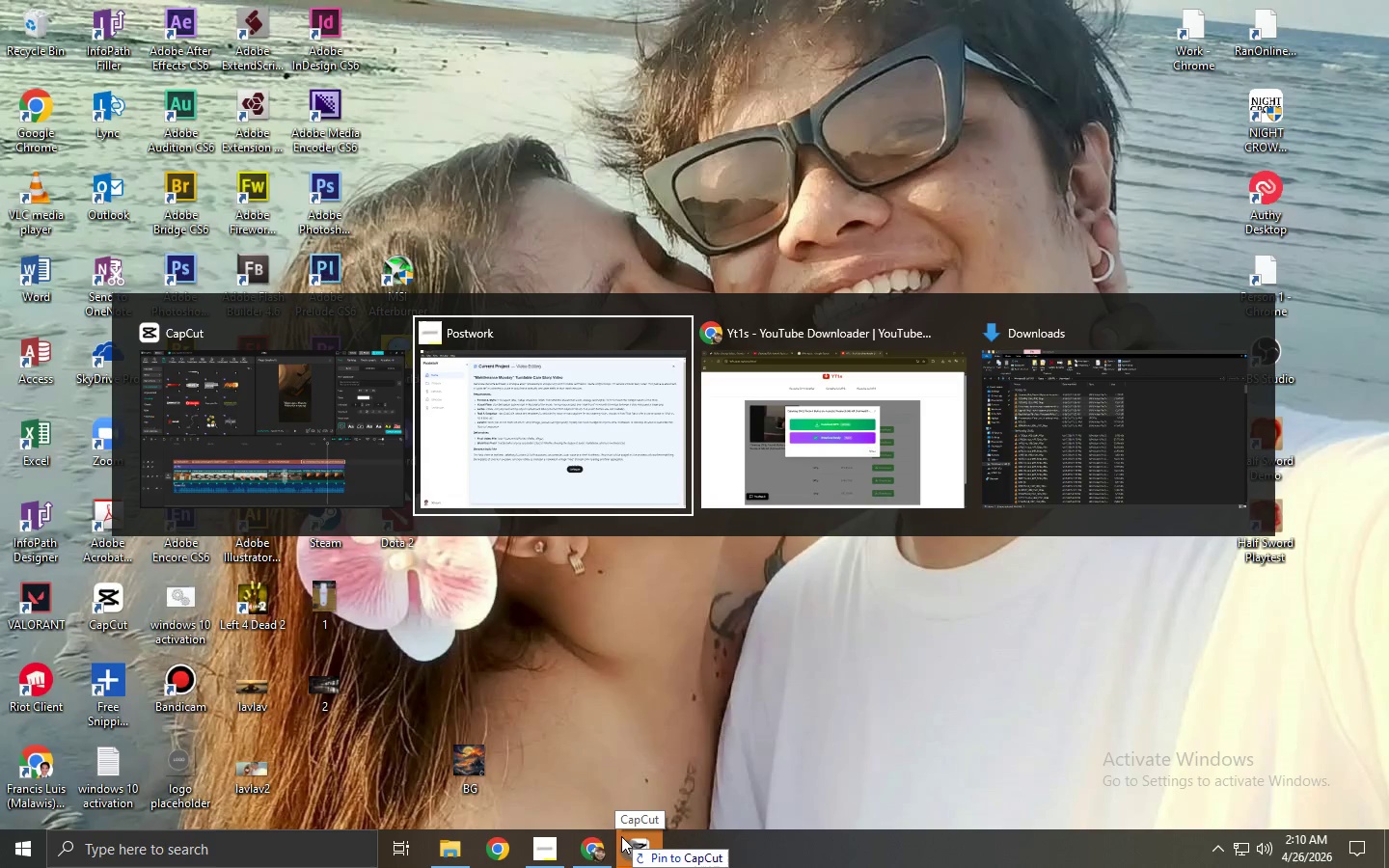 
key(Alt+Tab)
 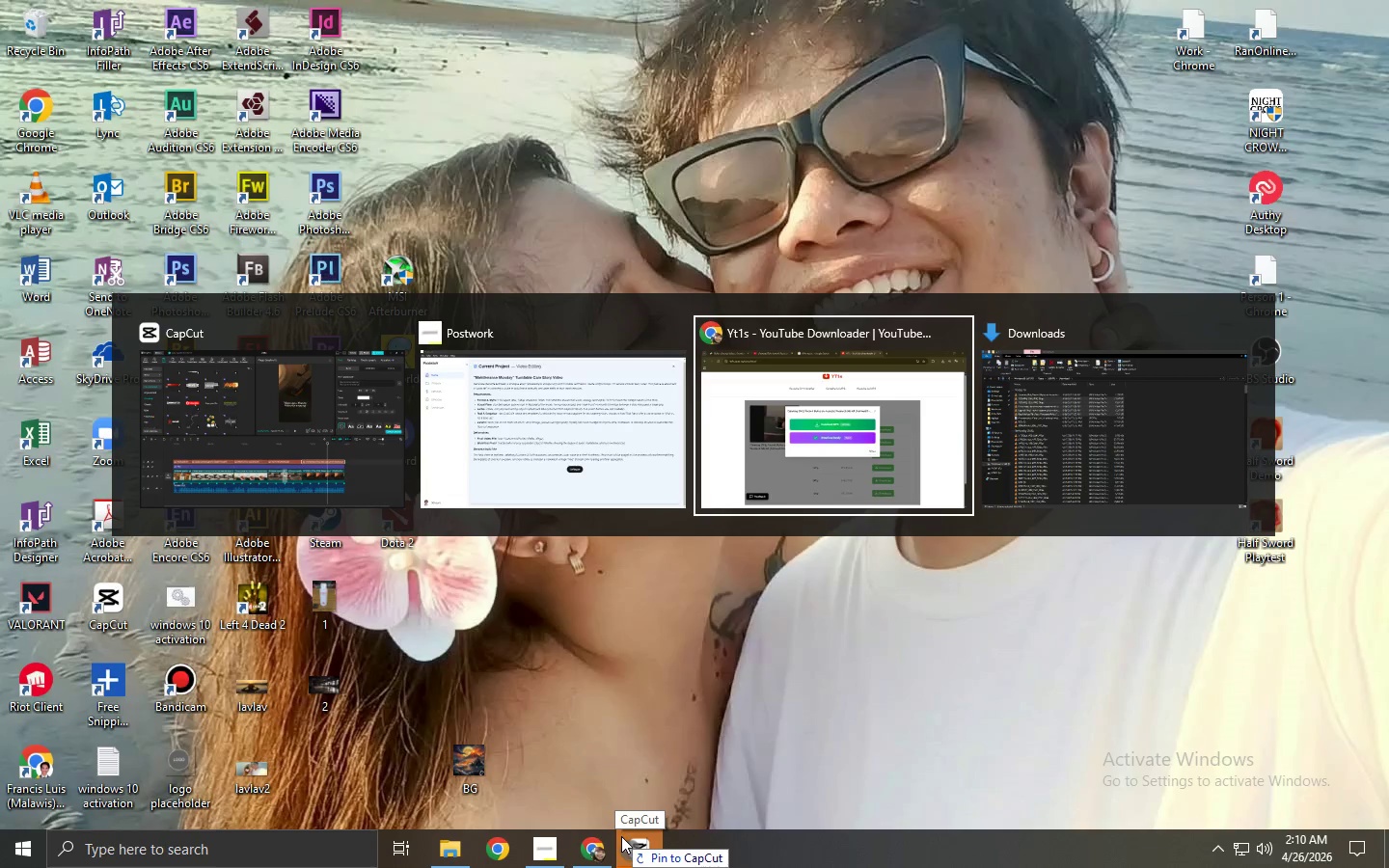 
key(Alt+Tab)
 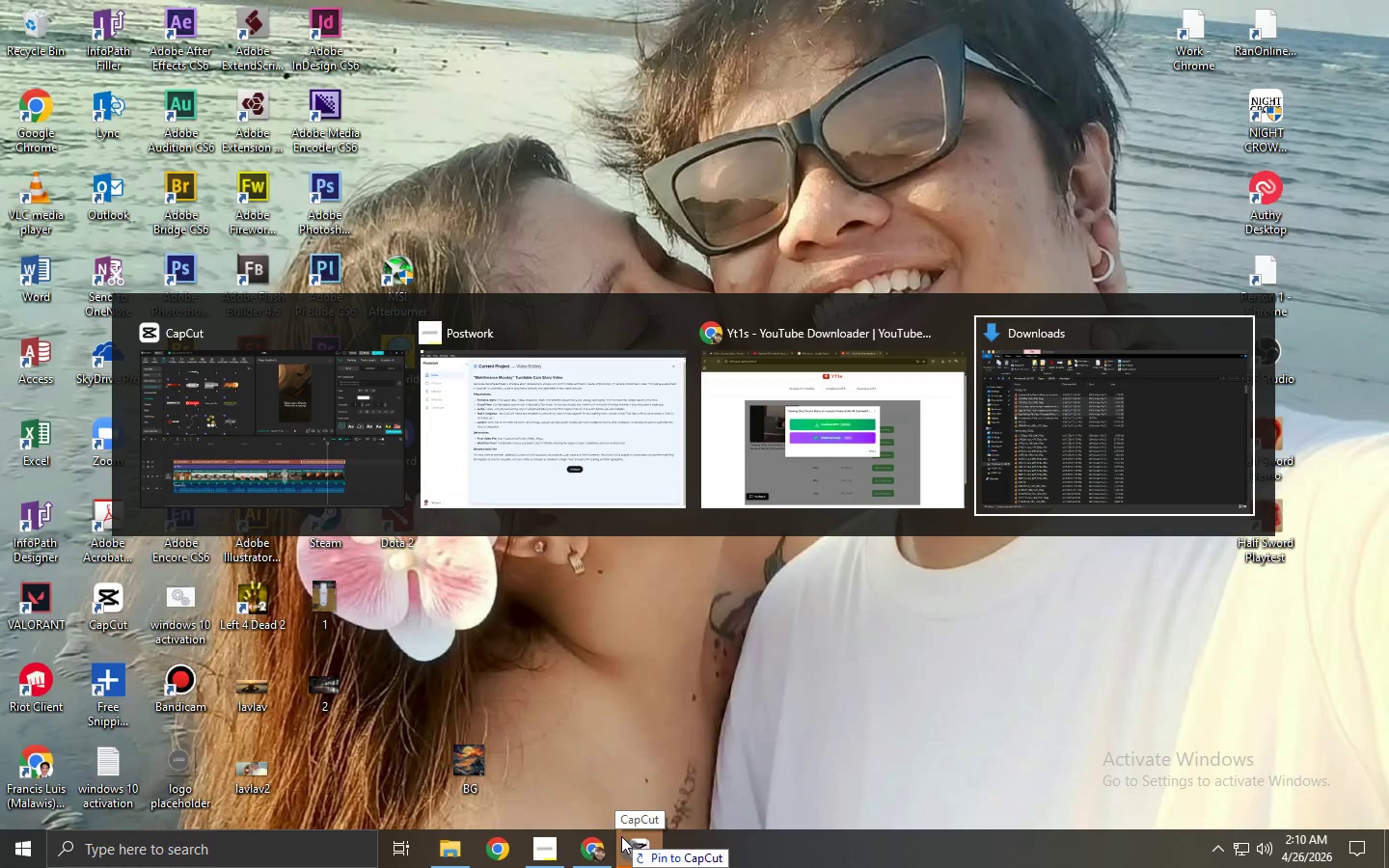 
key(Alt+Tab)
 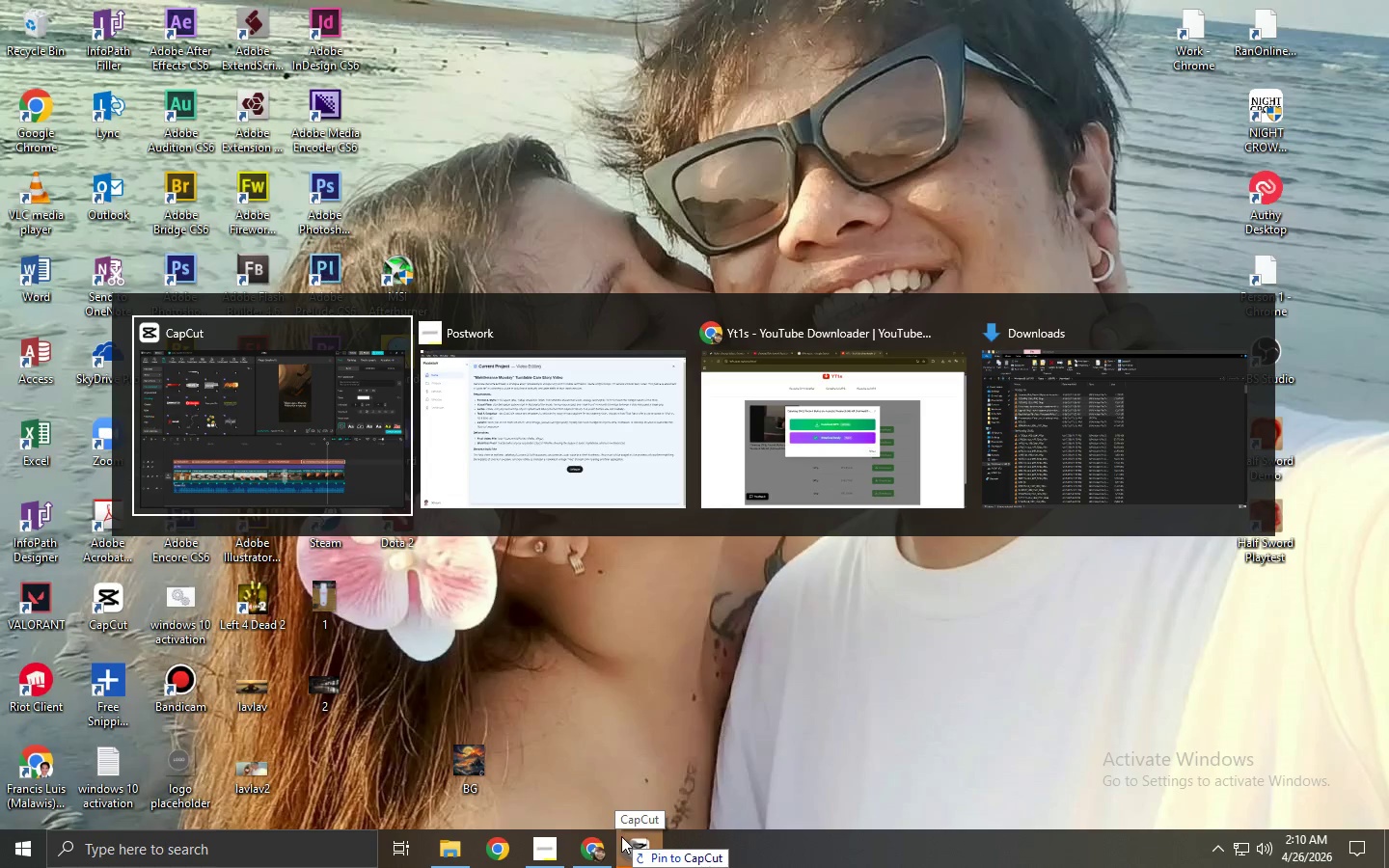 
key(Alt+Tab)
 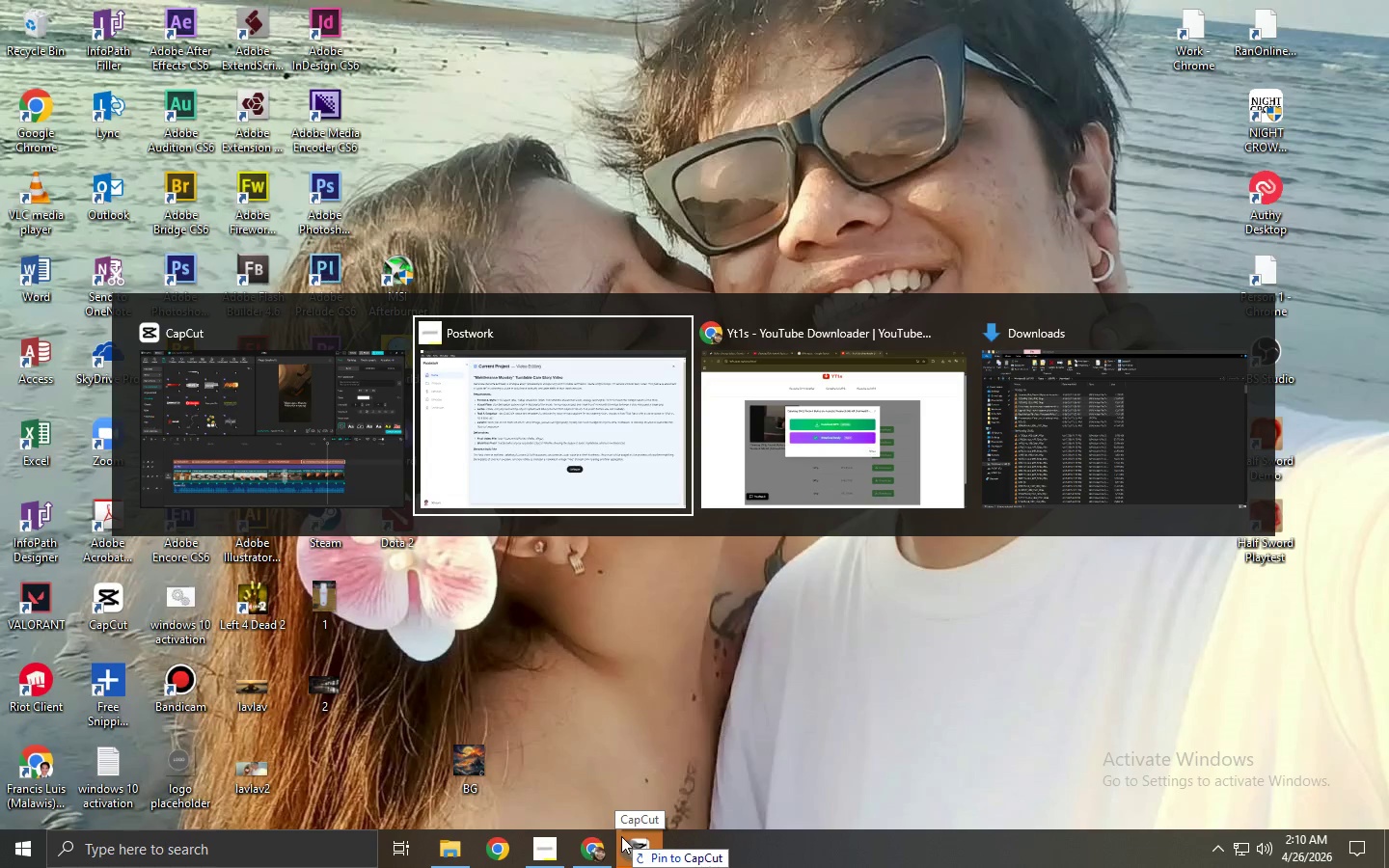 
key(Alt+Tab)
 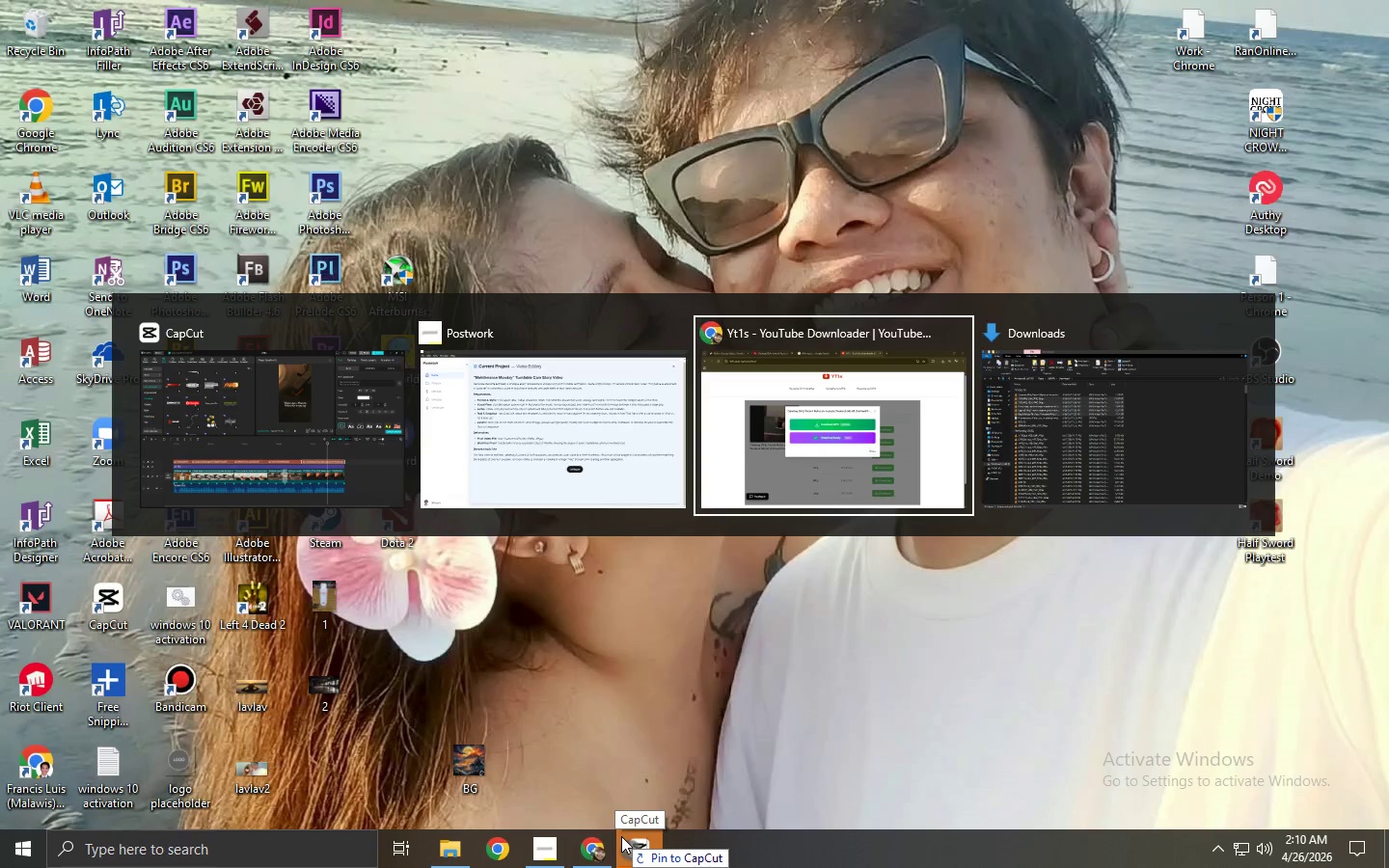 
key(Alt+Tab)
 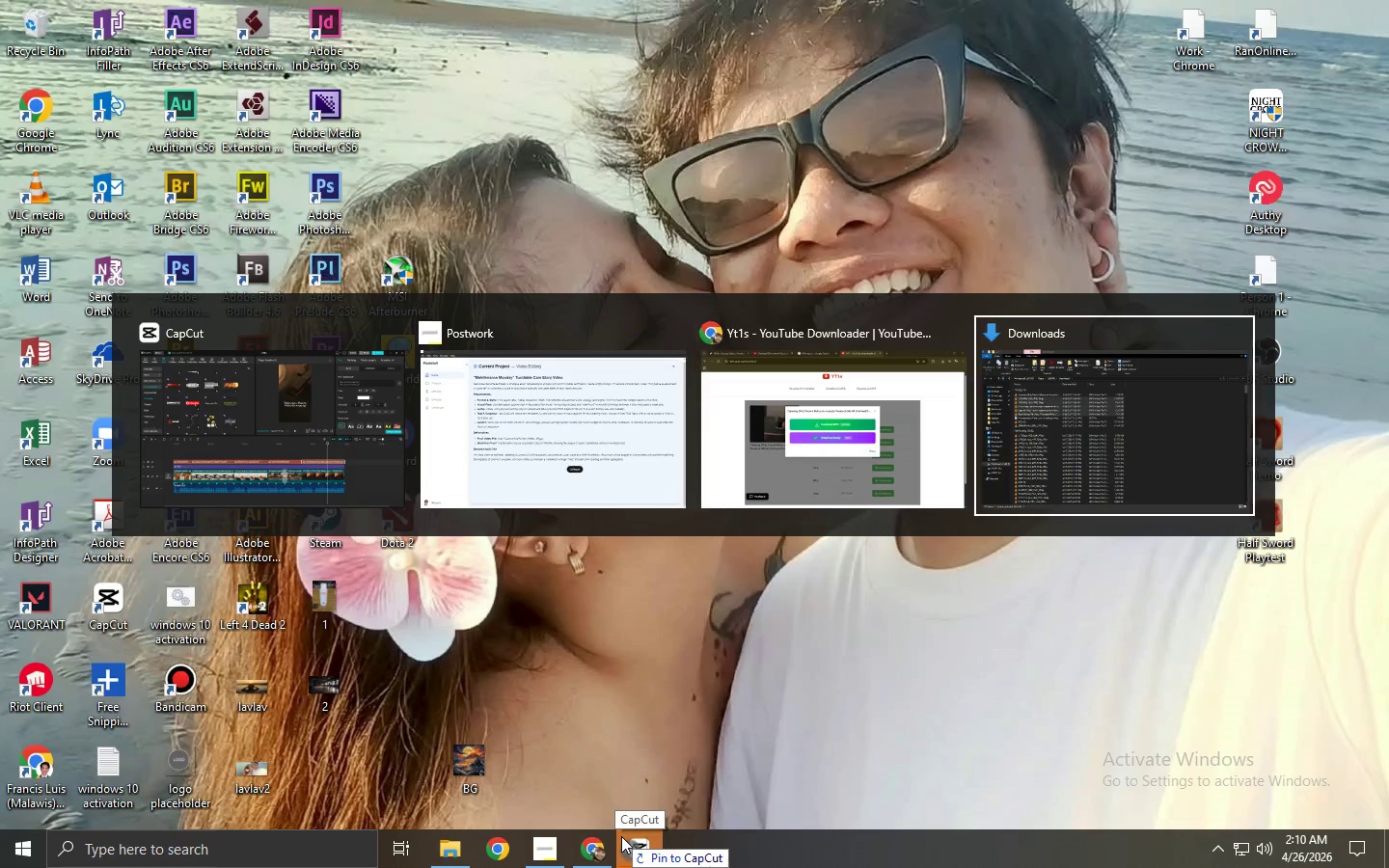 
key(Alt+Tab)
 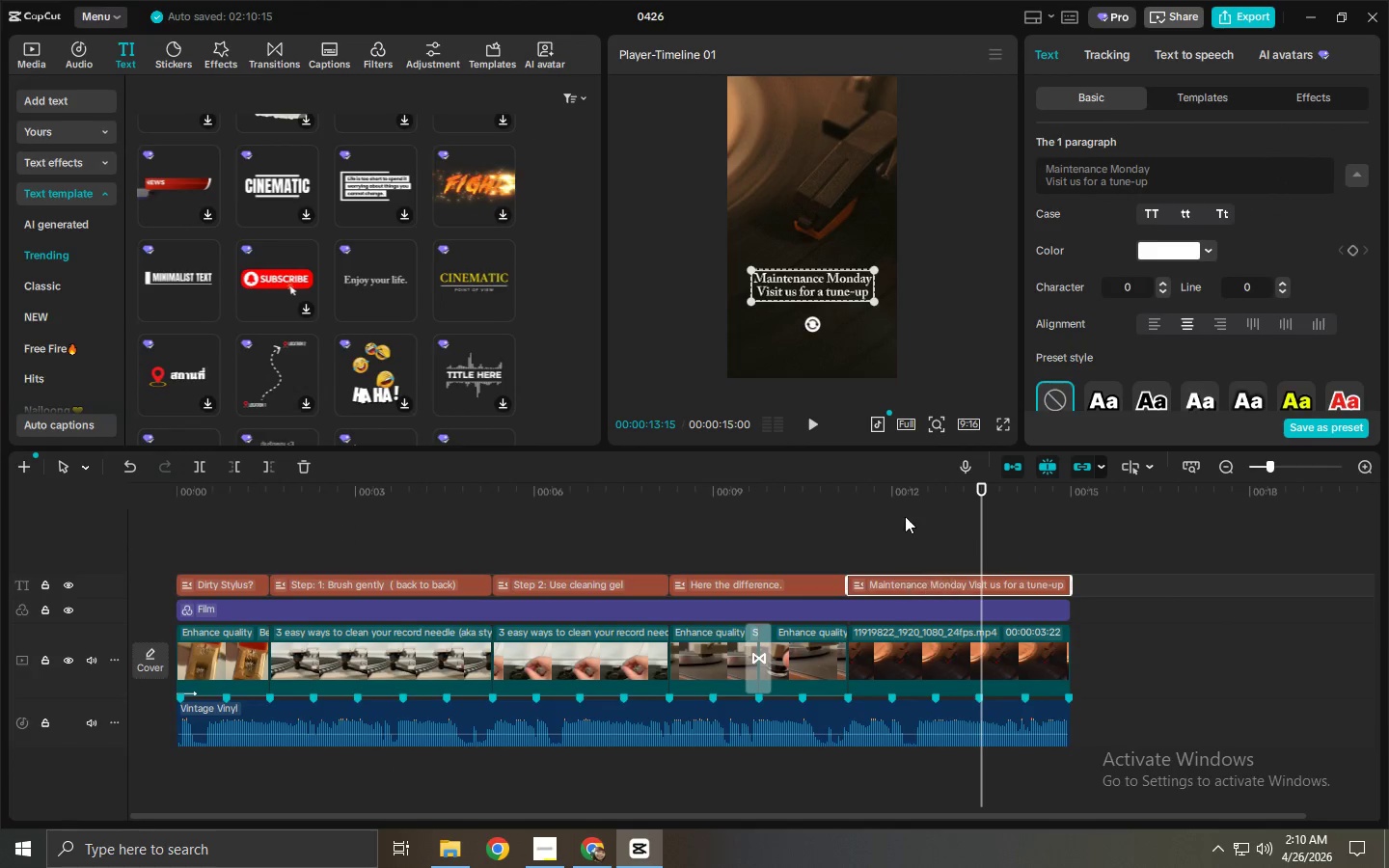 
left_click_drag(start_coordinate=[1072, 583], to_coordinate=[939, 592])
 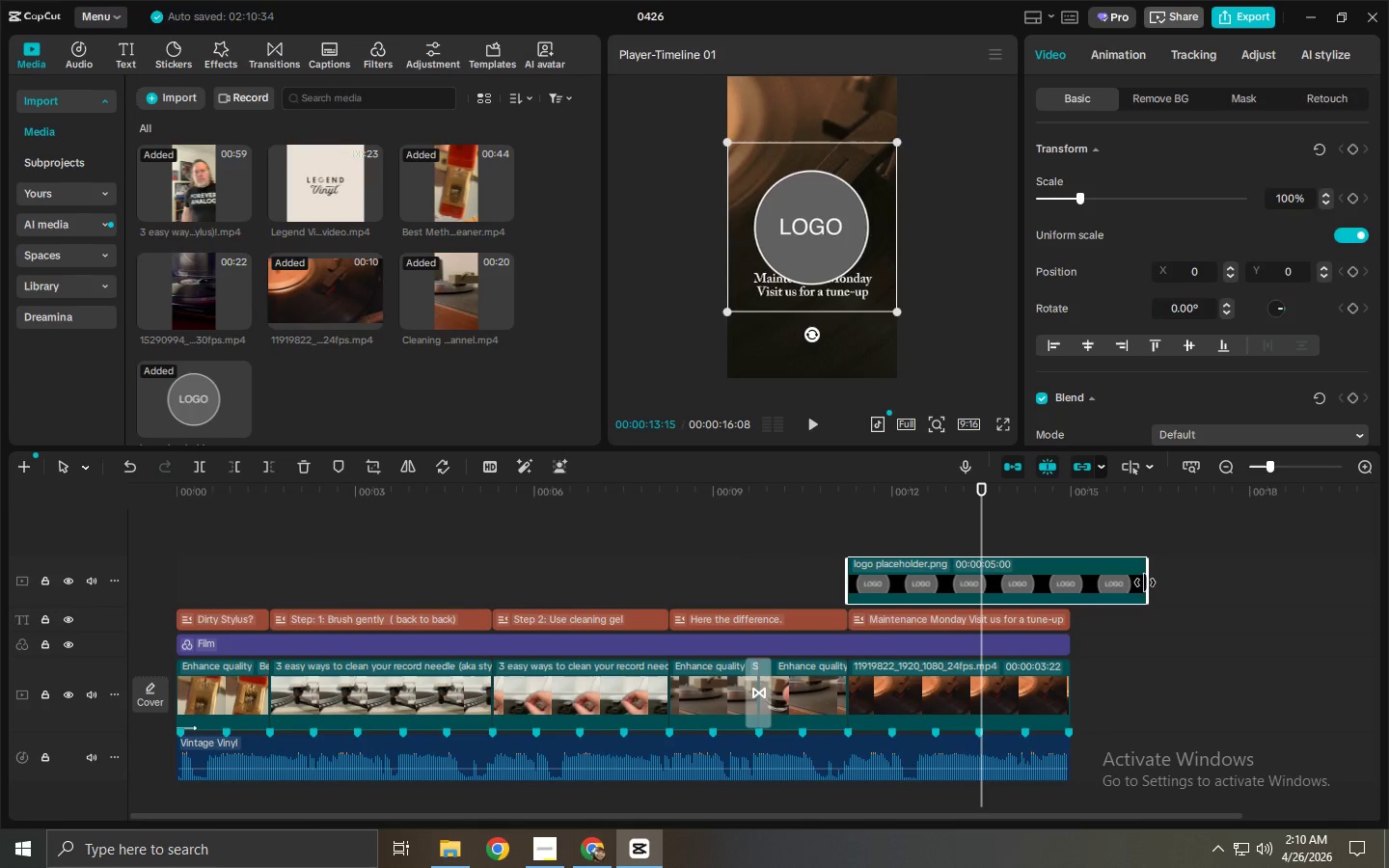 
left_click_drag(start_coordinate=[1147, 583], to_coordinate=[1063, 595])
 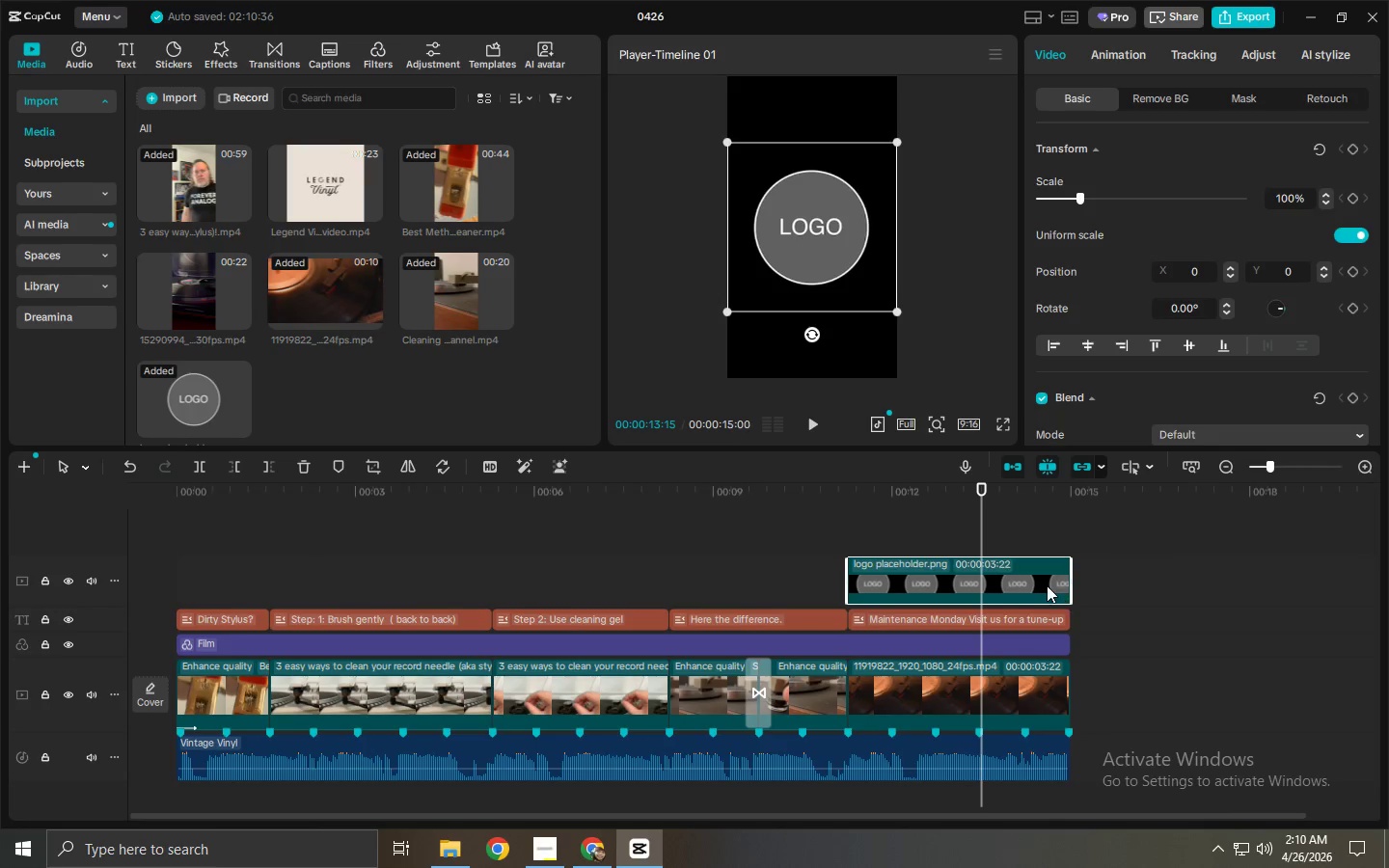 
left_click([1043, 584])
 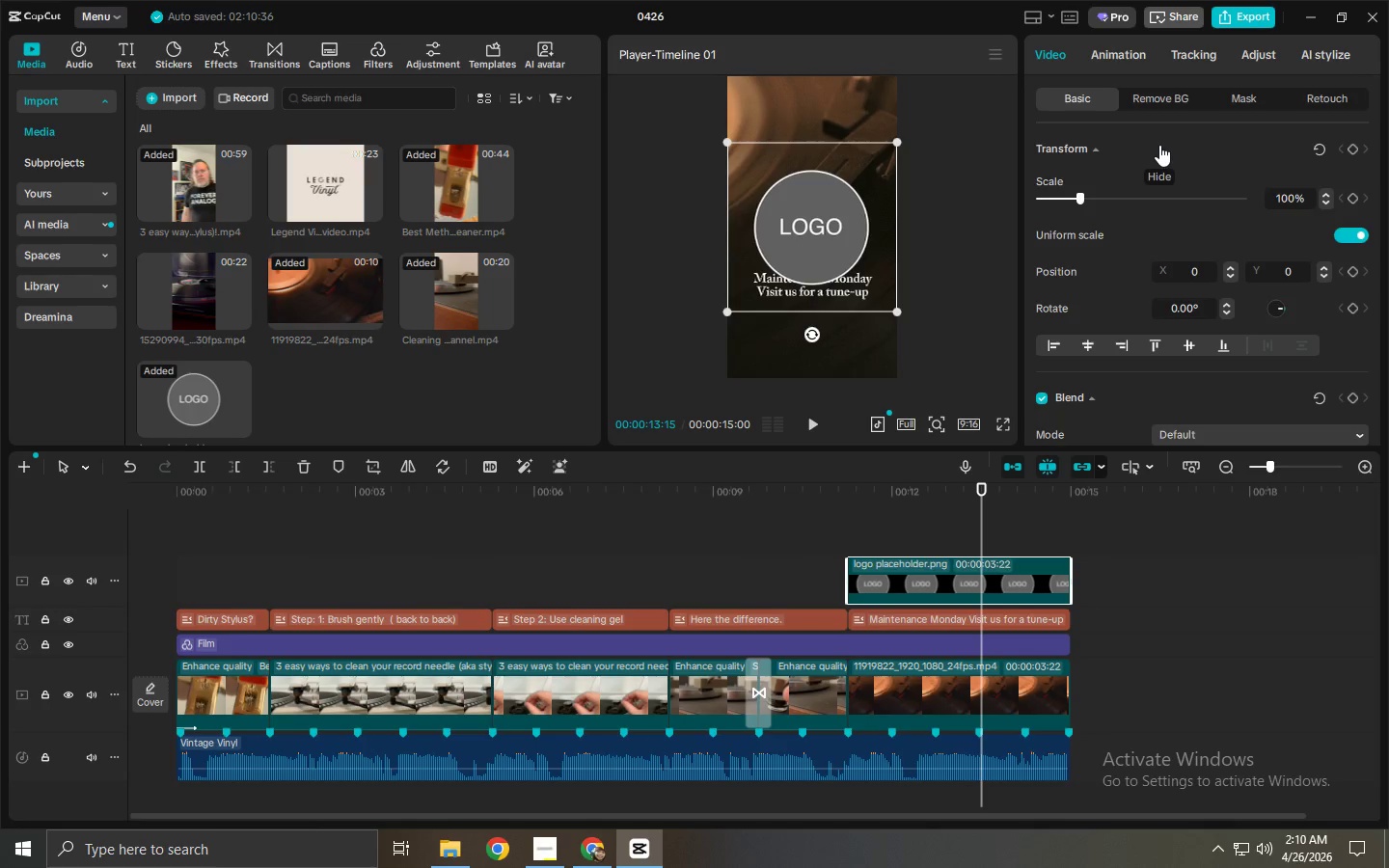 
left_click_drag(start_coordinate=[894, 307], to_coordinate=[833, 257])
 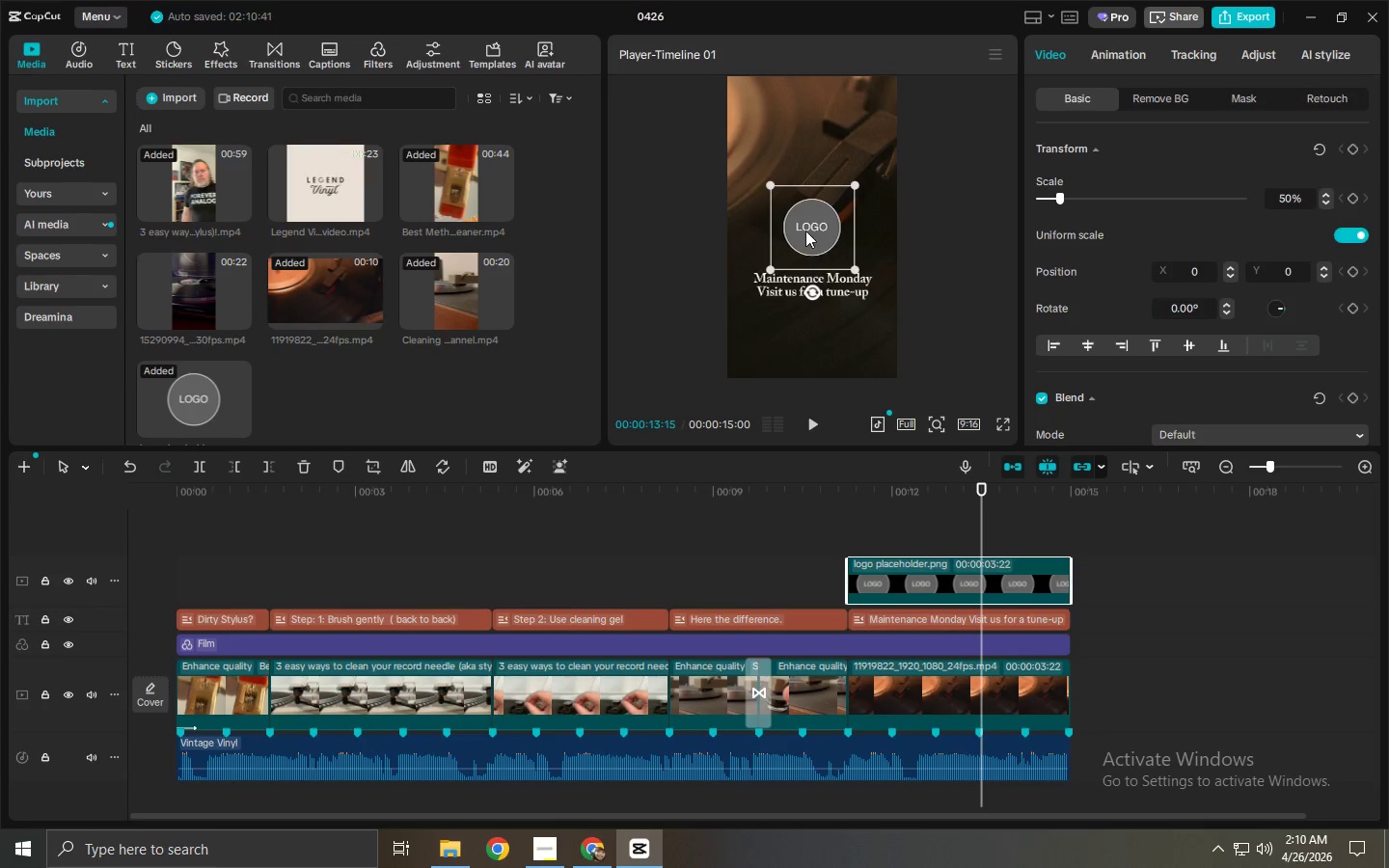 
left_click_drag(start_coordinate=[805, 230], to_coordinate=[806, 223])
 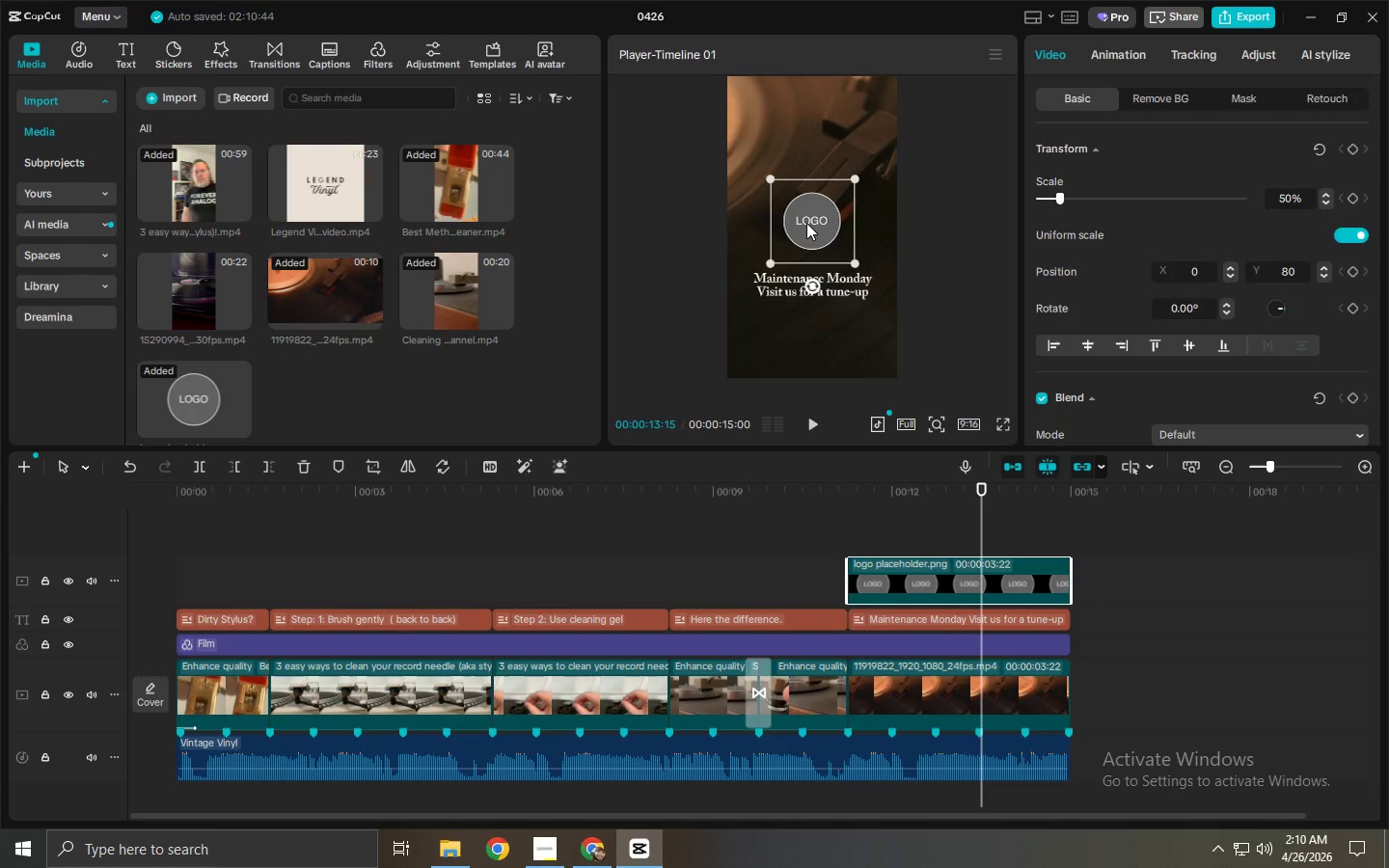 
left_click([806, 223])
 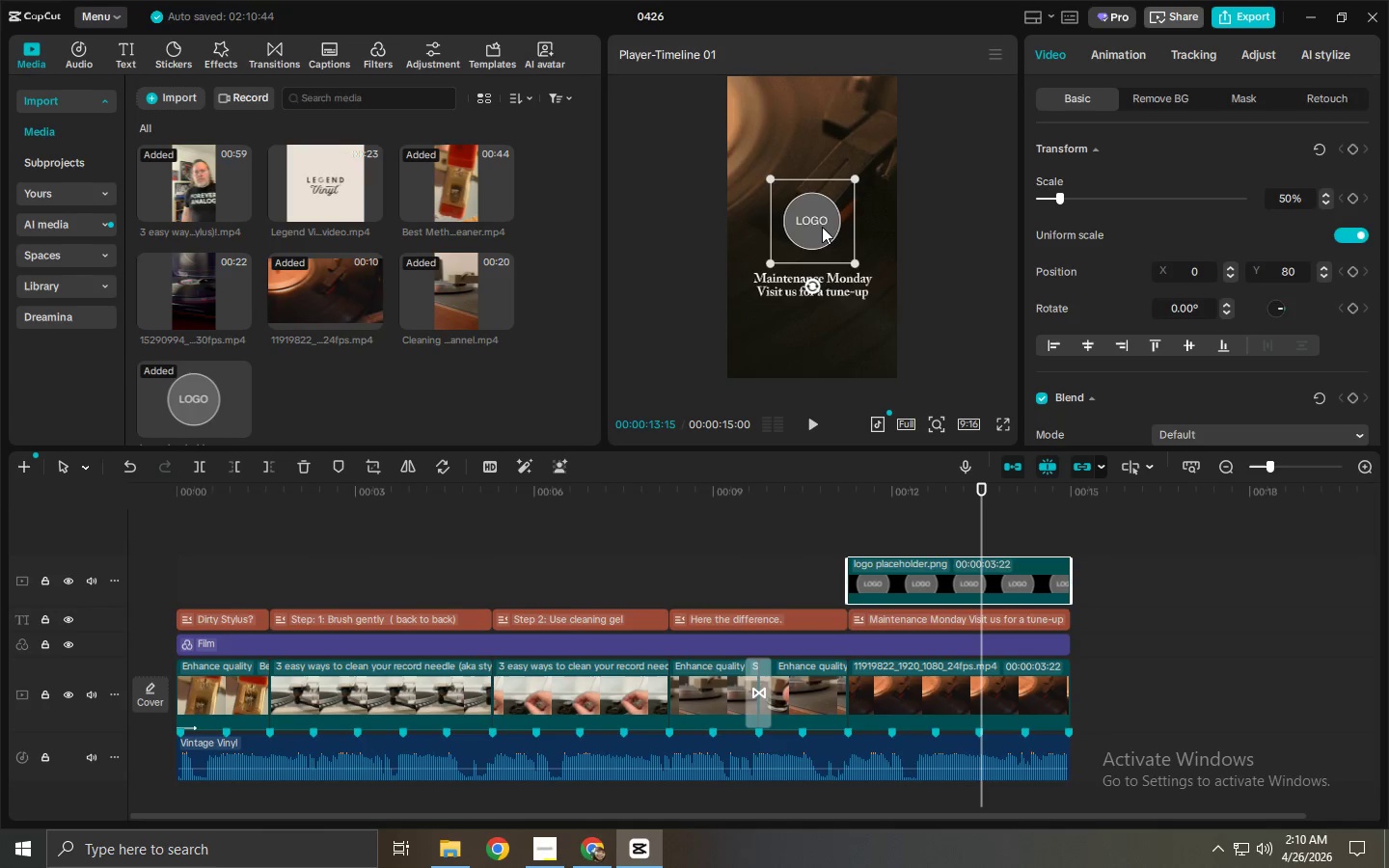 
left_click([824, 227])
 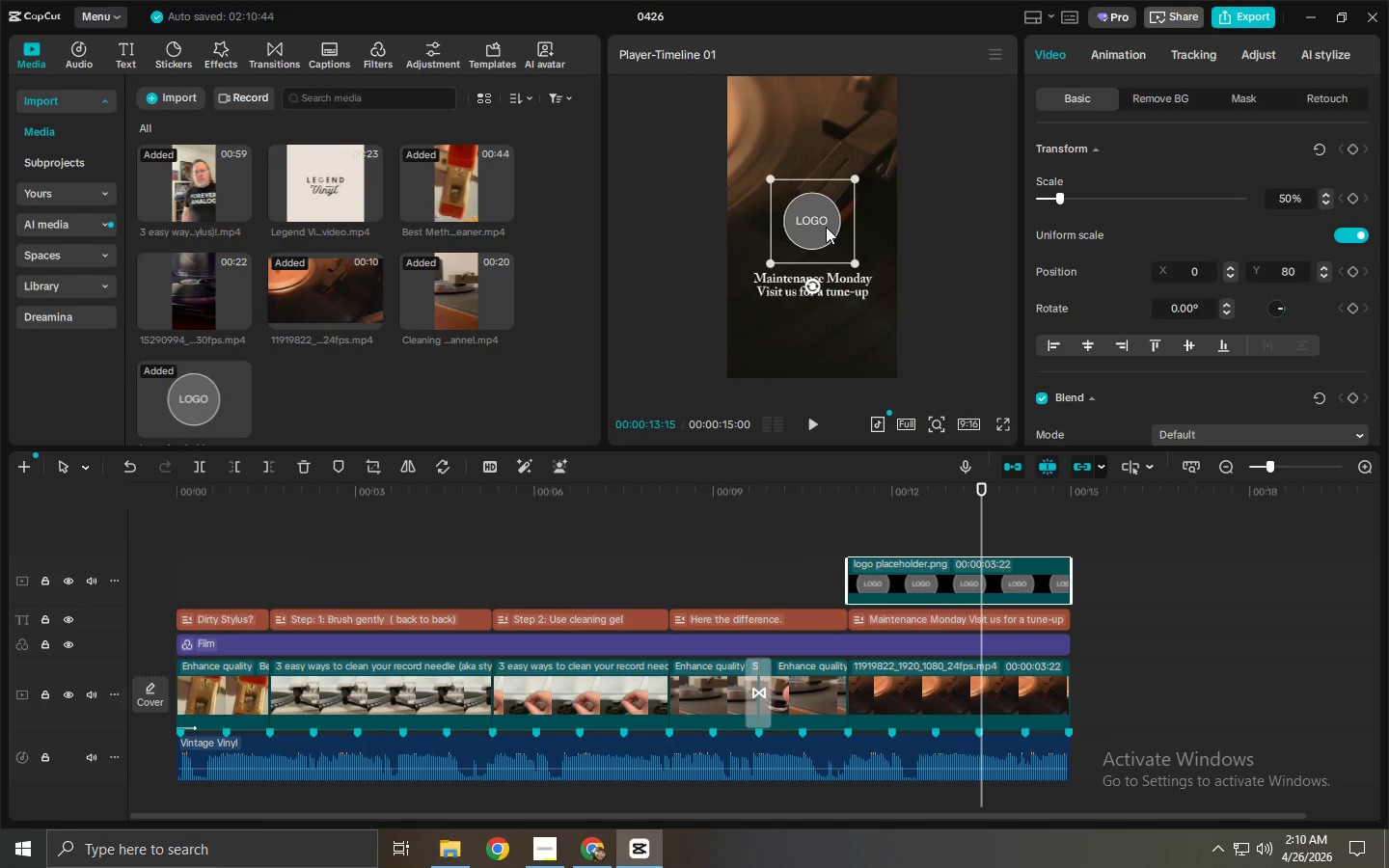 
wait(8.53)
 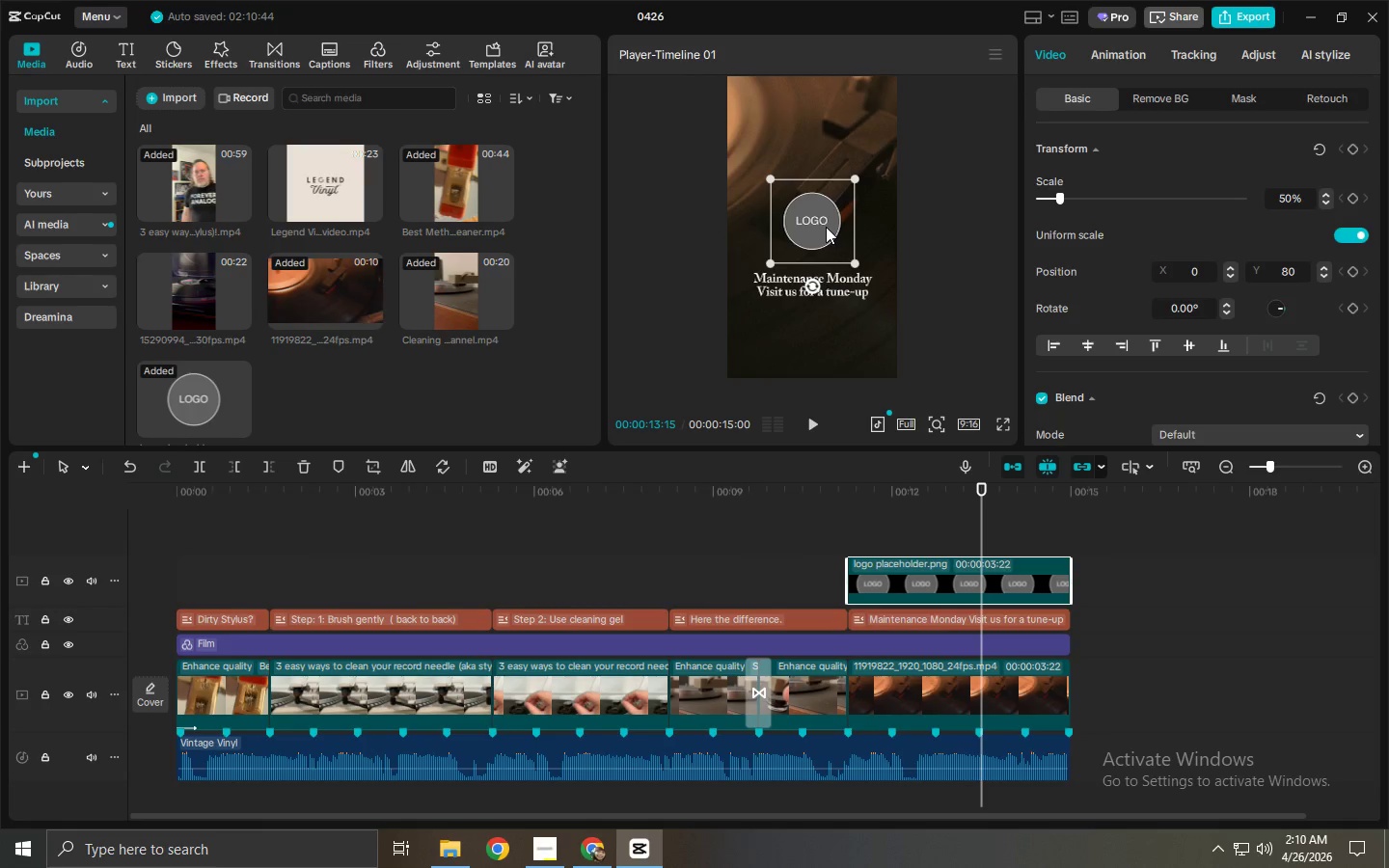 
key(Space)
 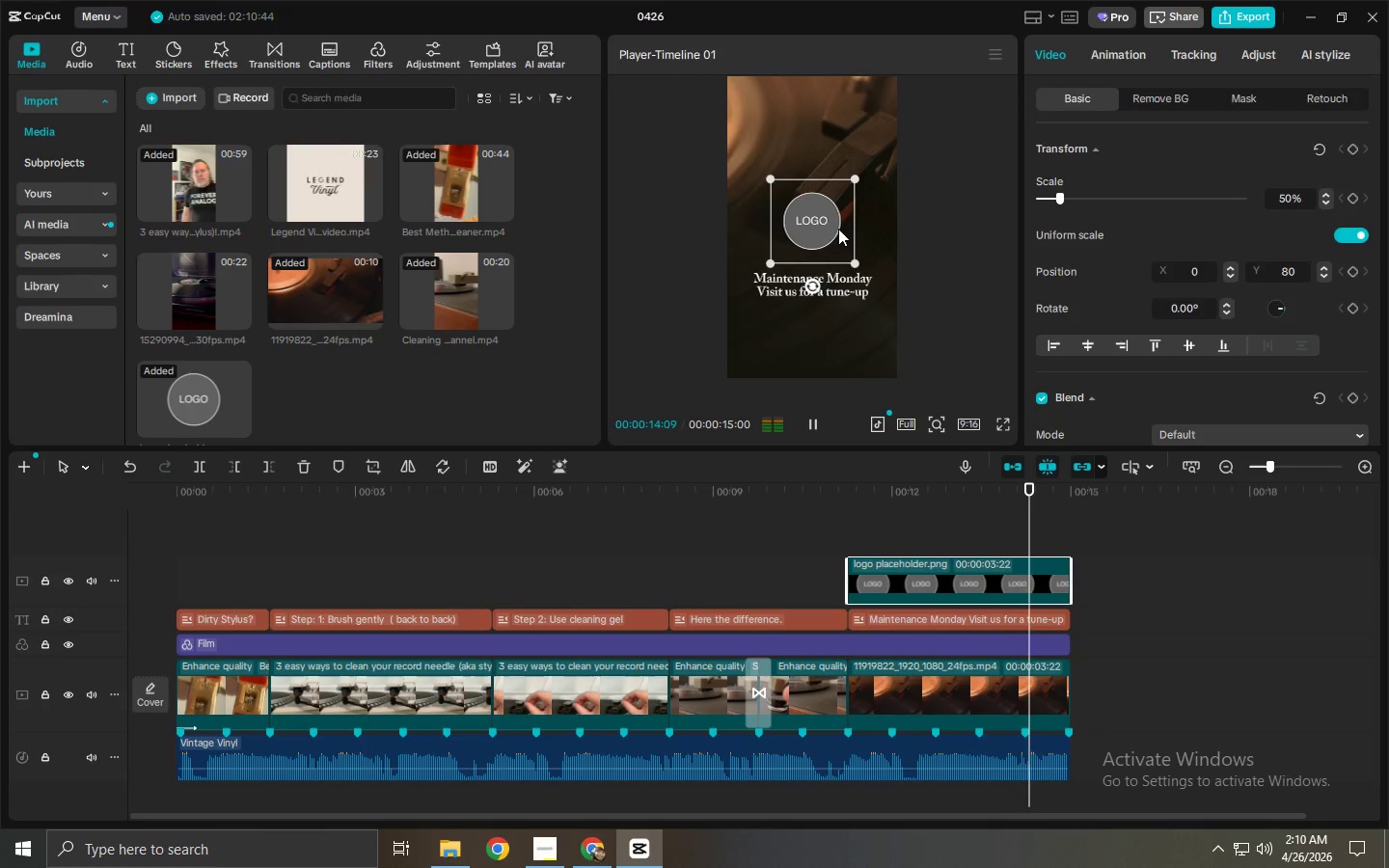 
key(Space)
 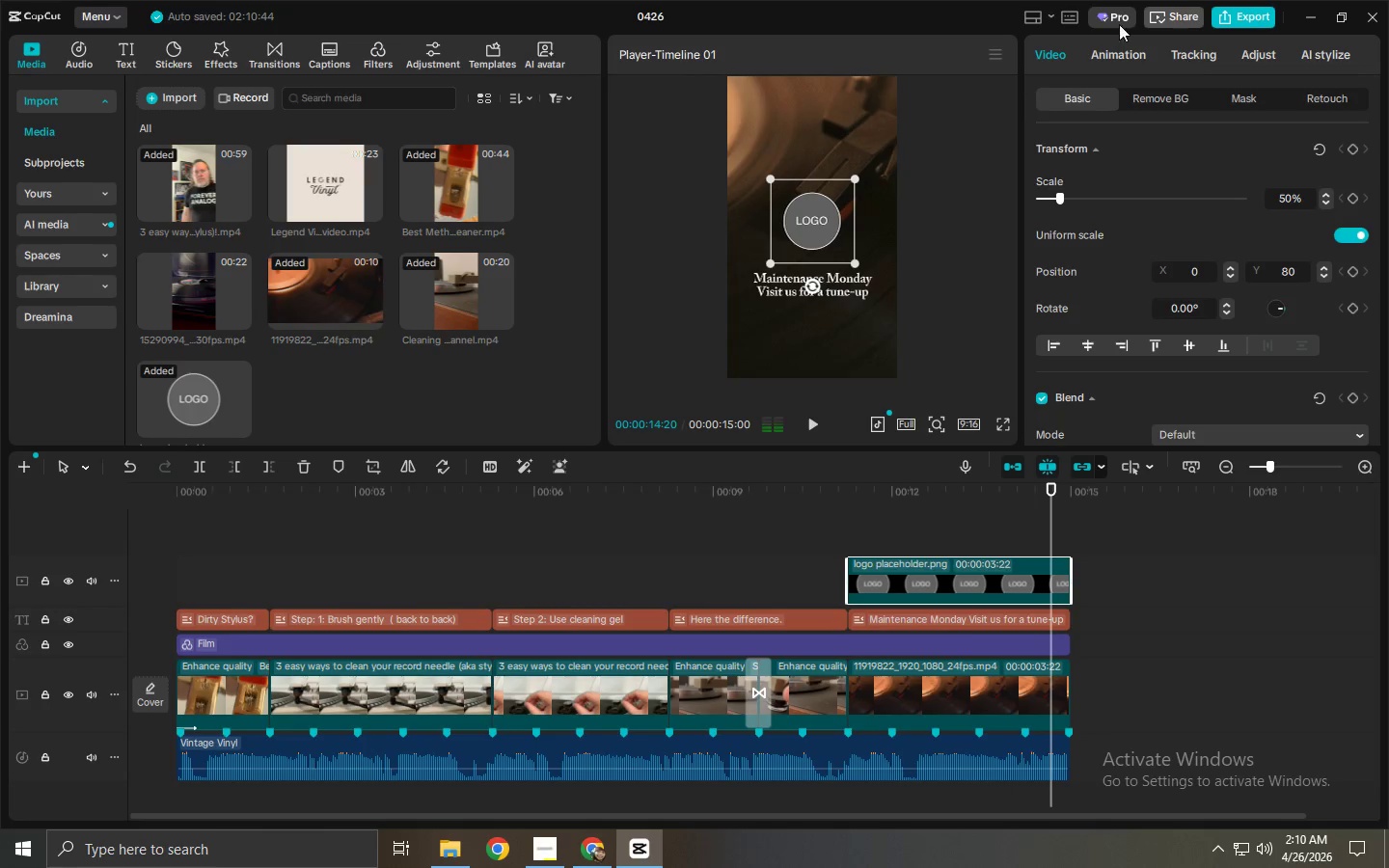 
key(Space)
 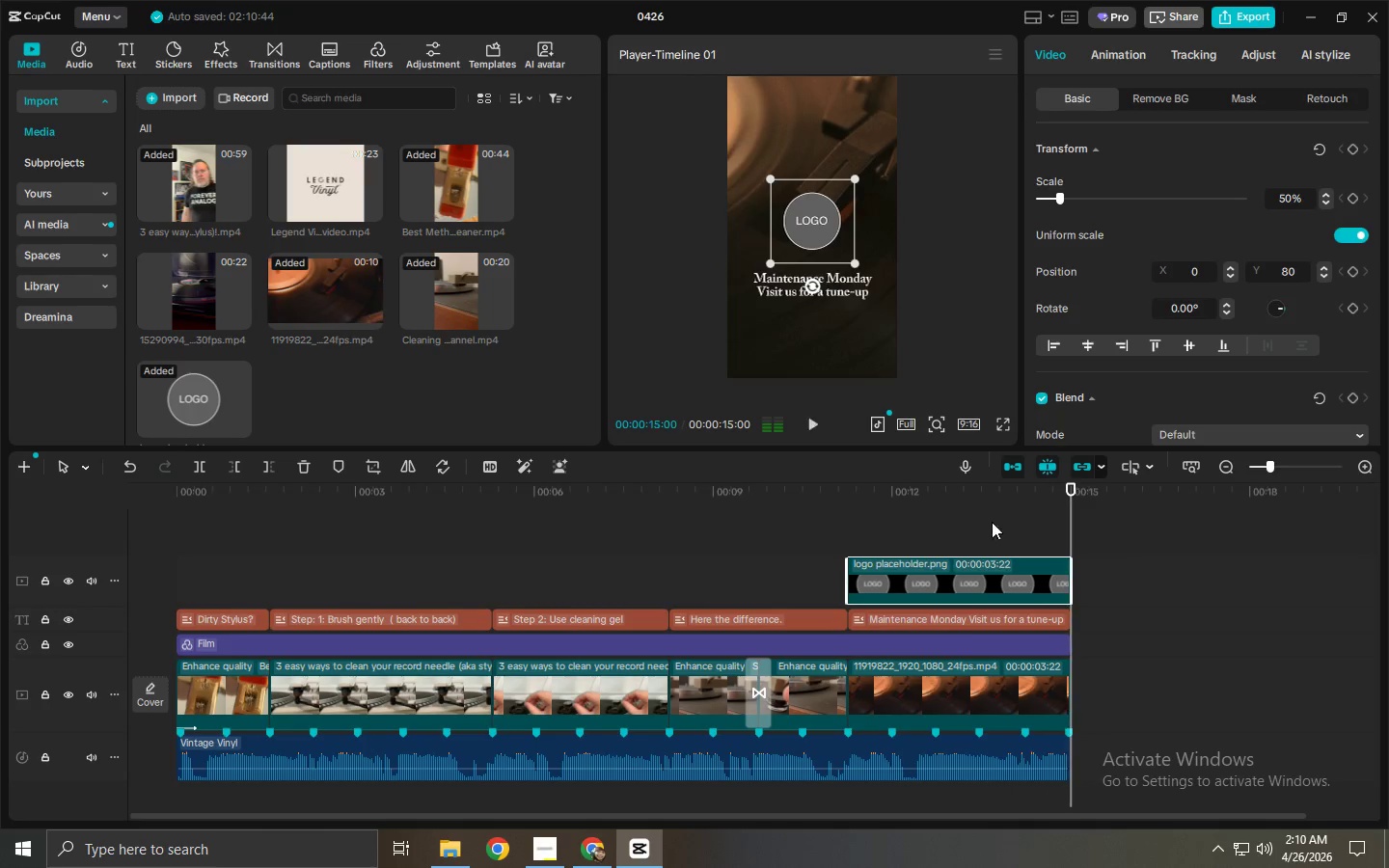 
key(Space)
 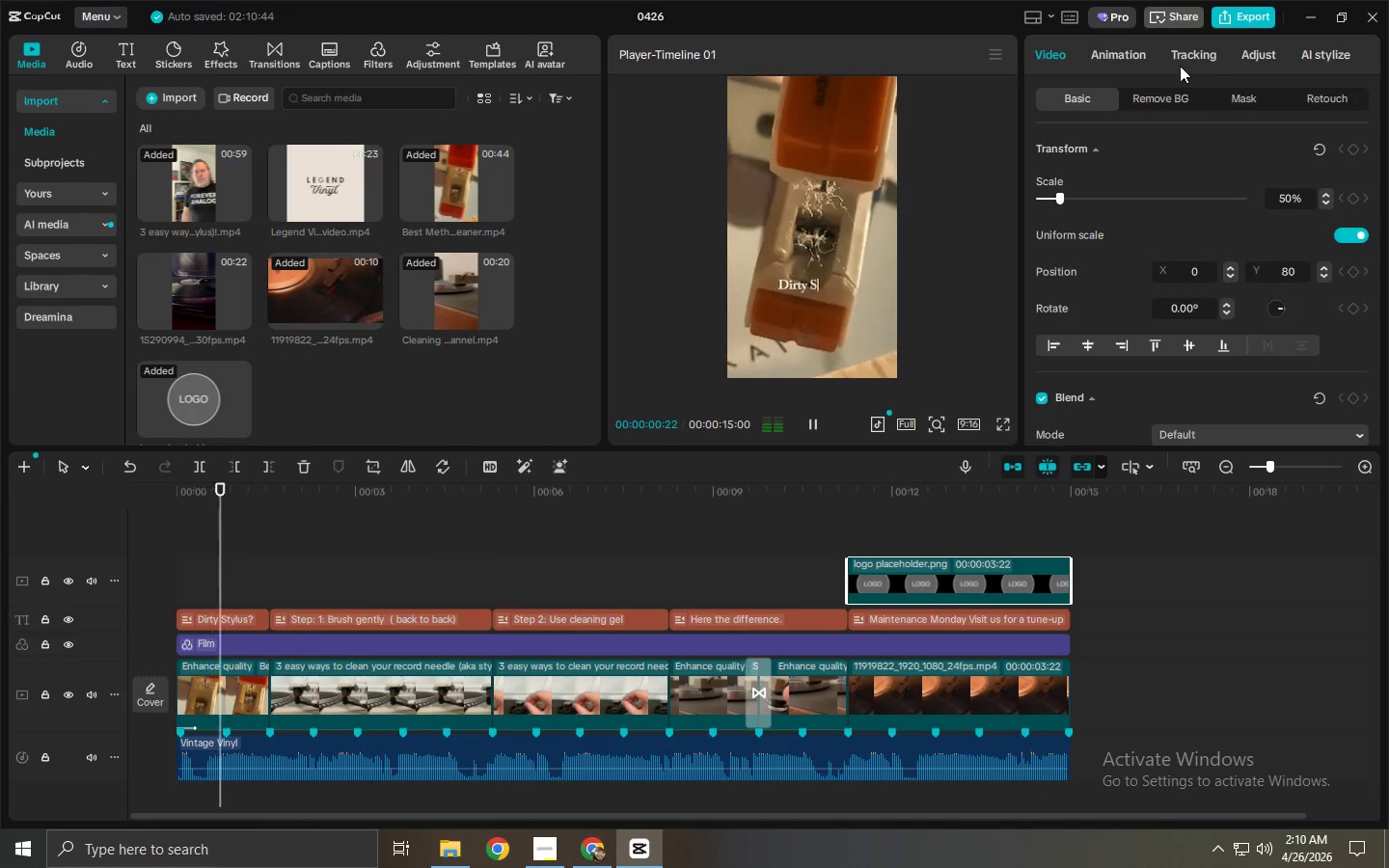 
left_click([1136, 48])
 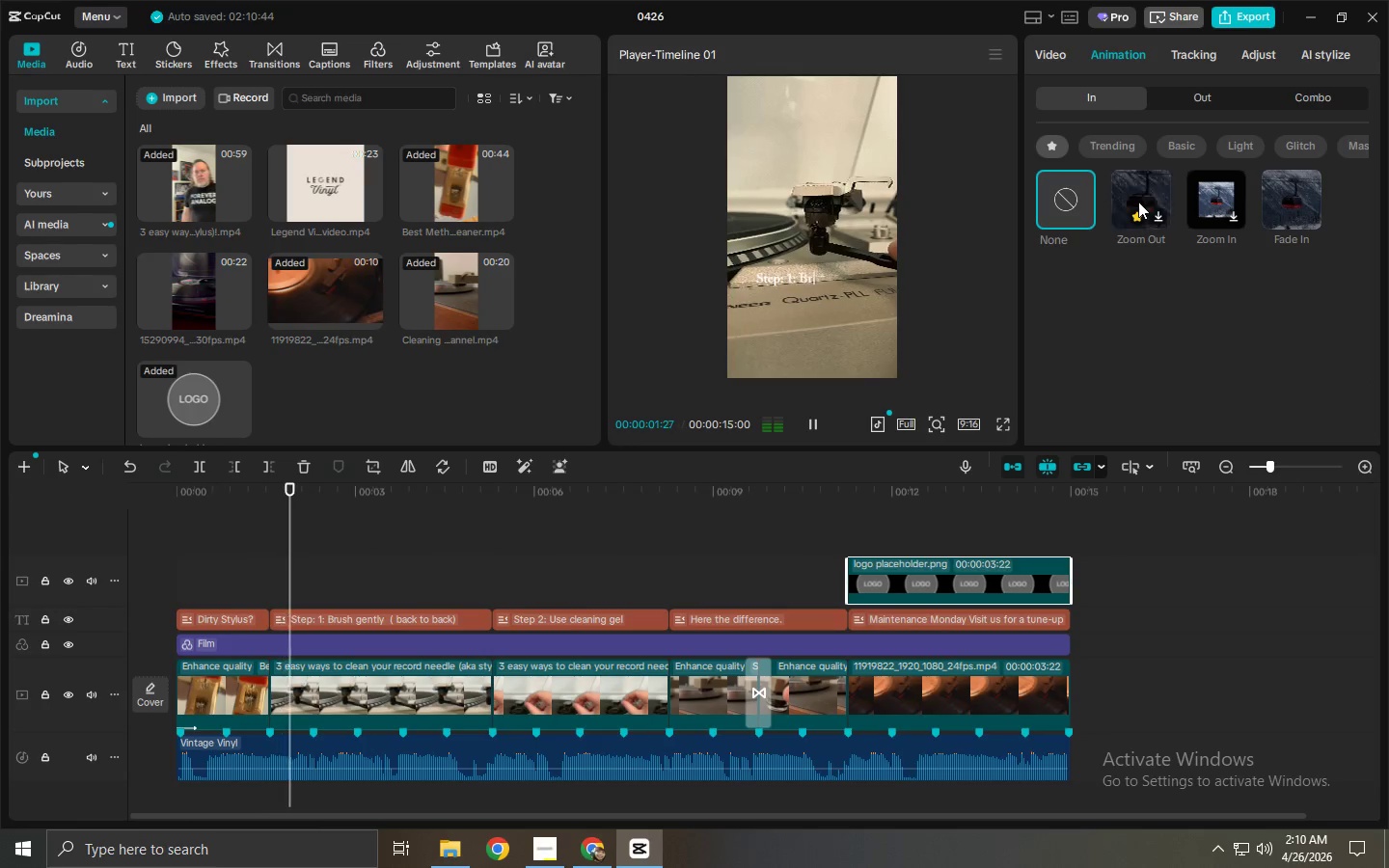 
left_click([1136, 196])
 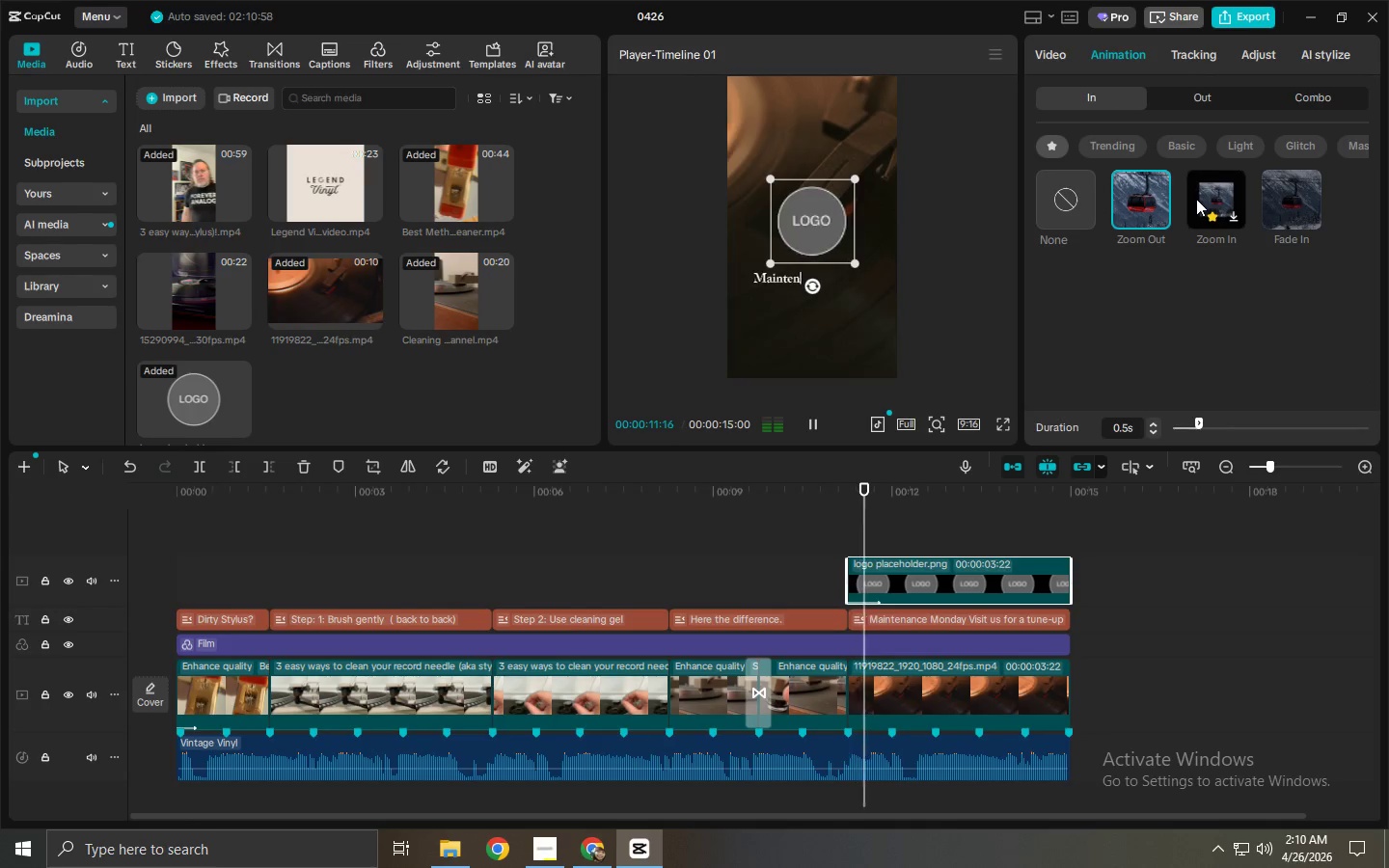 
double_click([1208, 100])
 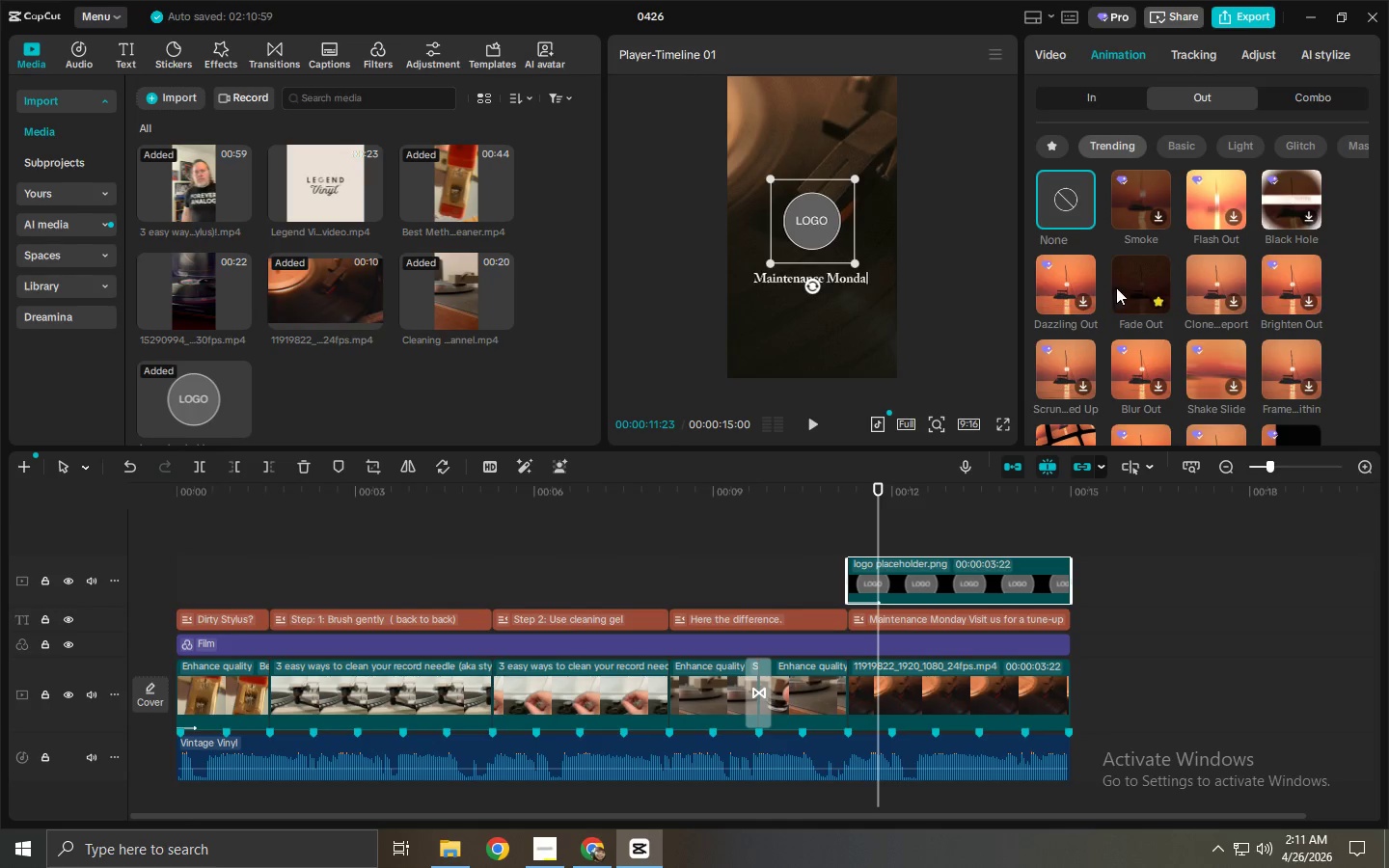 
double_click([1096, 104])
 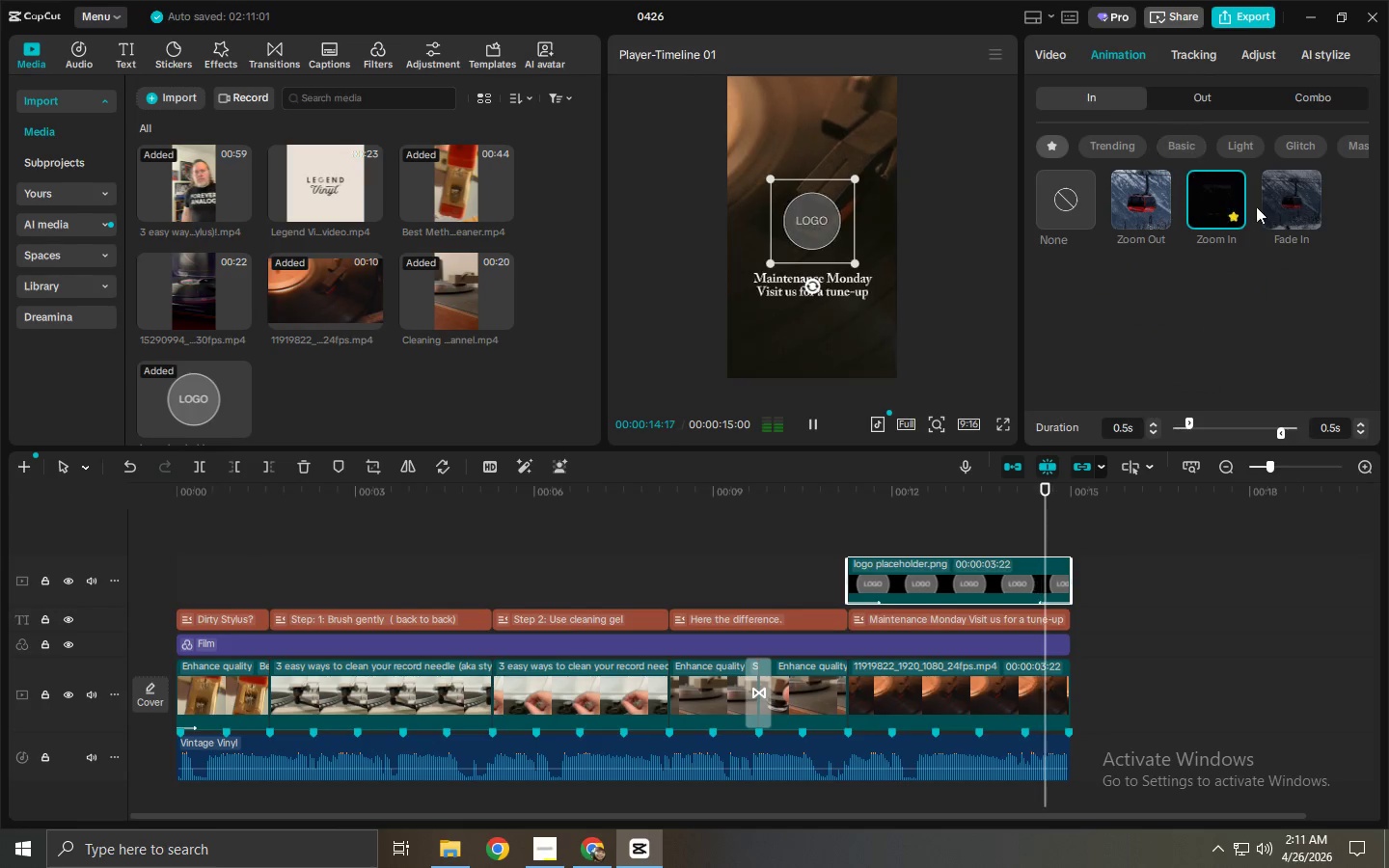 
left_click([1287, 205])
 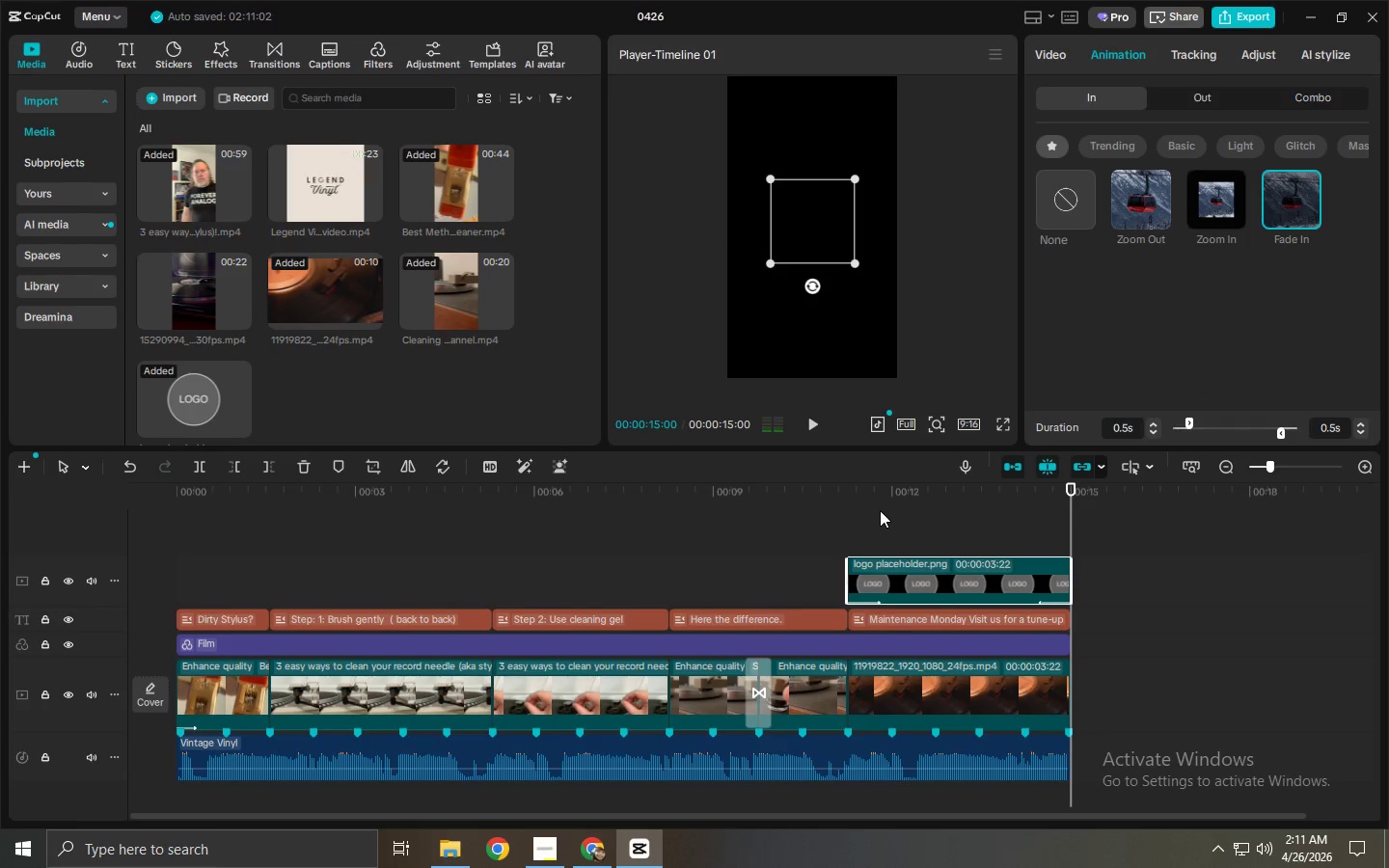 
left_click_drag(start_coordinate=[866, 484], to_coordinate=[850, 484])
 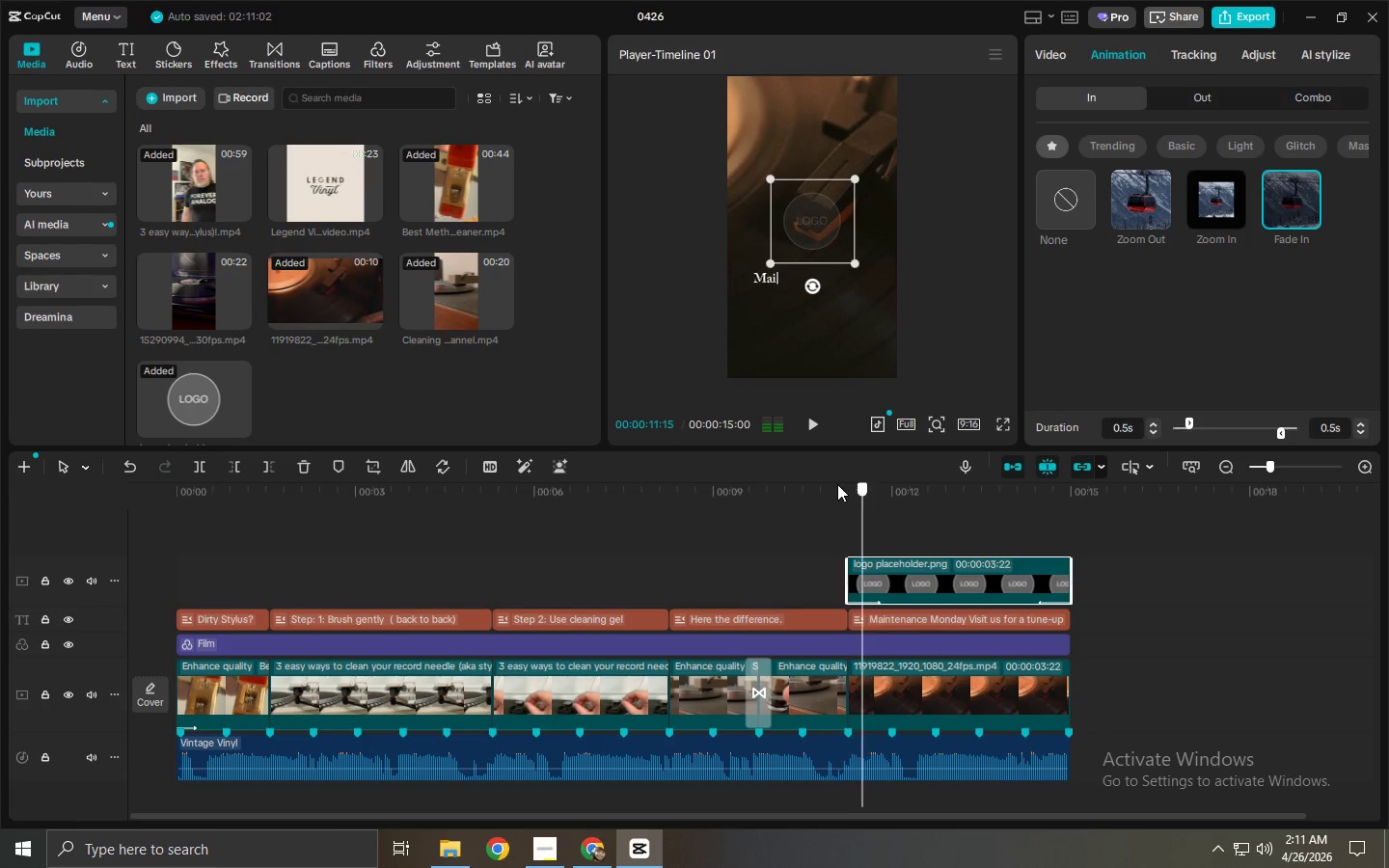 
key(Space)
 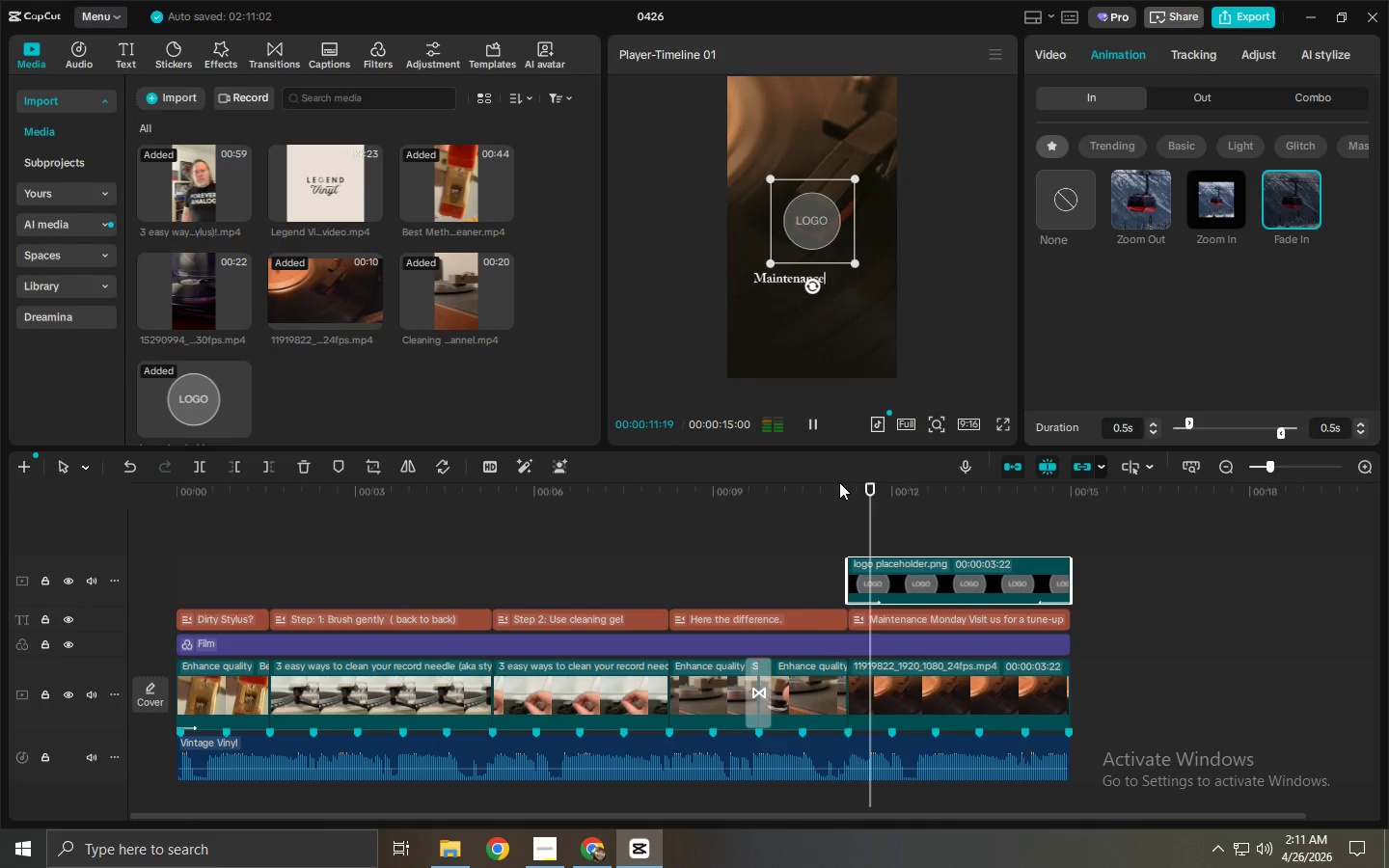 
key(Space)
 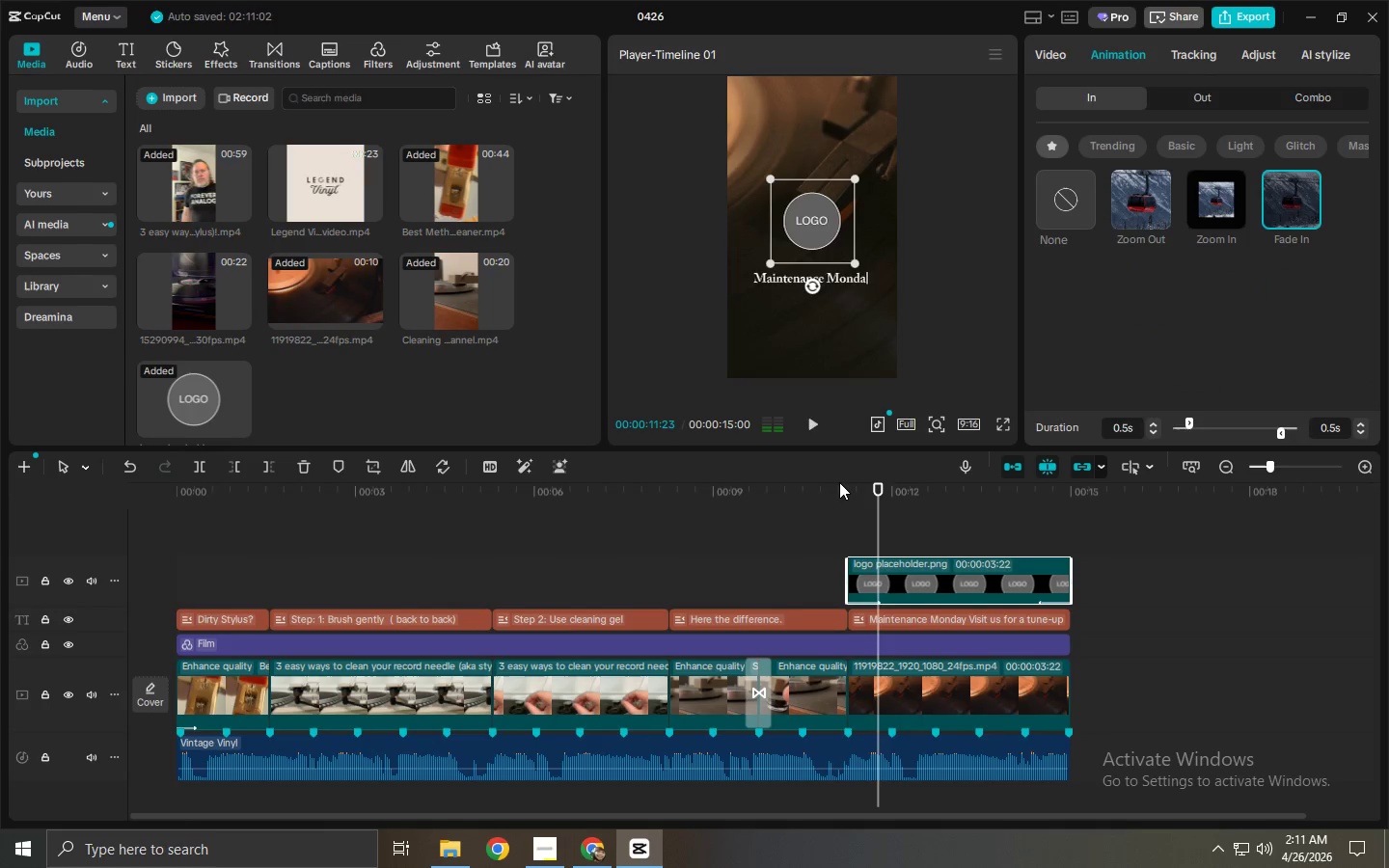 
key(Space)
 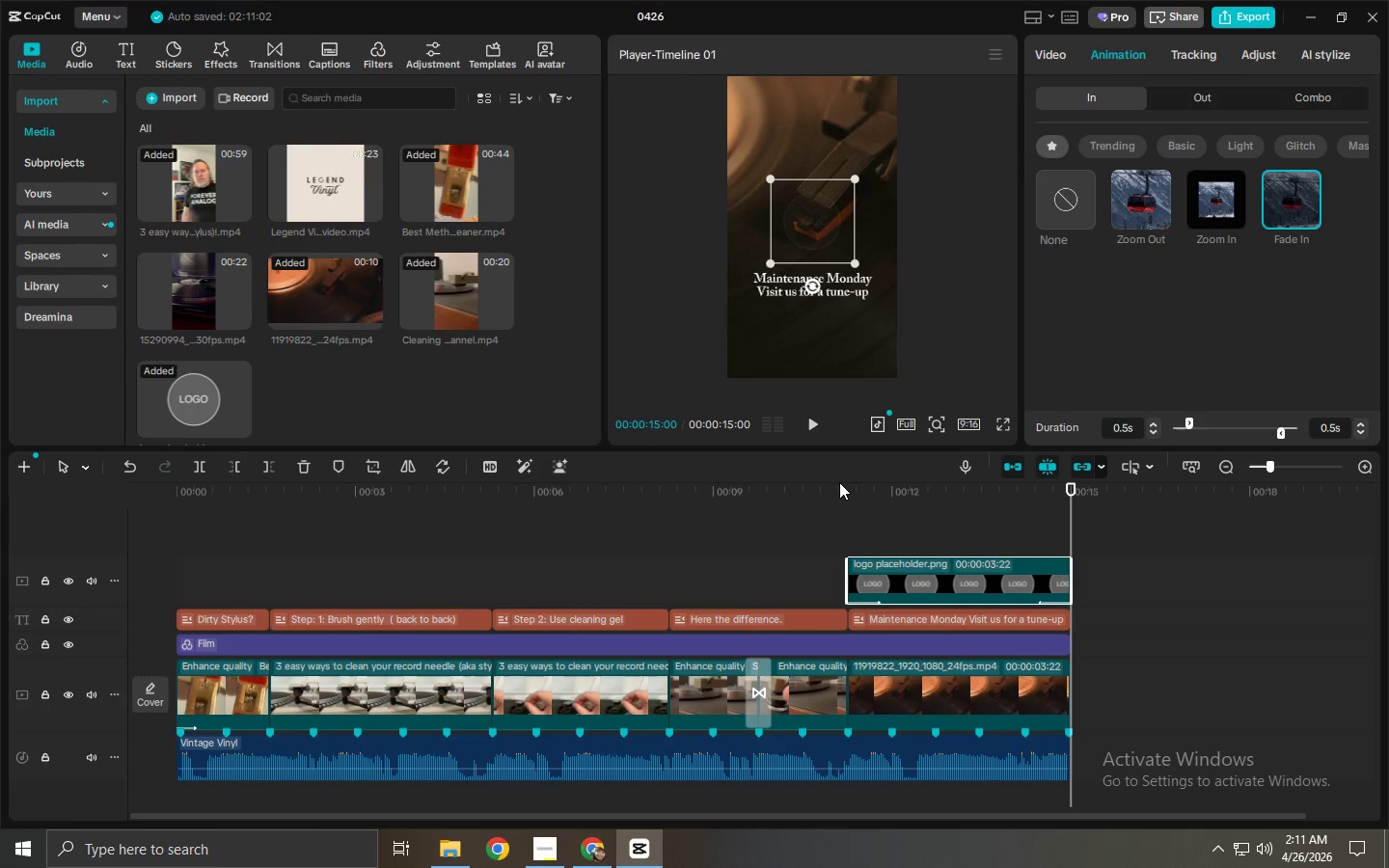 
wait(5.28)
 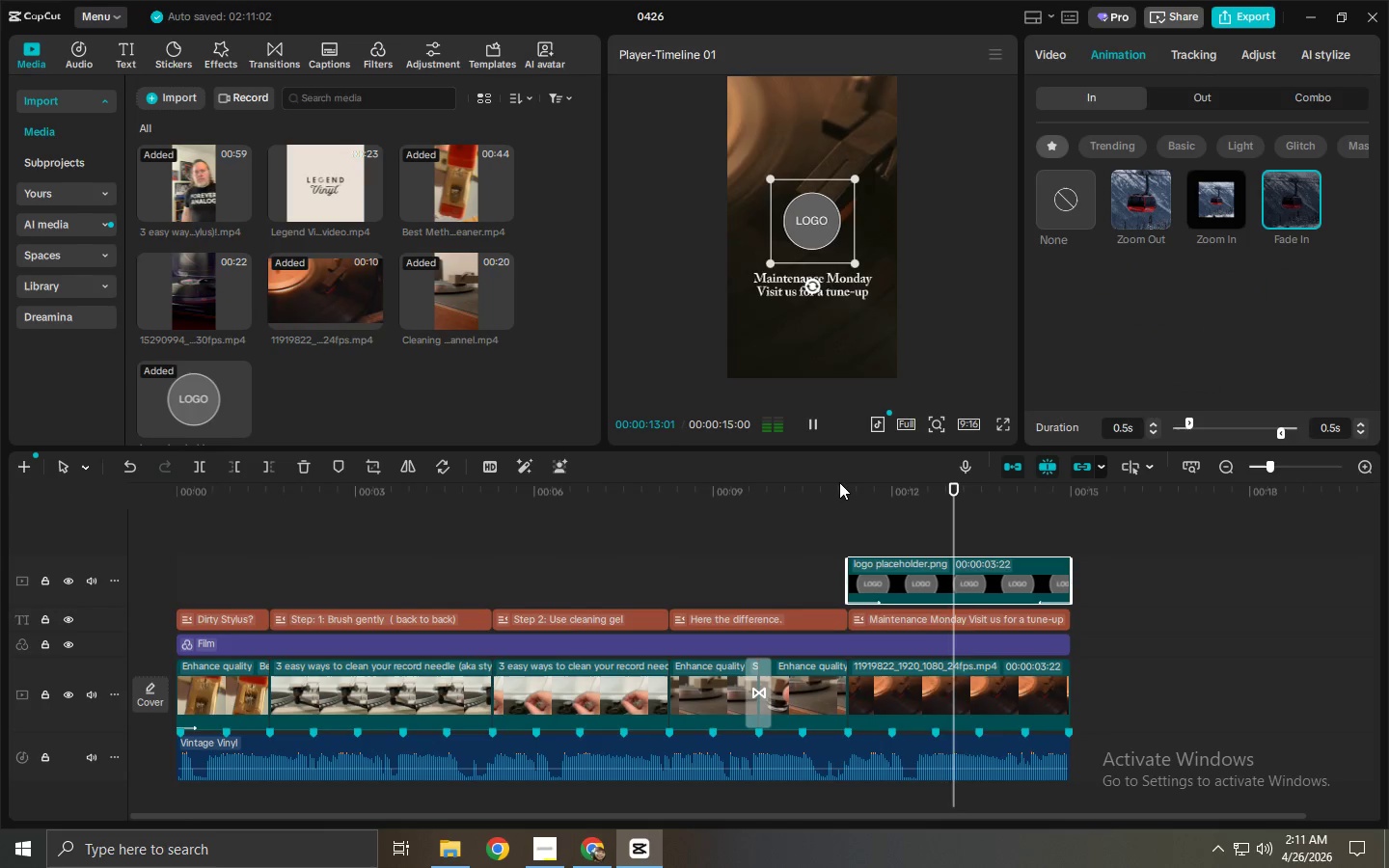 
left_click([1024, 616])
 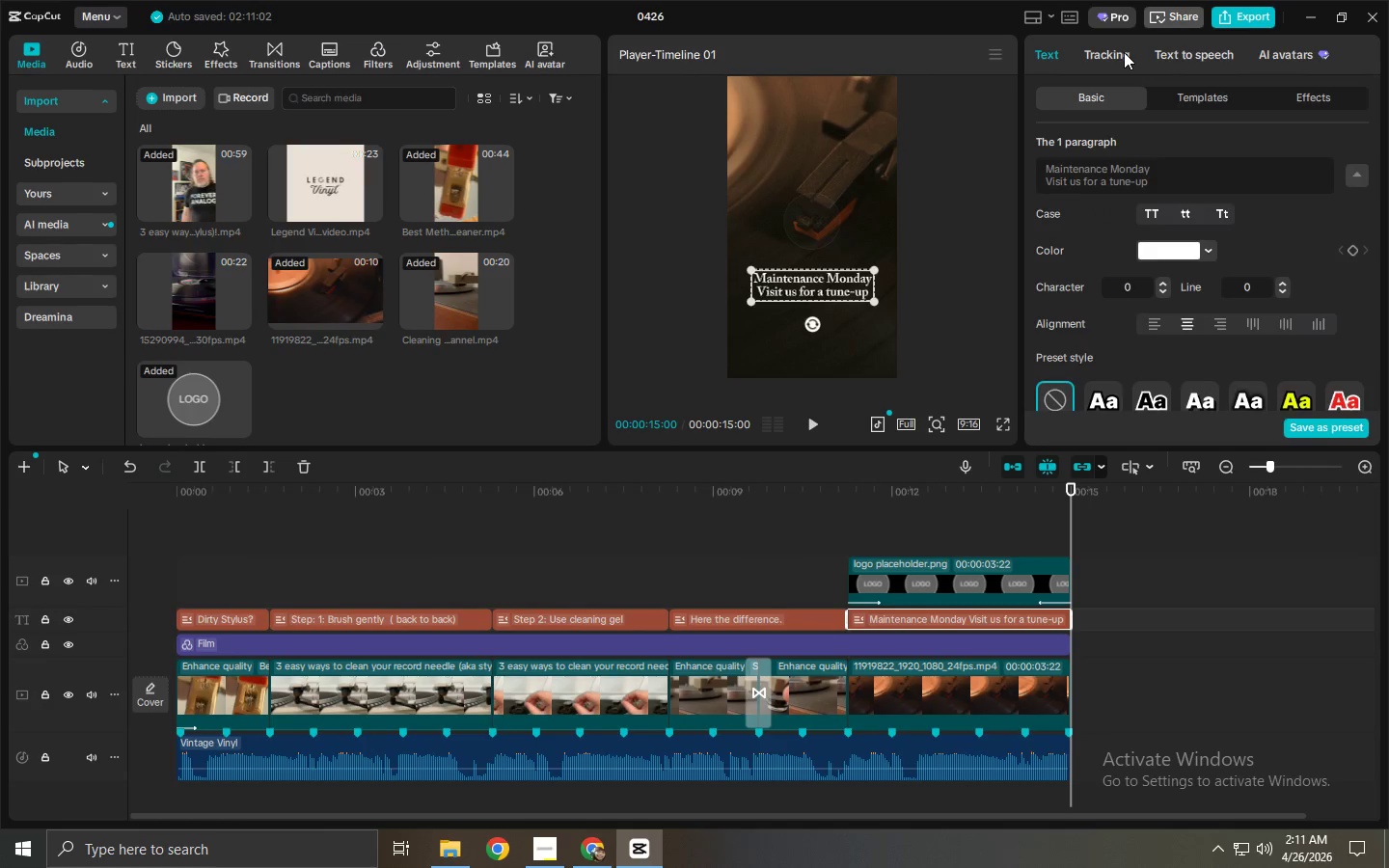 
double_click([1183, 55])
 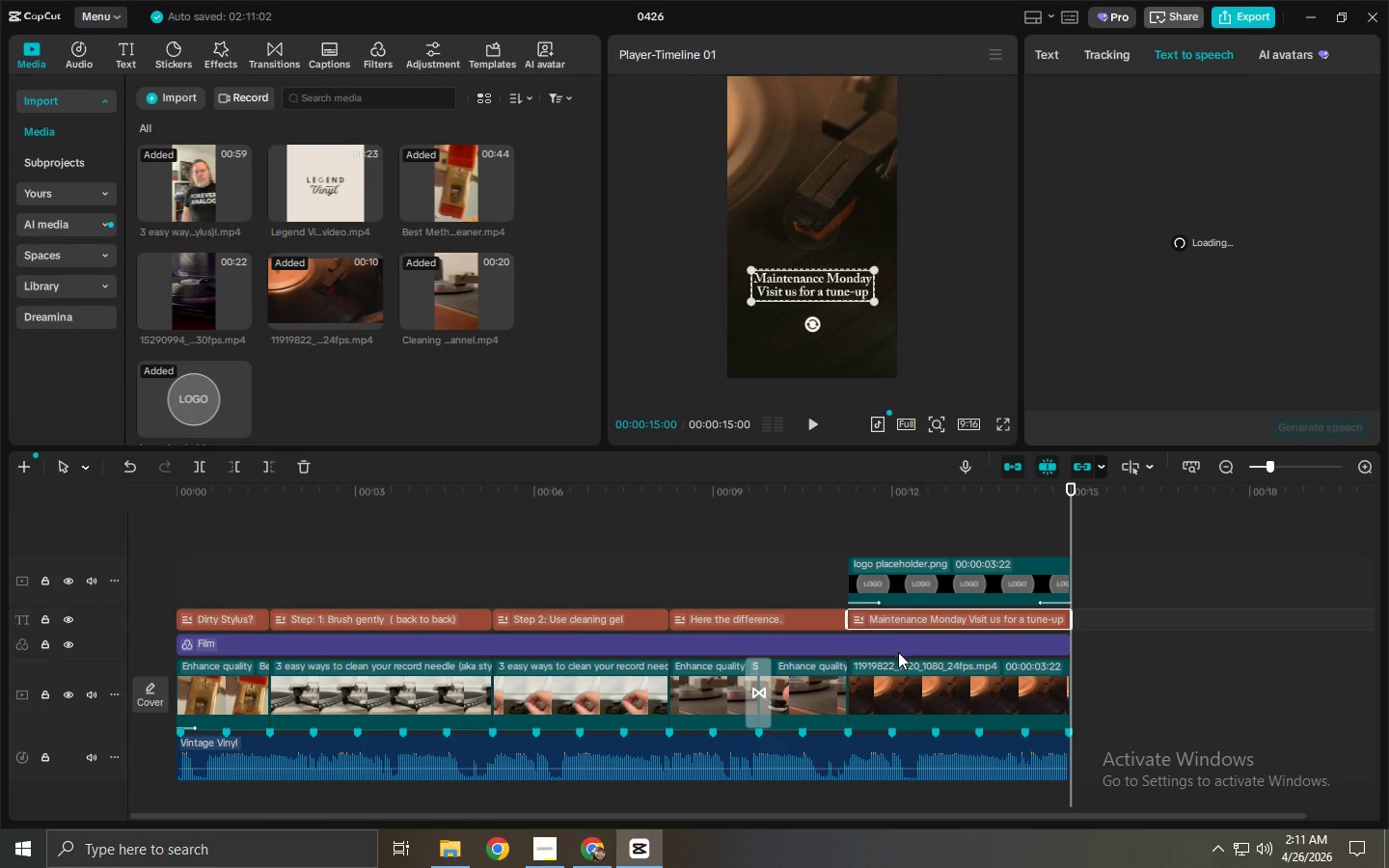 
left_click([926, 625])
 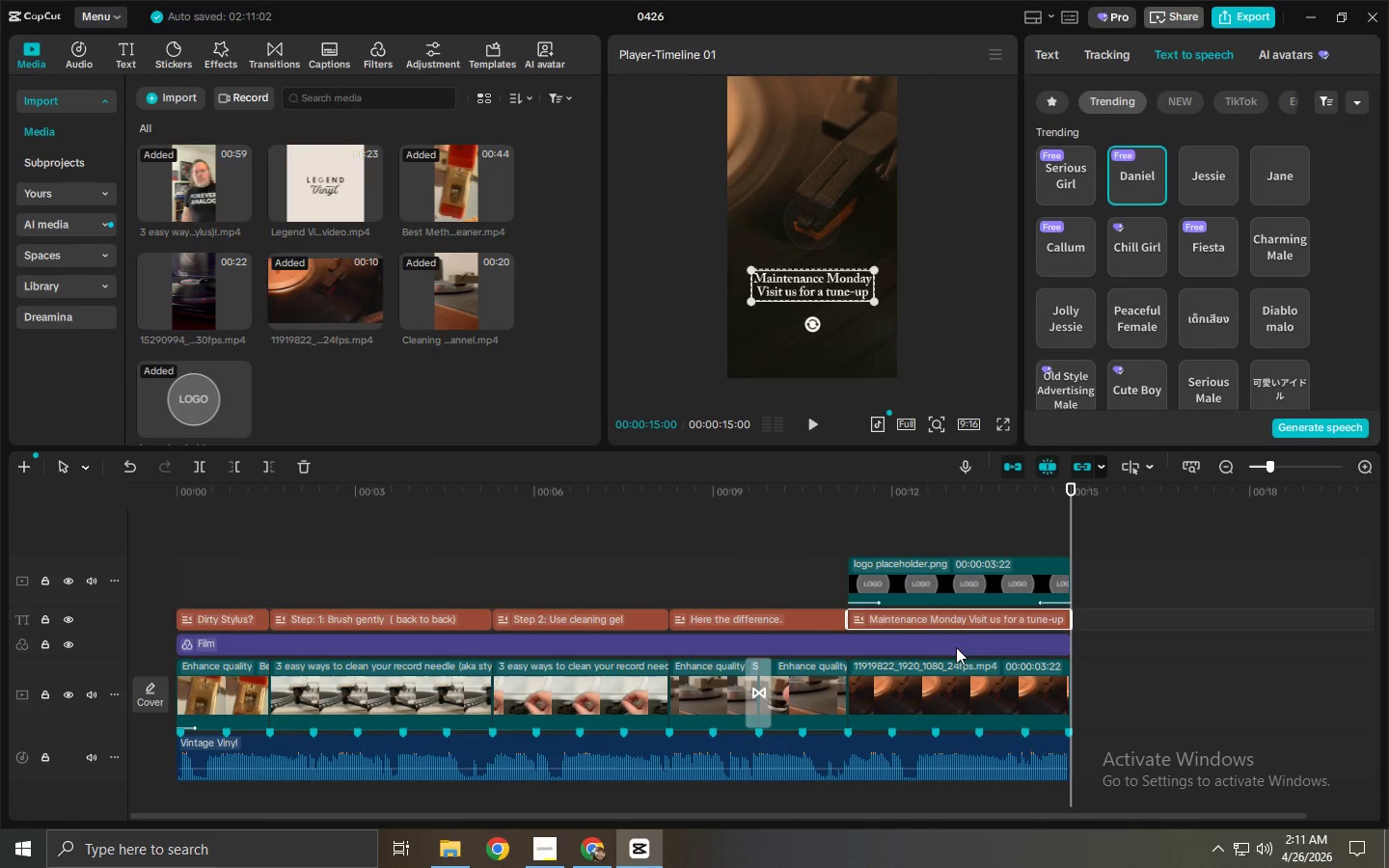 
double_click([967, 620])
 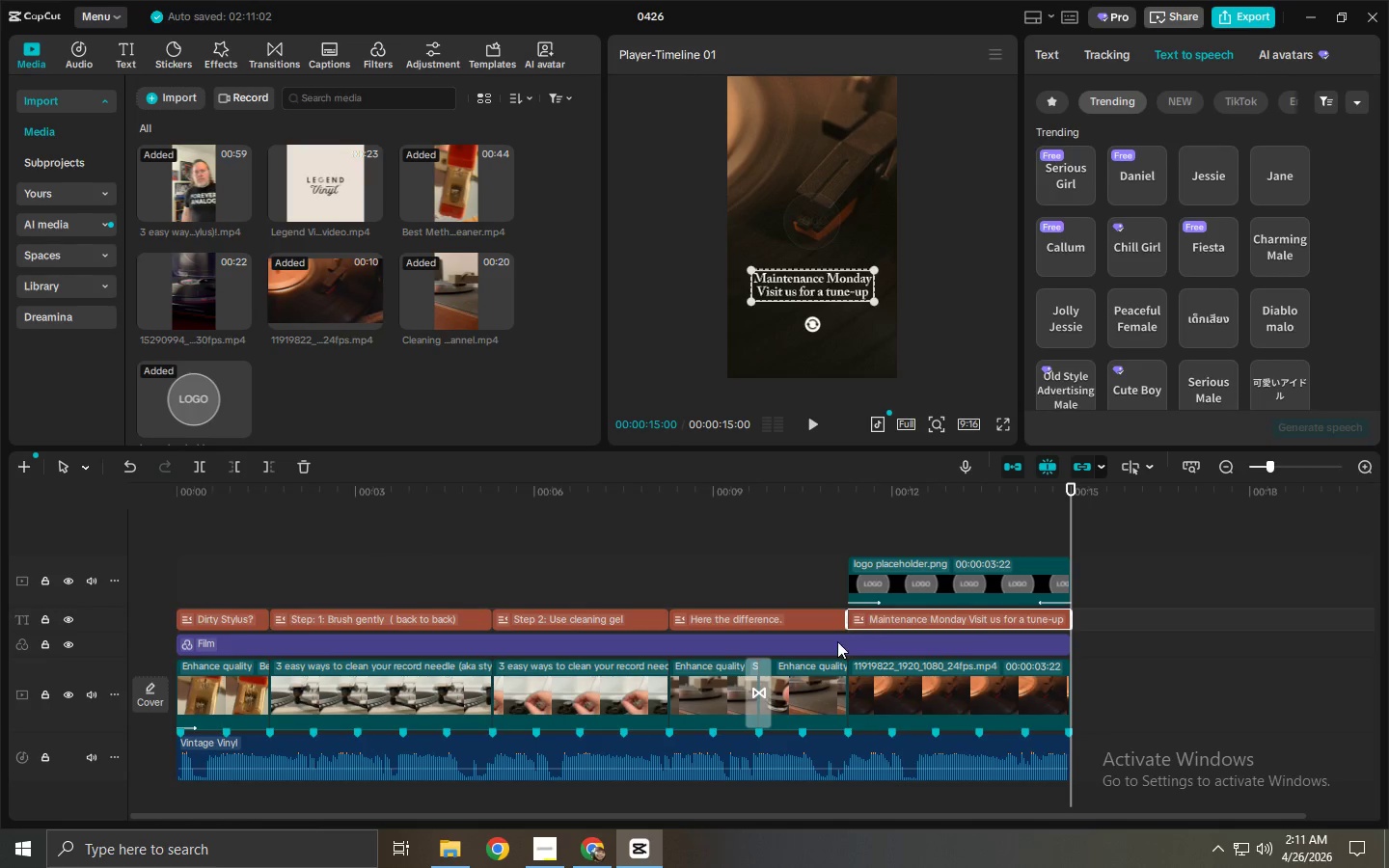 
left_click([833, 645])
 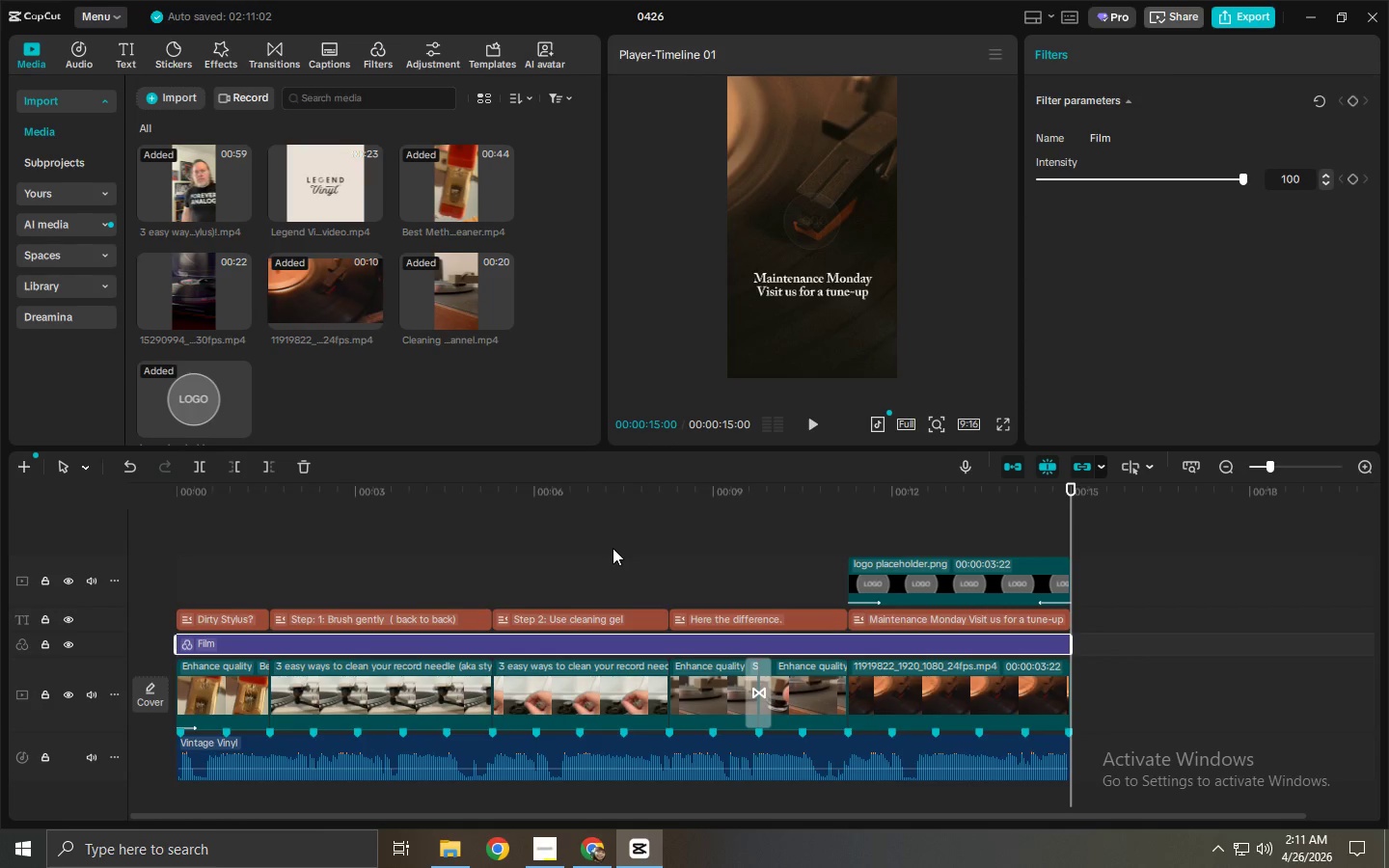 
wait(14.94)
 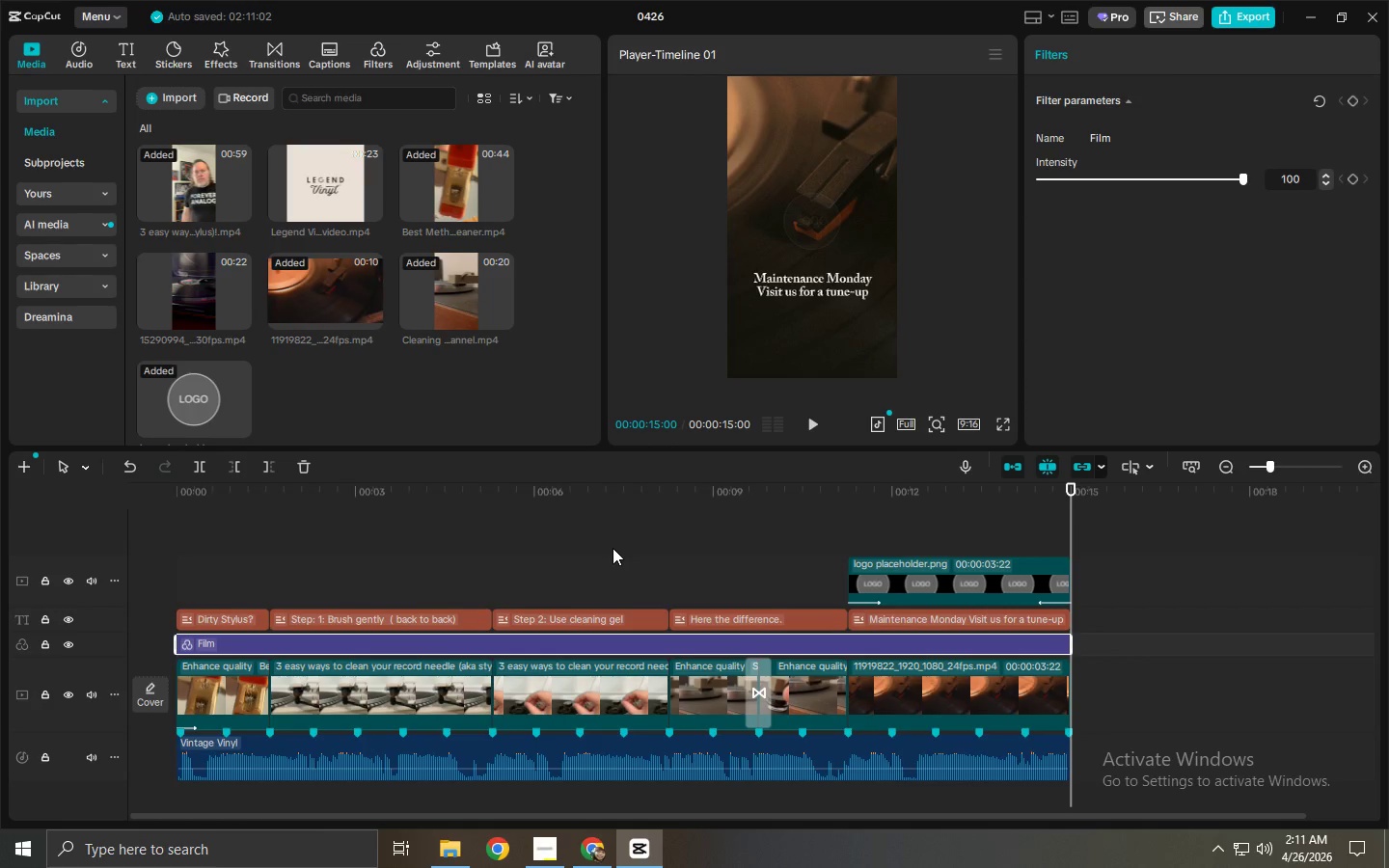 
left_click_drag(start_coordinate=[338, 501], to_coordinate=[89, 491])
 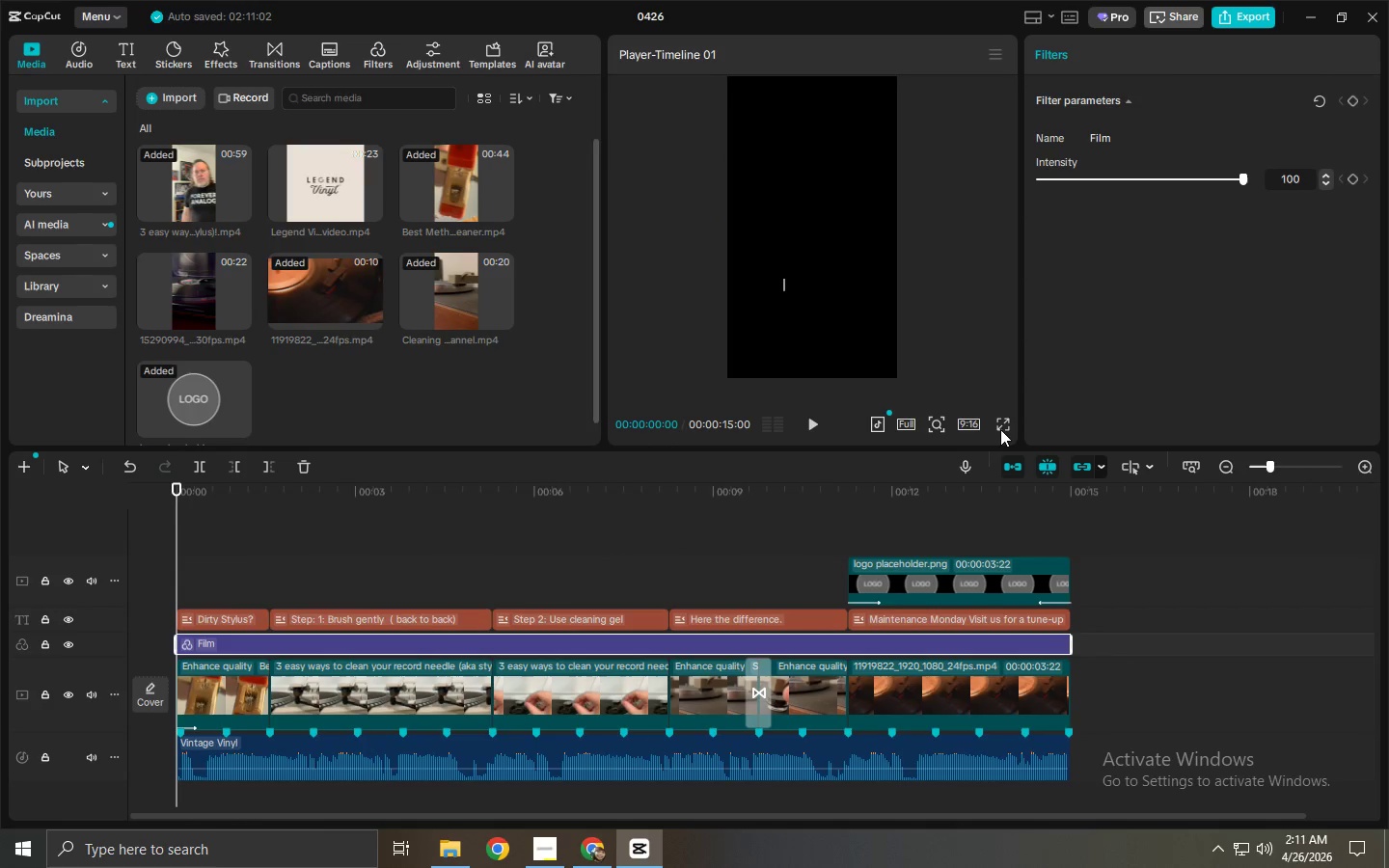 
left_click([1000, 429])
 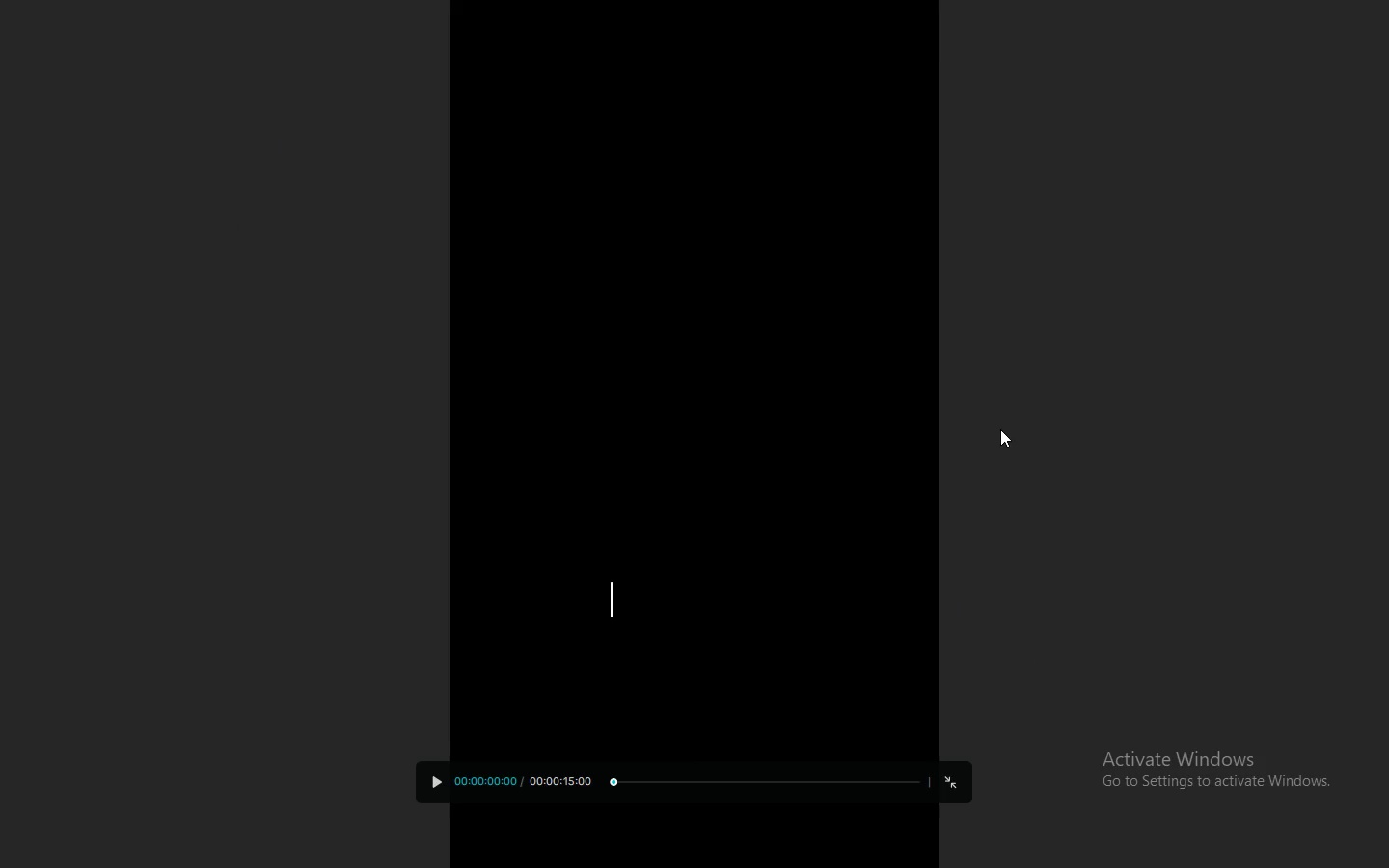 
key(Space)
 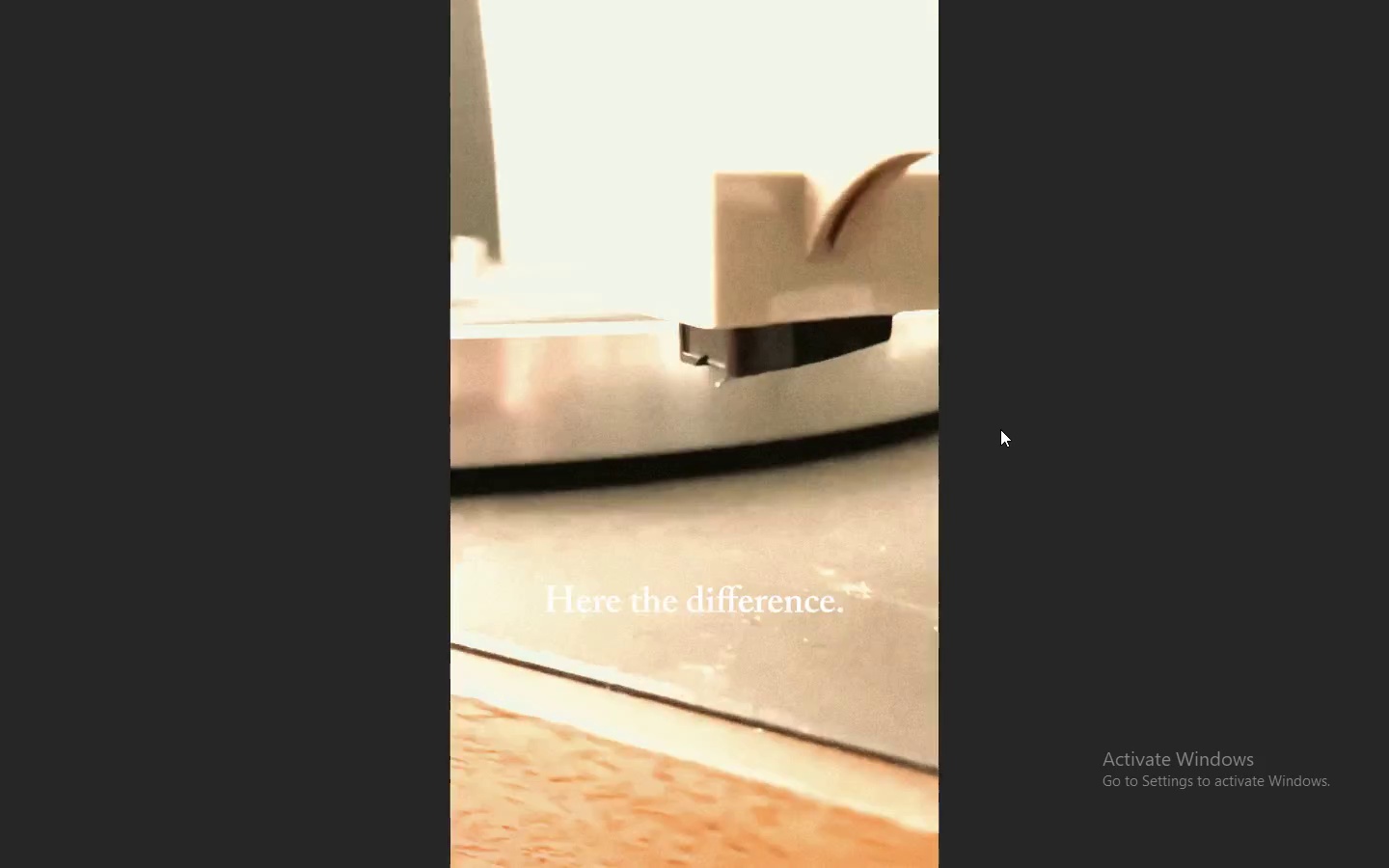 
wait(14.8)
 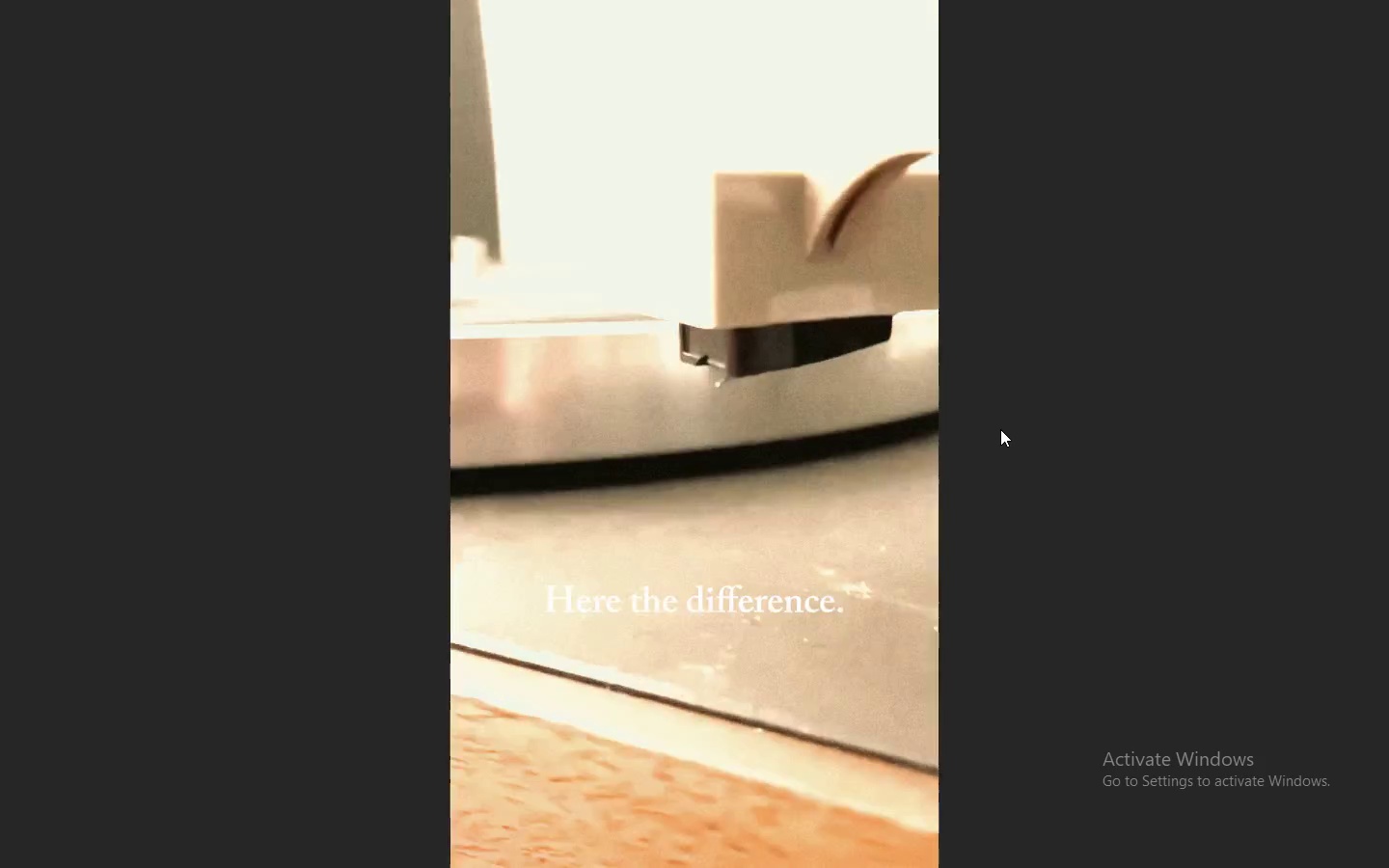 
key(Space)
 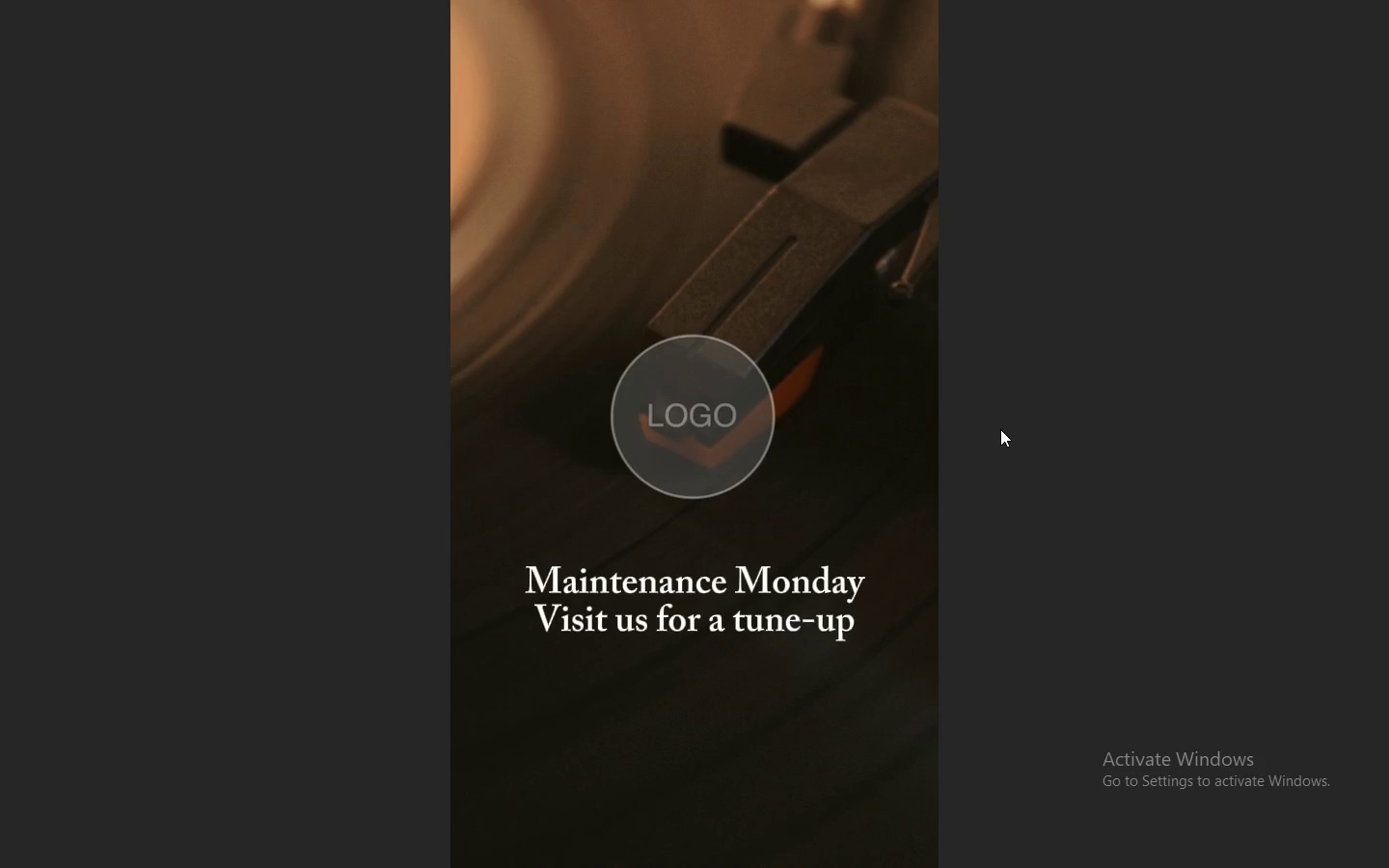 
wait(48.52)
 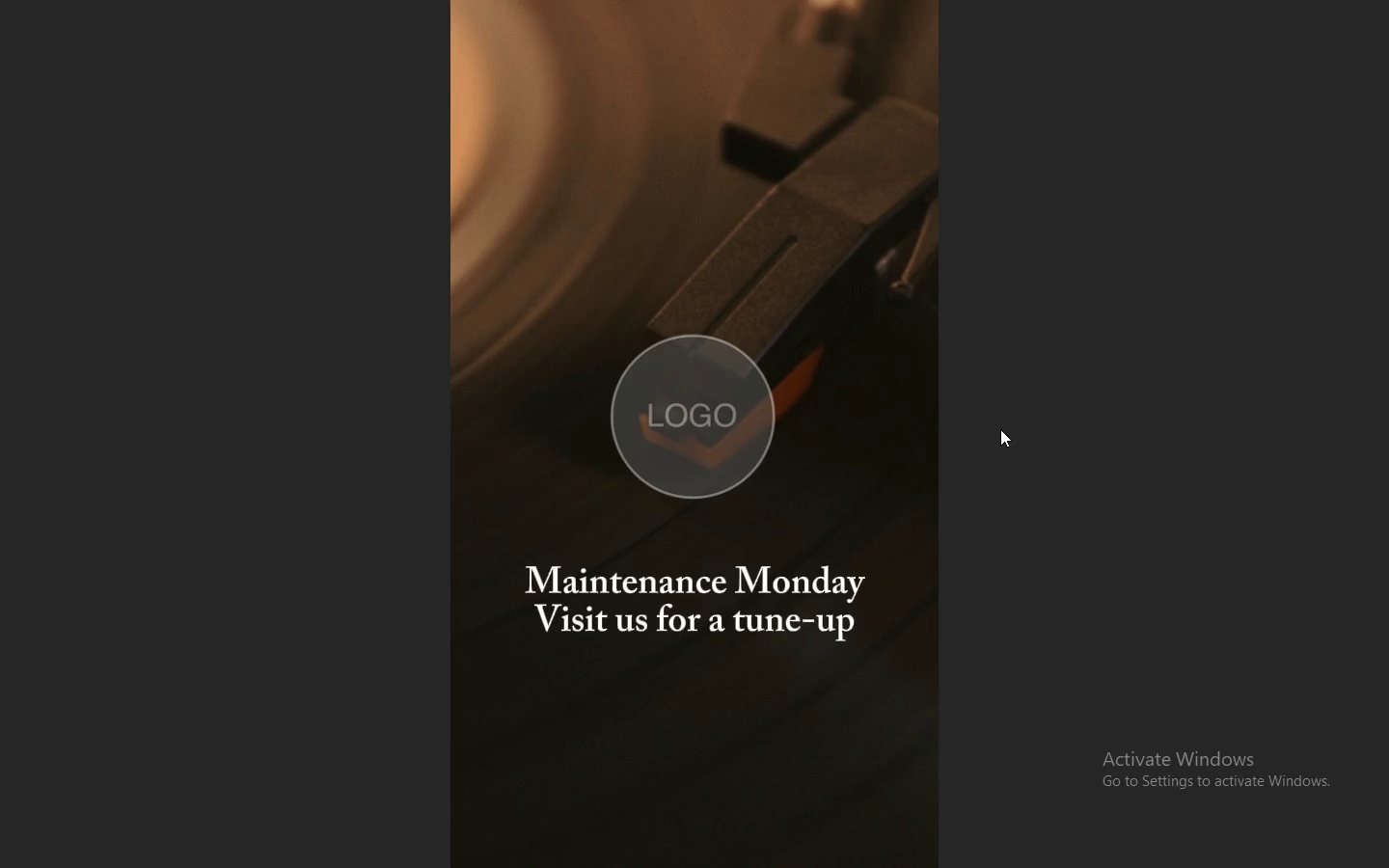 
key(Space)
 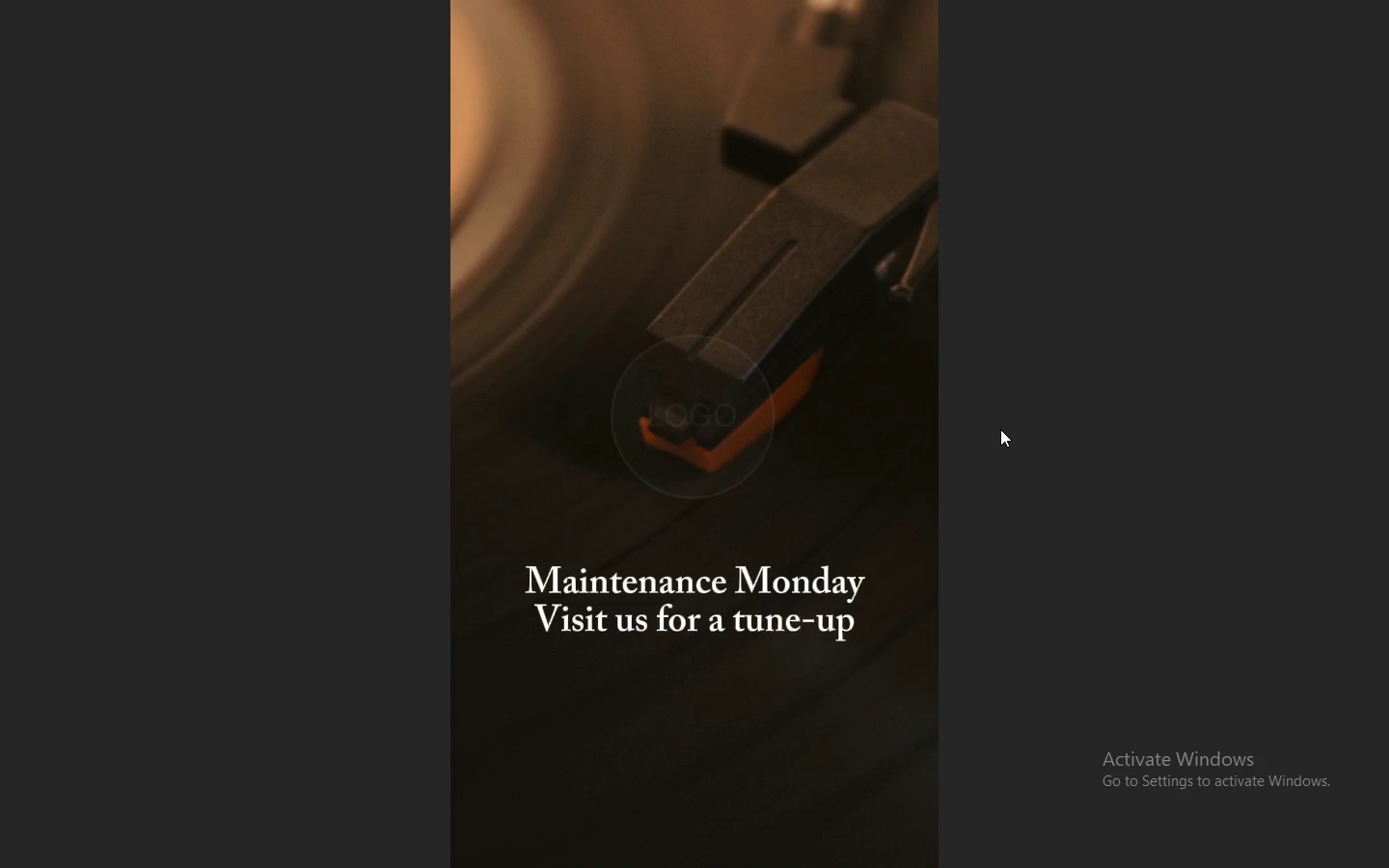 
key(Space)
 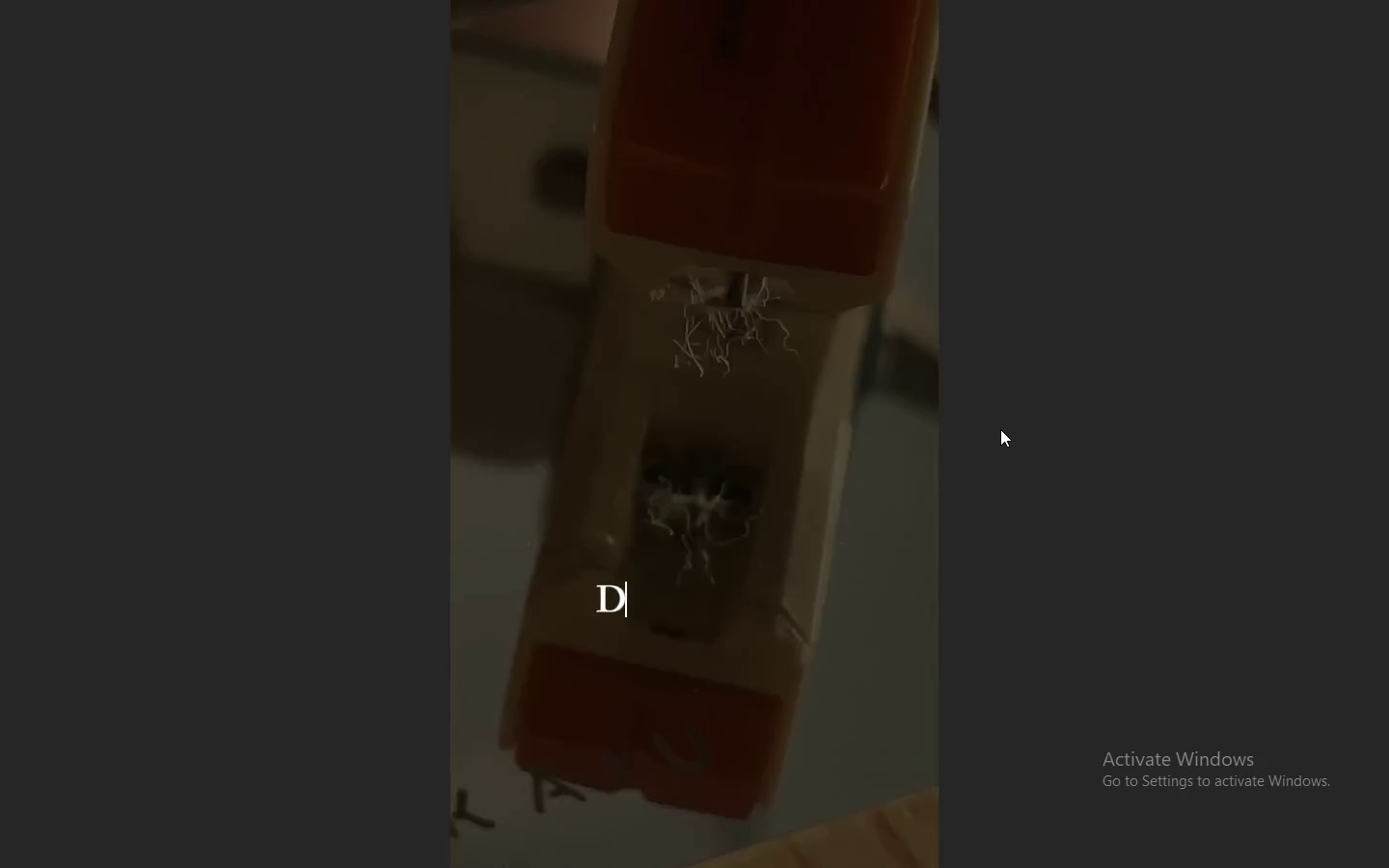 
key(Space)
 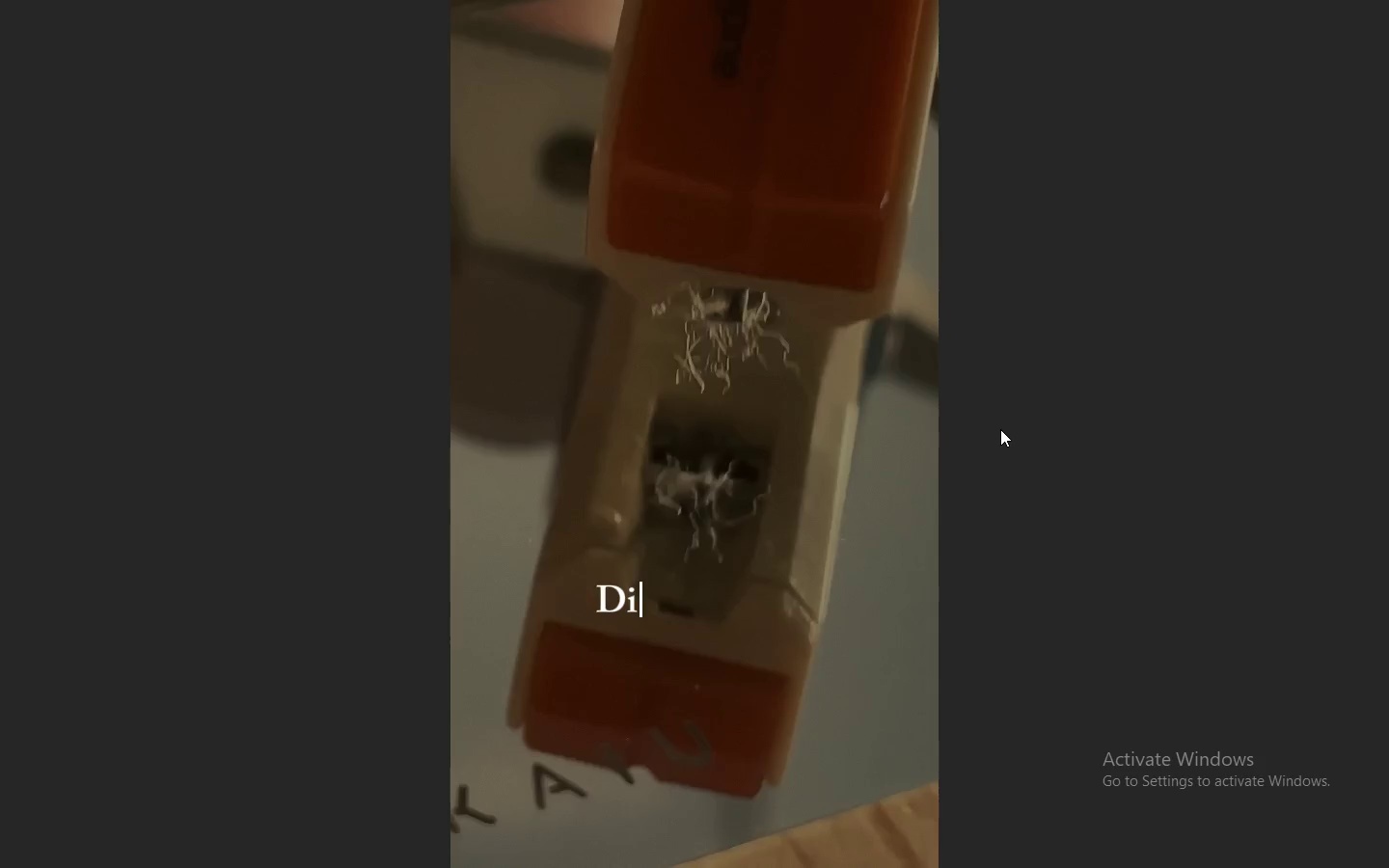 
key(Space)
 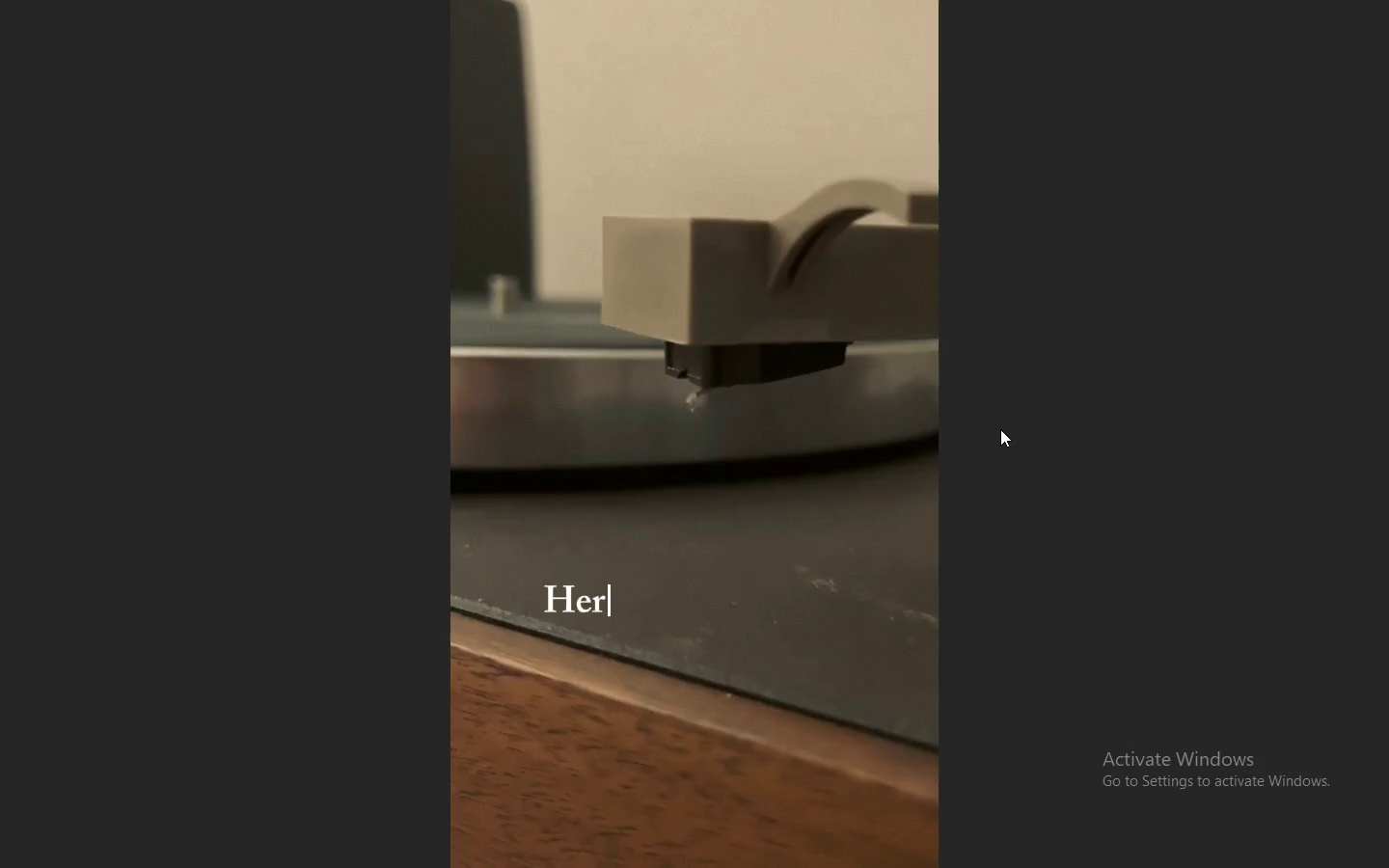 
wait(13.27)
 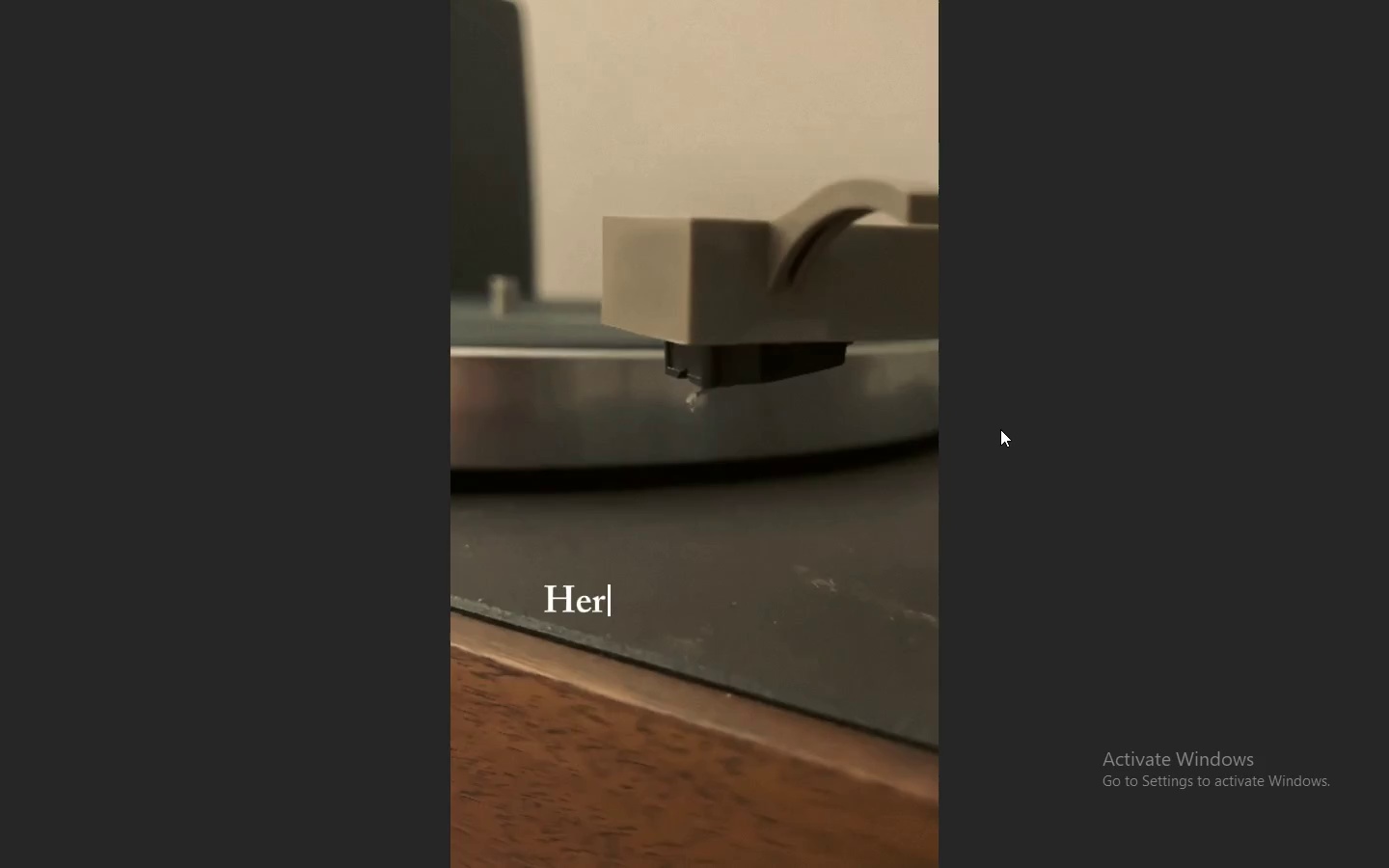 
key(Space)
 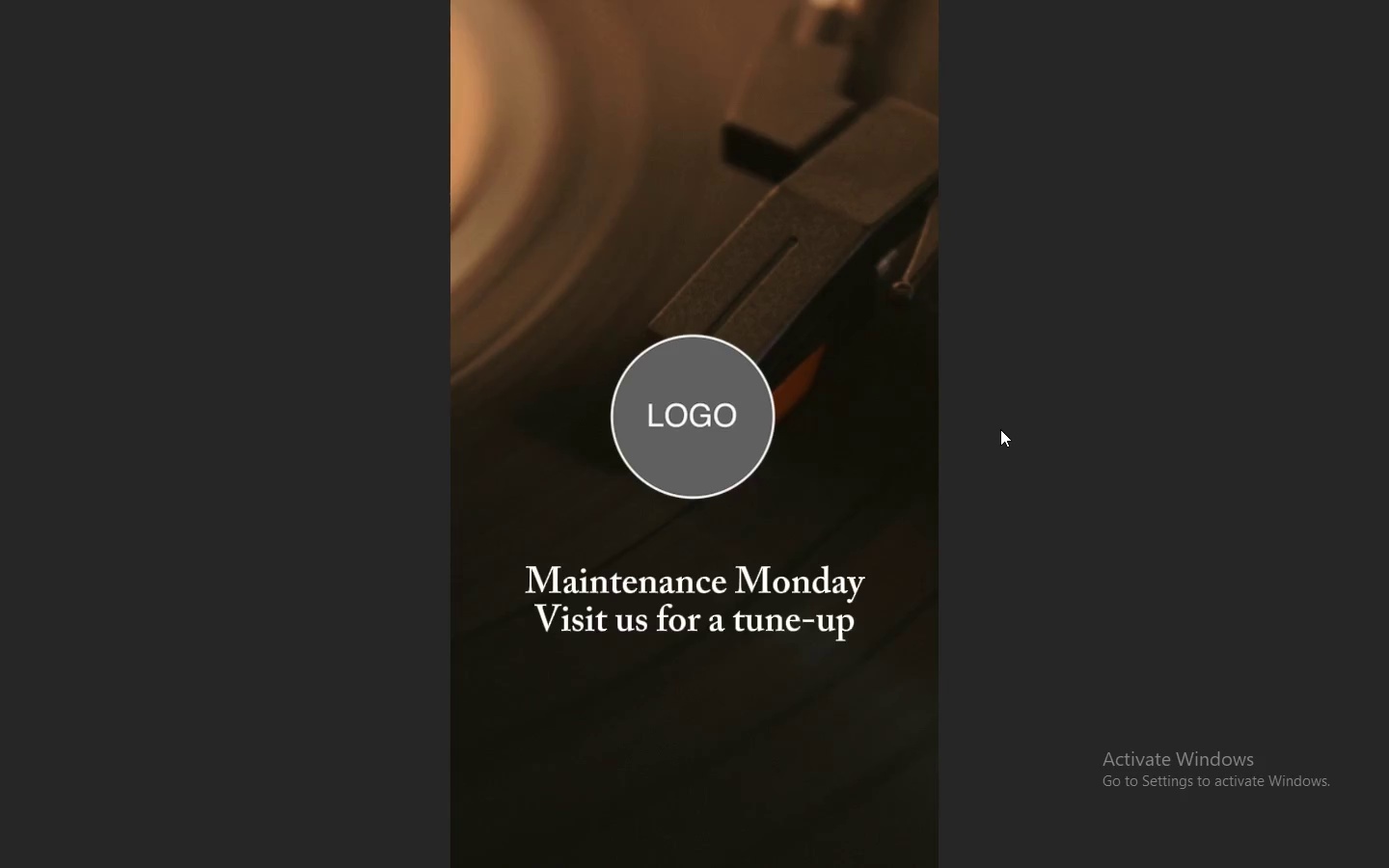 
key(Space)
 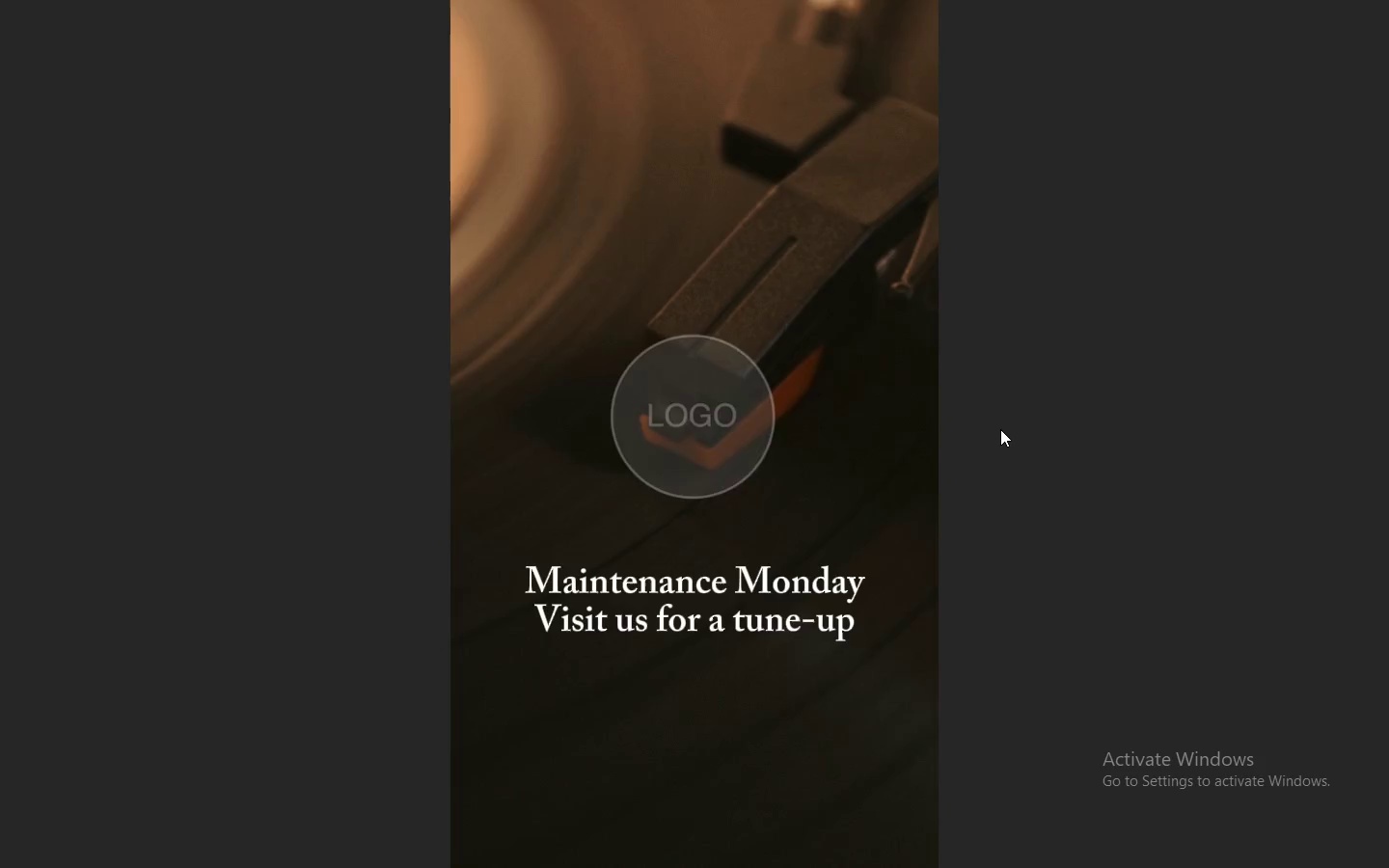 
key(Space)
 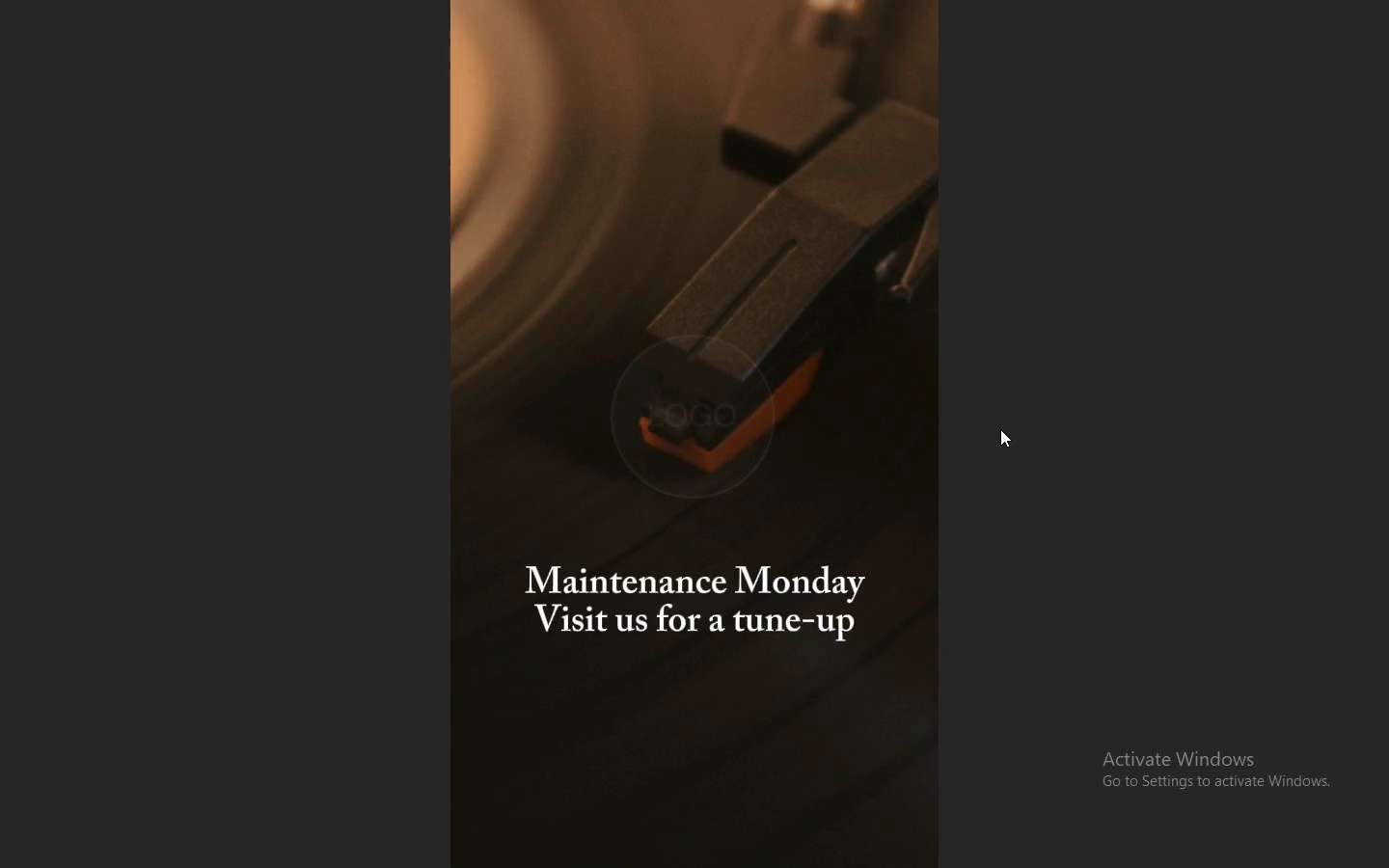 
wait(21.48)
 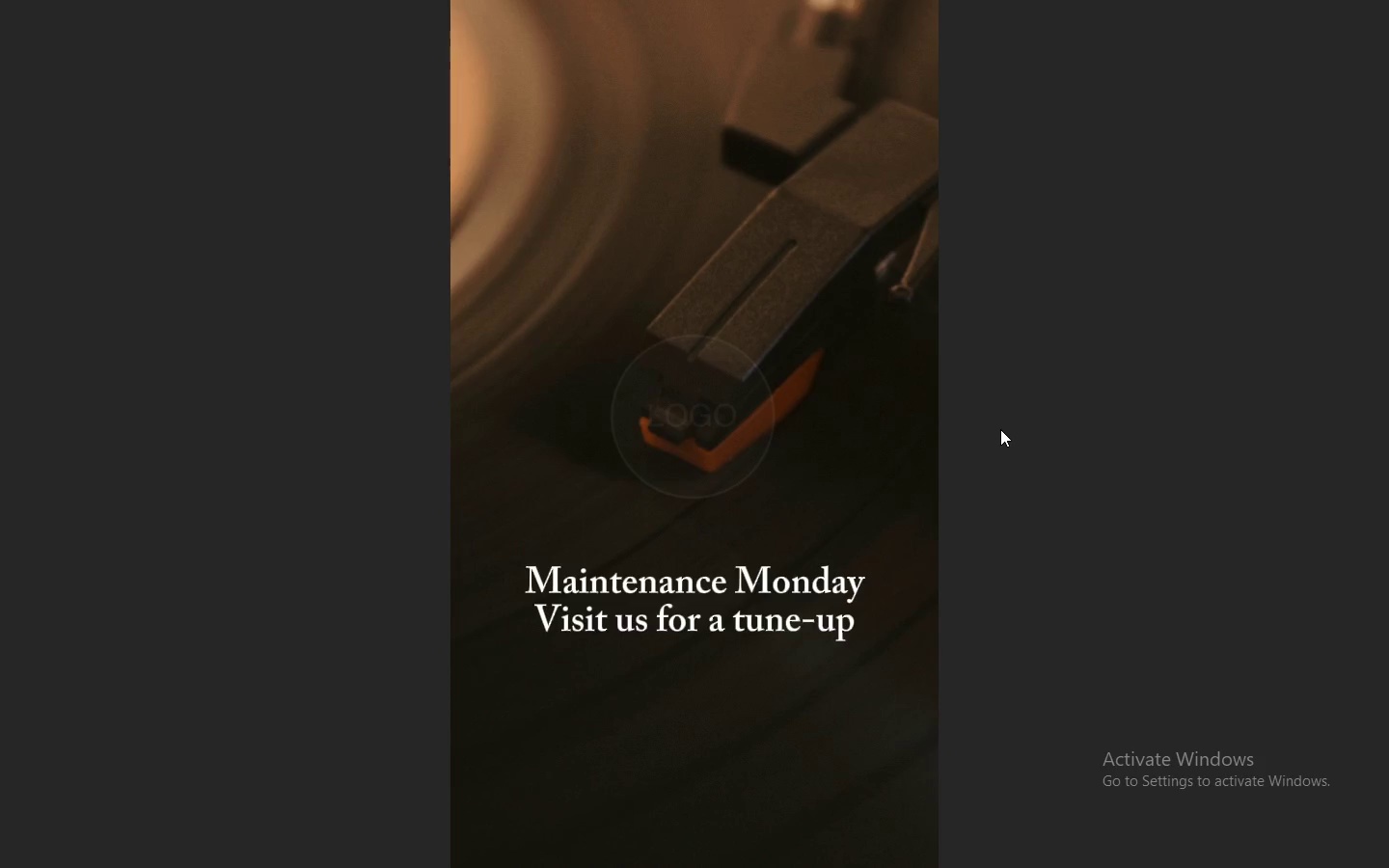 
key(Escape)
 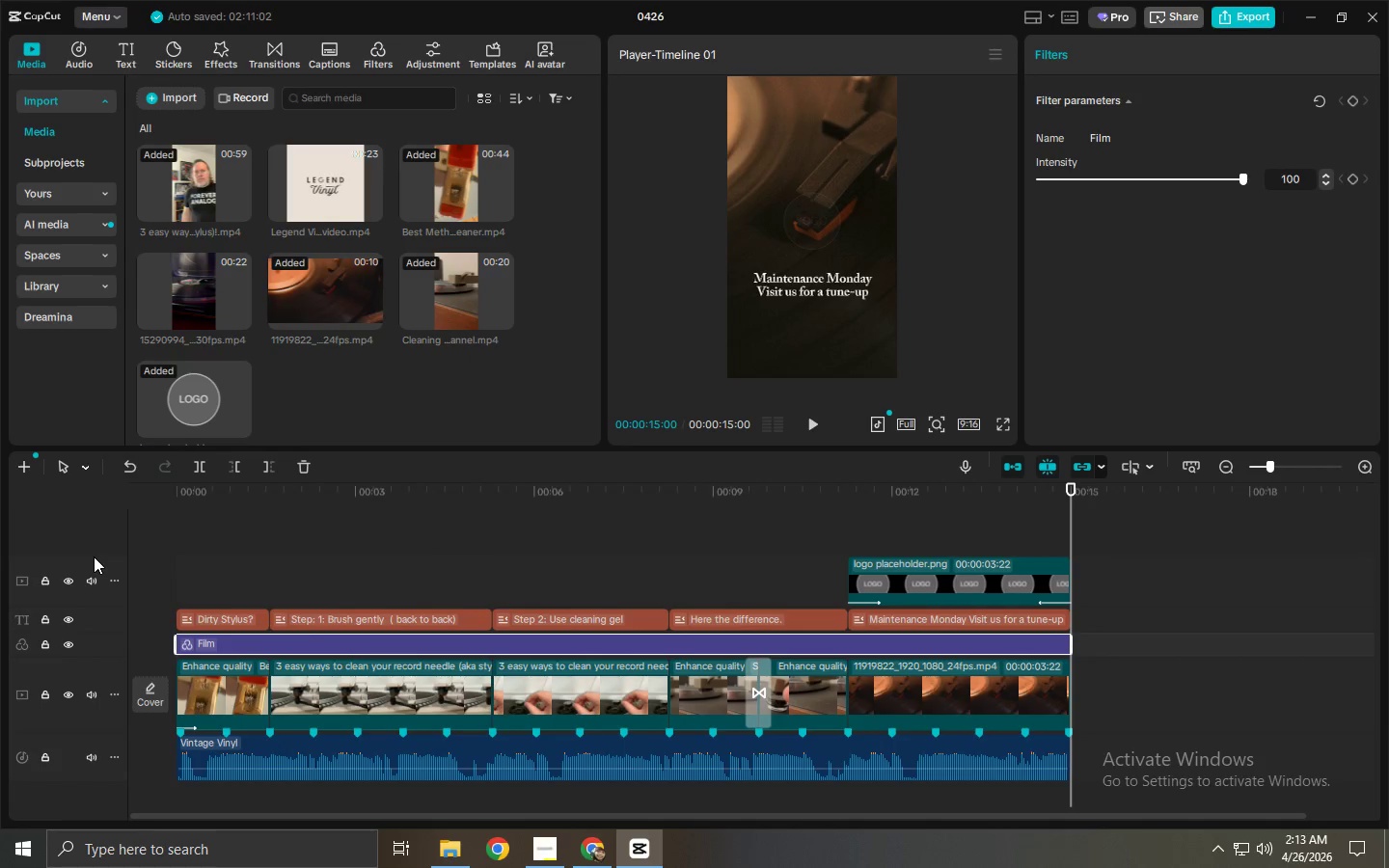 
left_click([330, 766])
 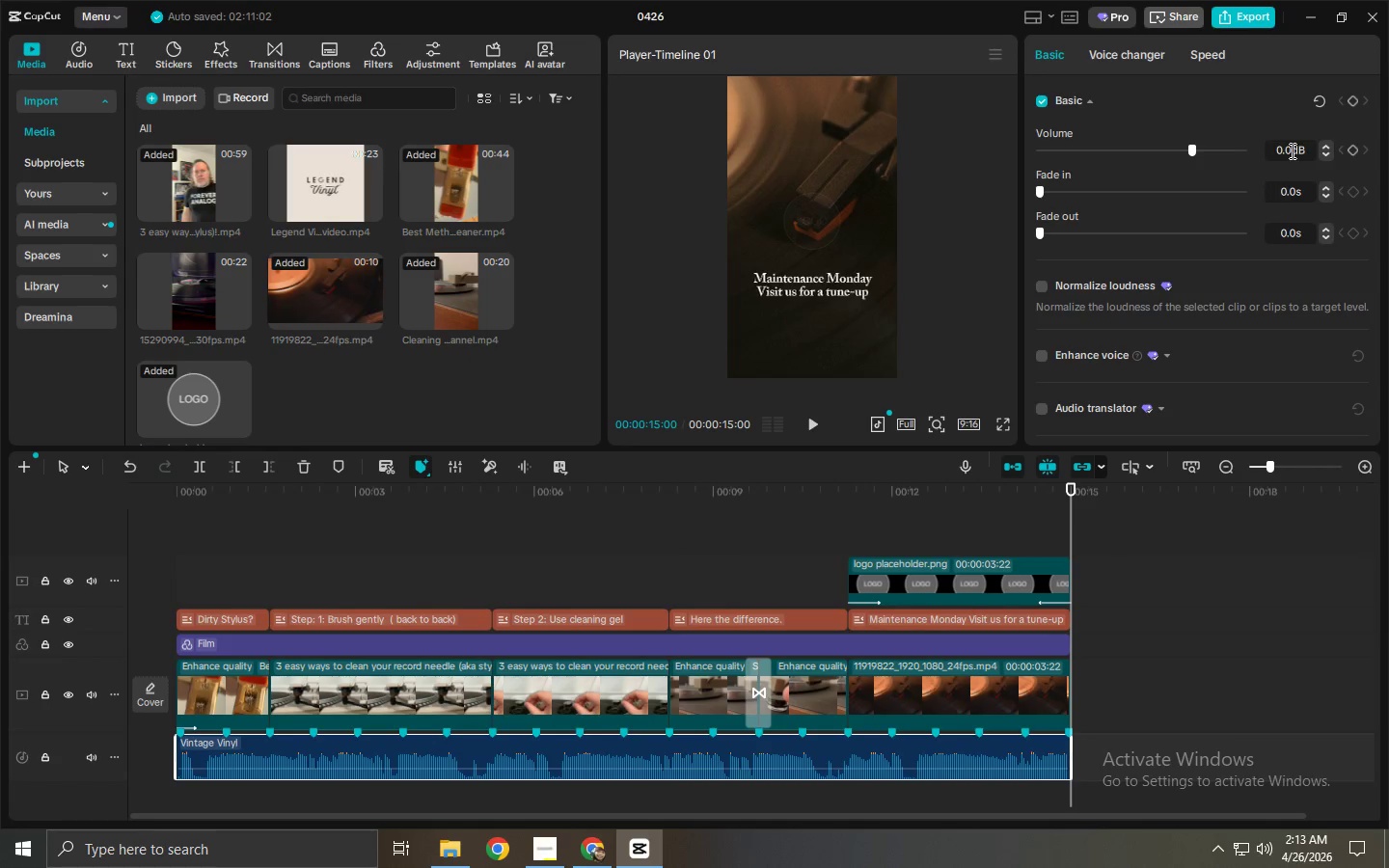 
scroll: coordinate [127, 609], scroll_direction: down, amount: 2.0
 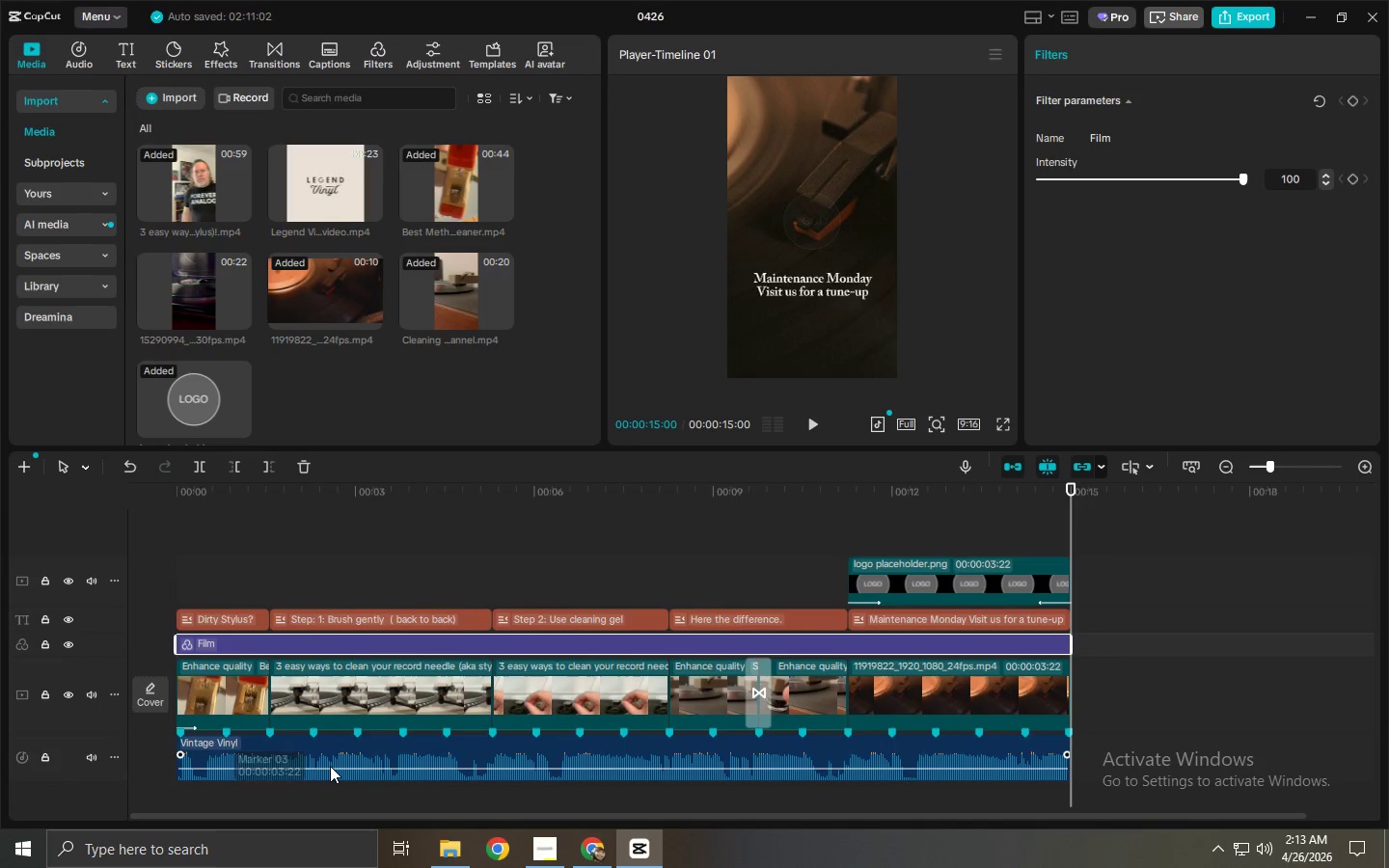 
left_click_drag(start_coordinate=[1286, 150], to_coordinate=[1268, 155])
 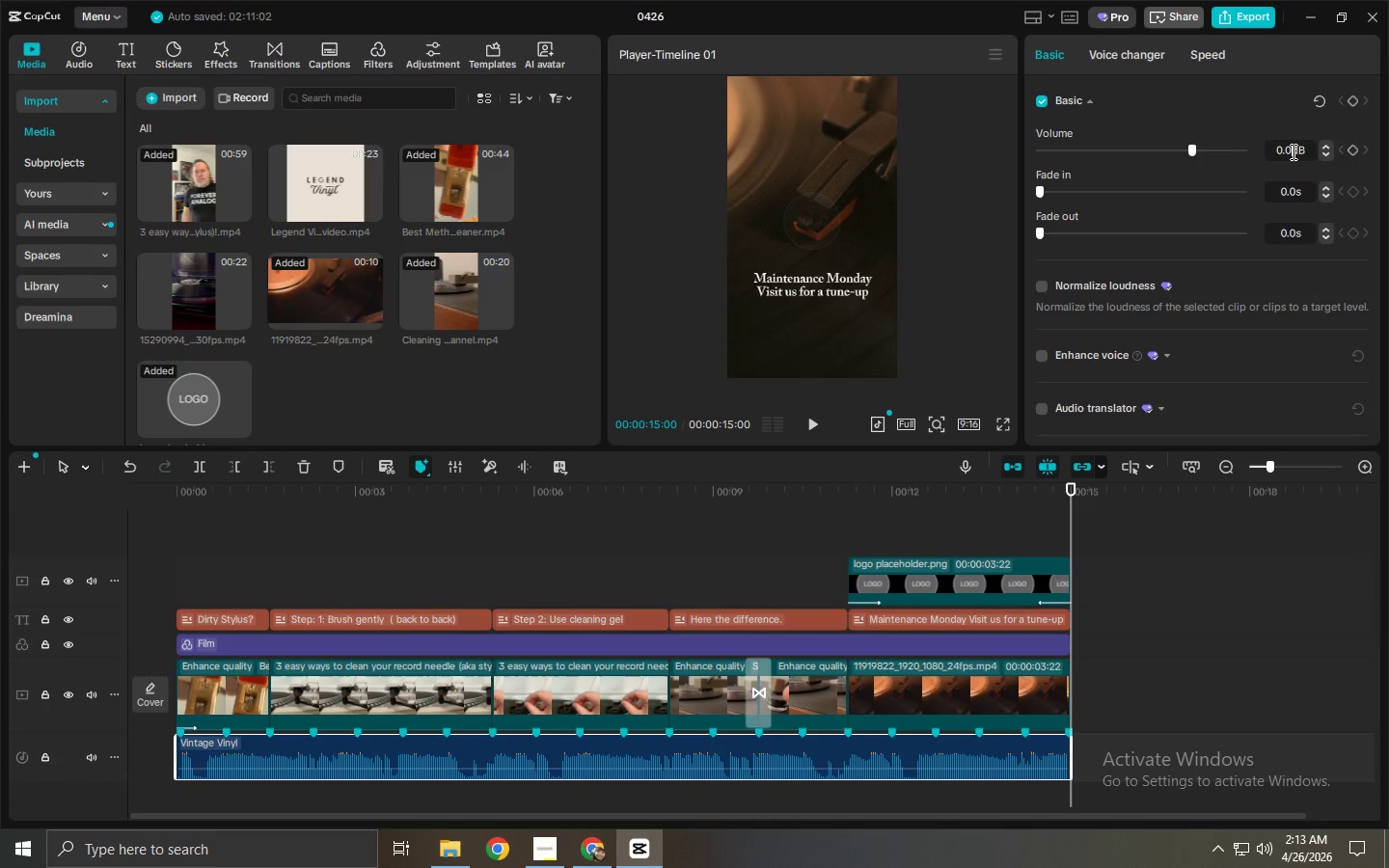 
left_click_drag(start_coordinate=[1291, 151], to_coordinate=[1237, 152])
 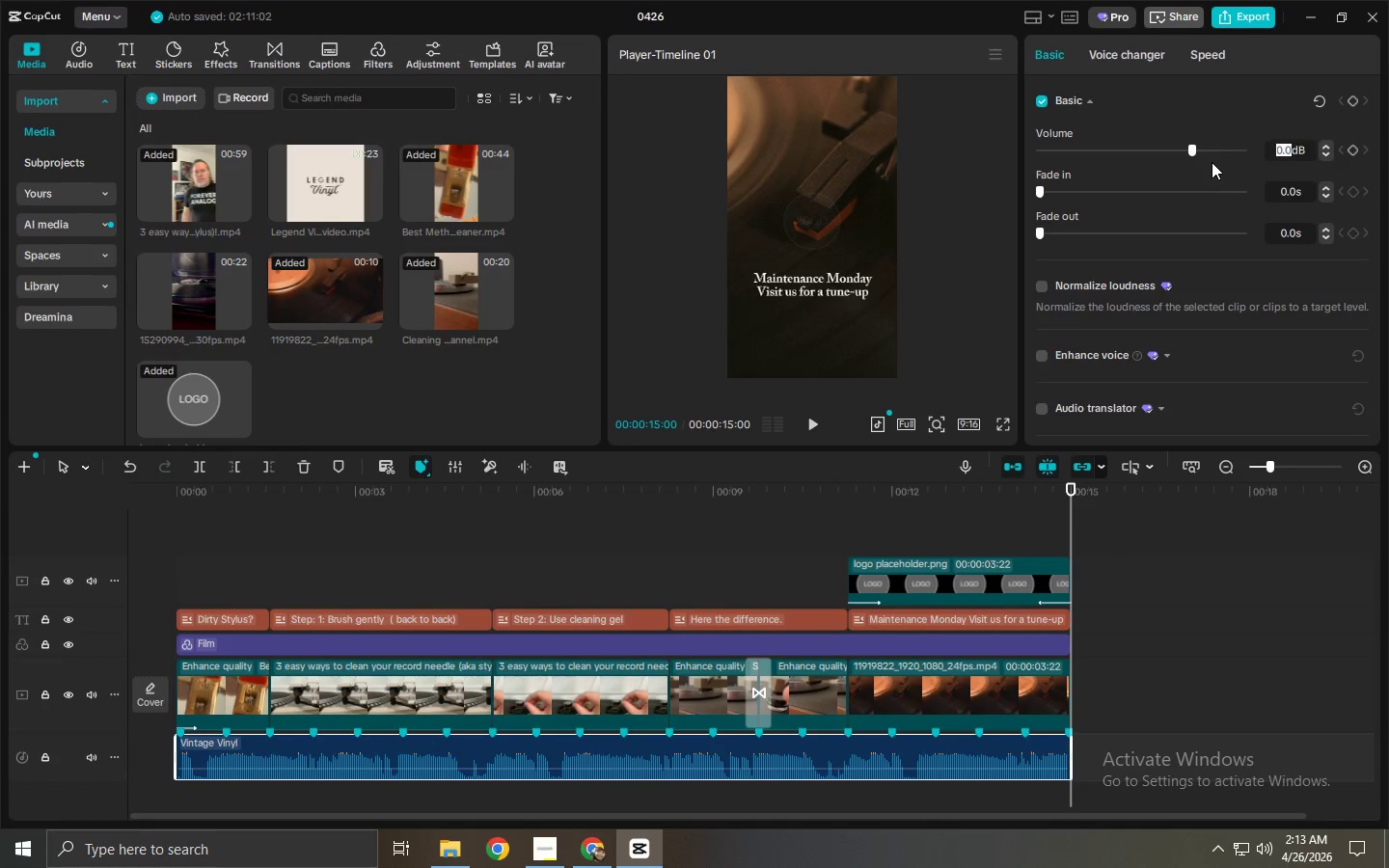 
key(NumpadSubtract)
 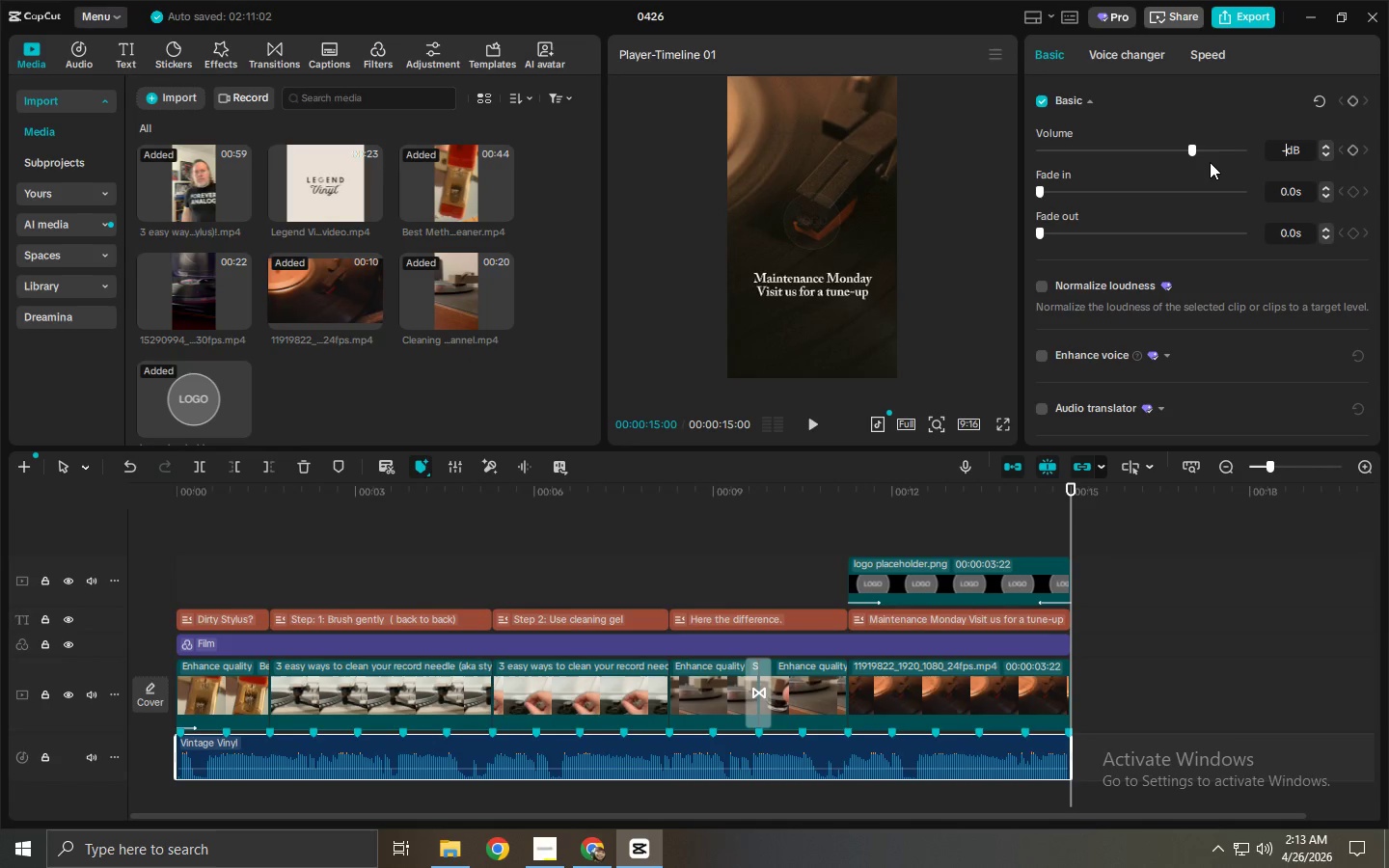 
key(Numpad2)
 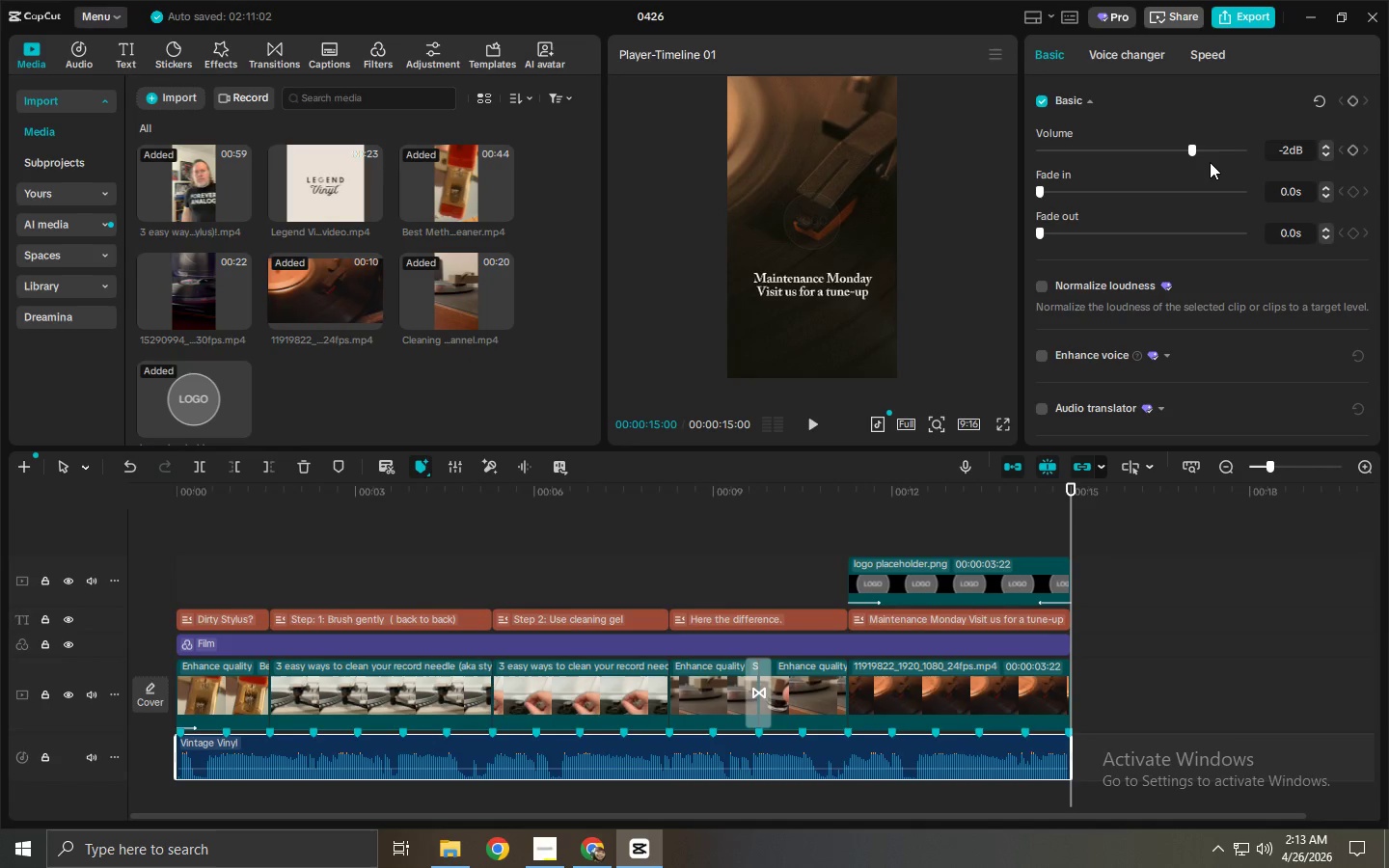 
key(Numpad0)
 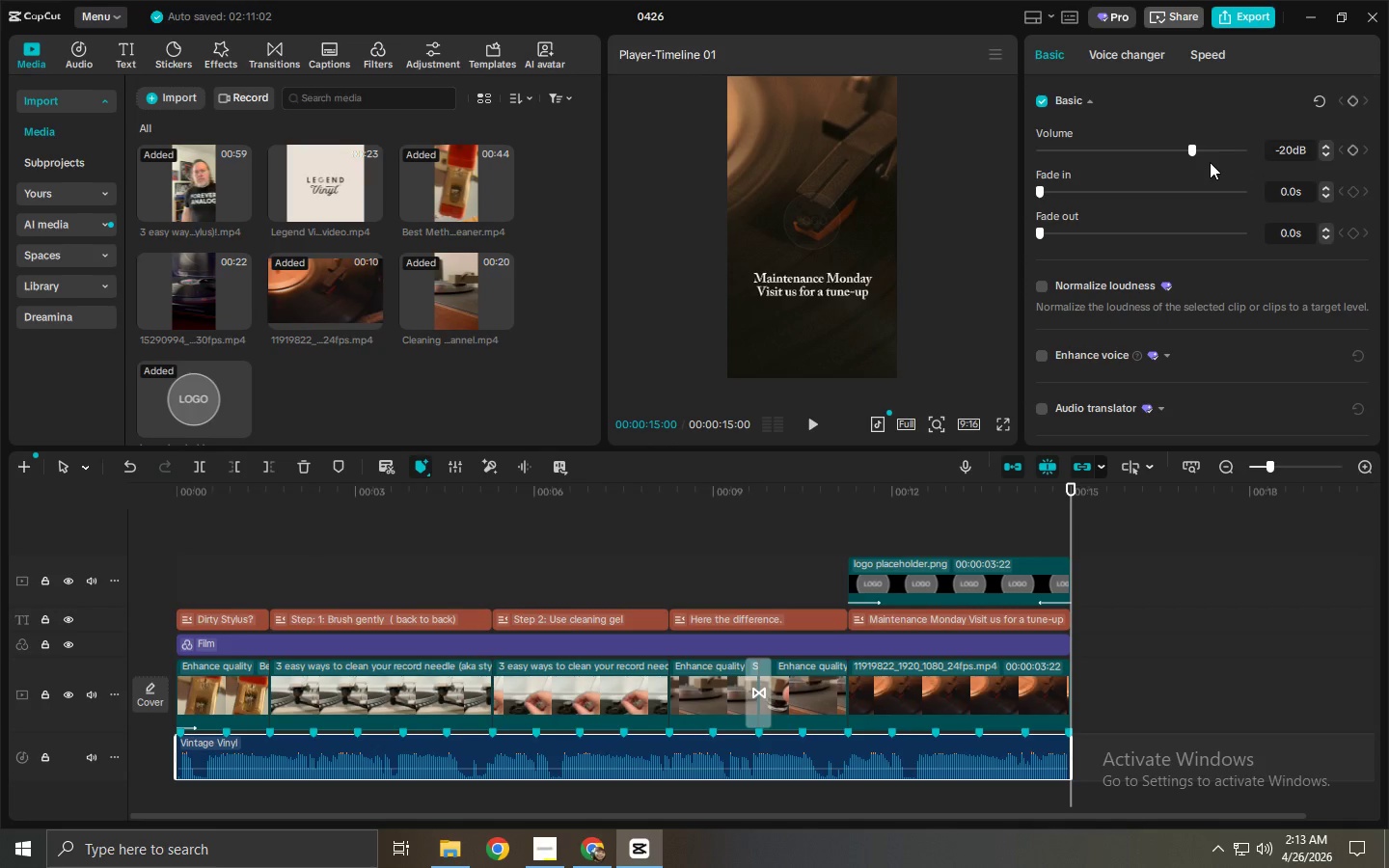 
key(NumpadEnter)
 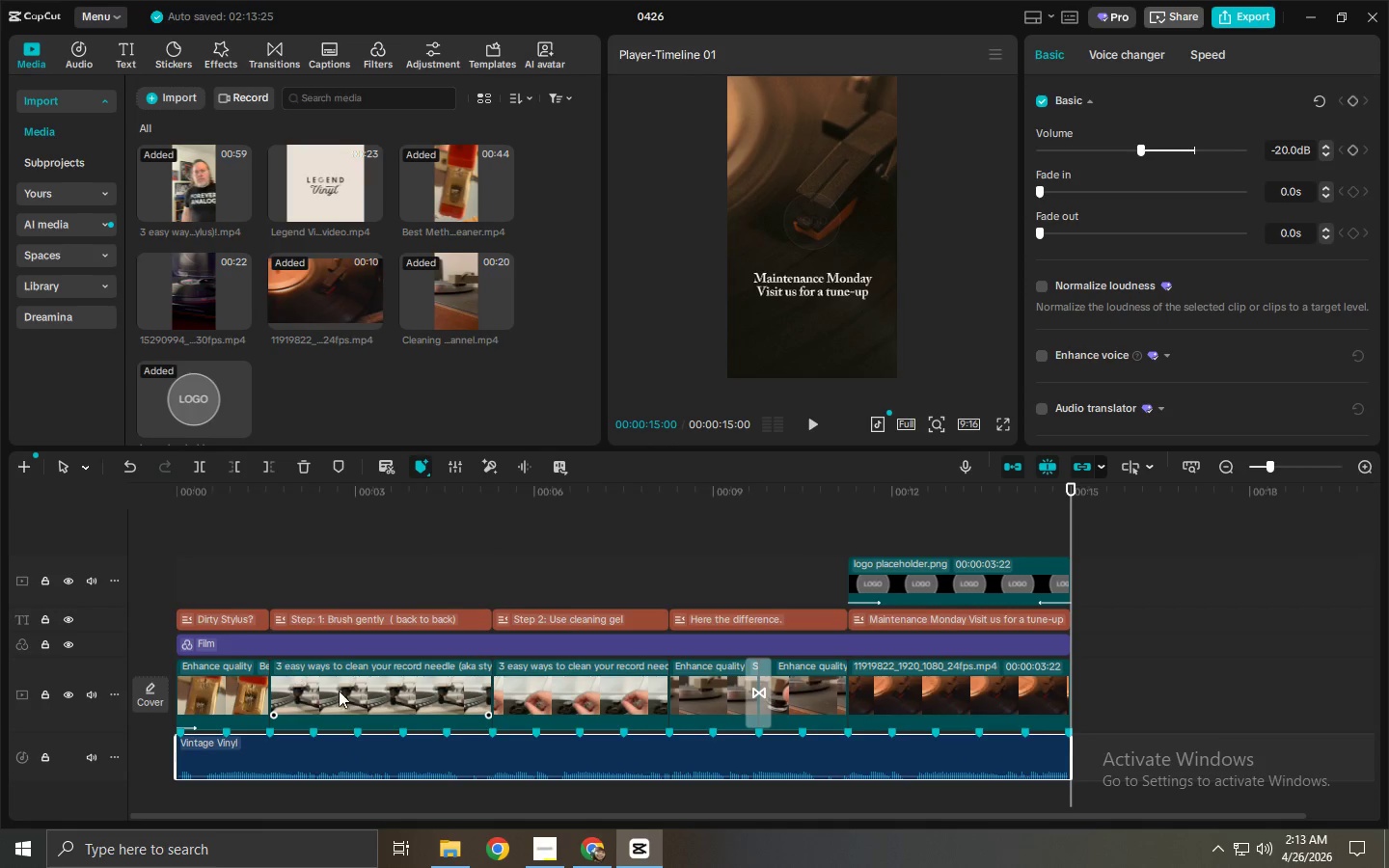 
left_click_drag(start_coordinate=[246, 506], to_coordinate=[186, 499])
 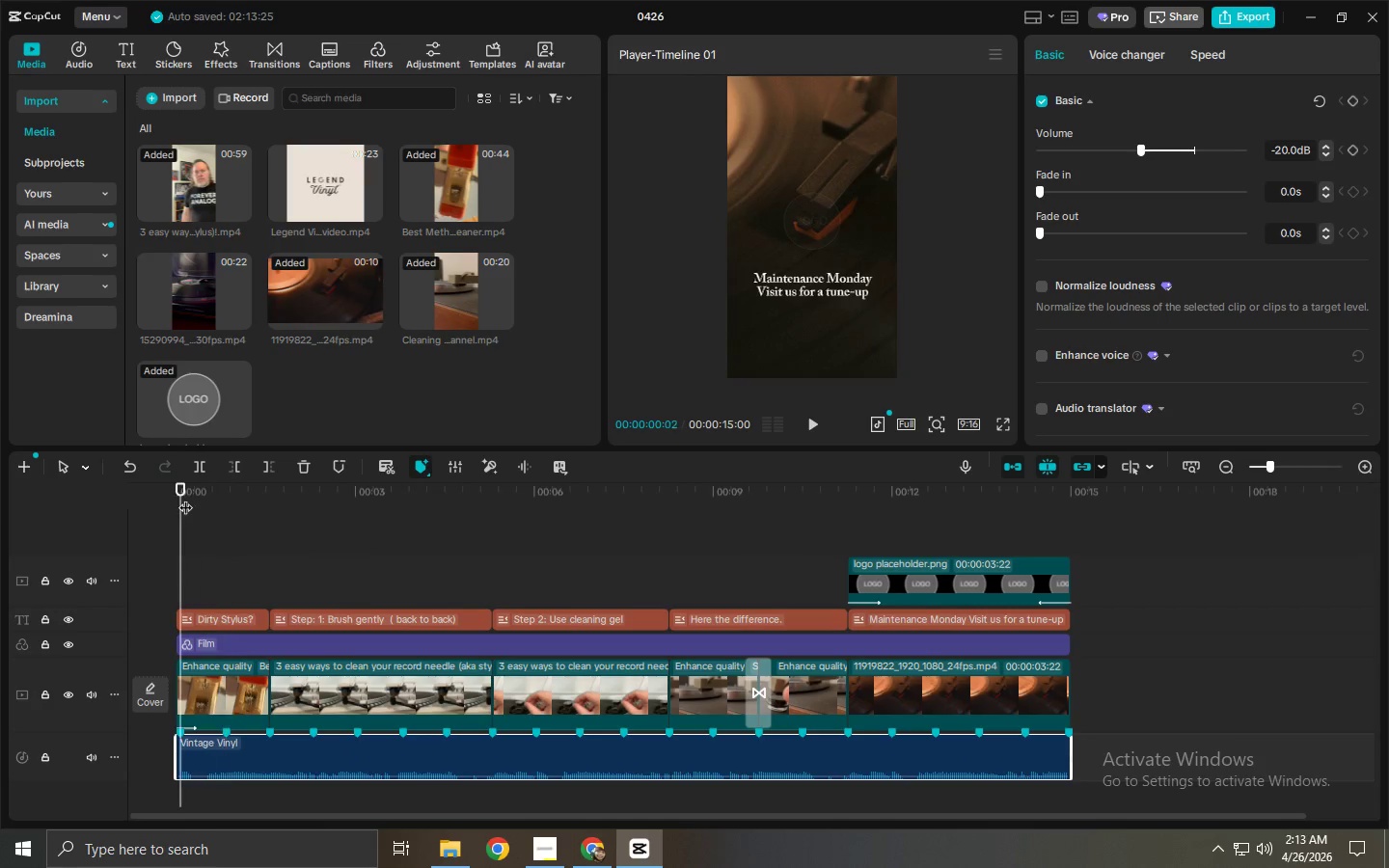 
key(Space)
 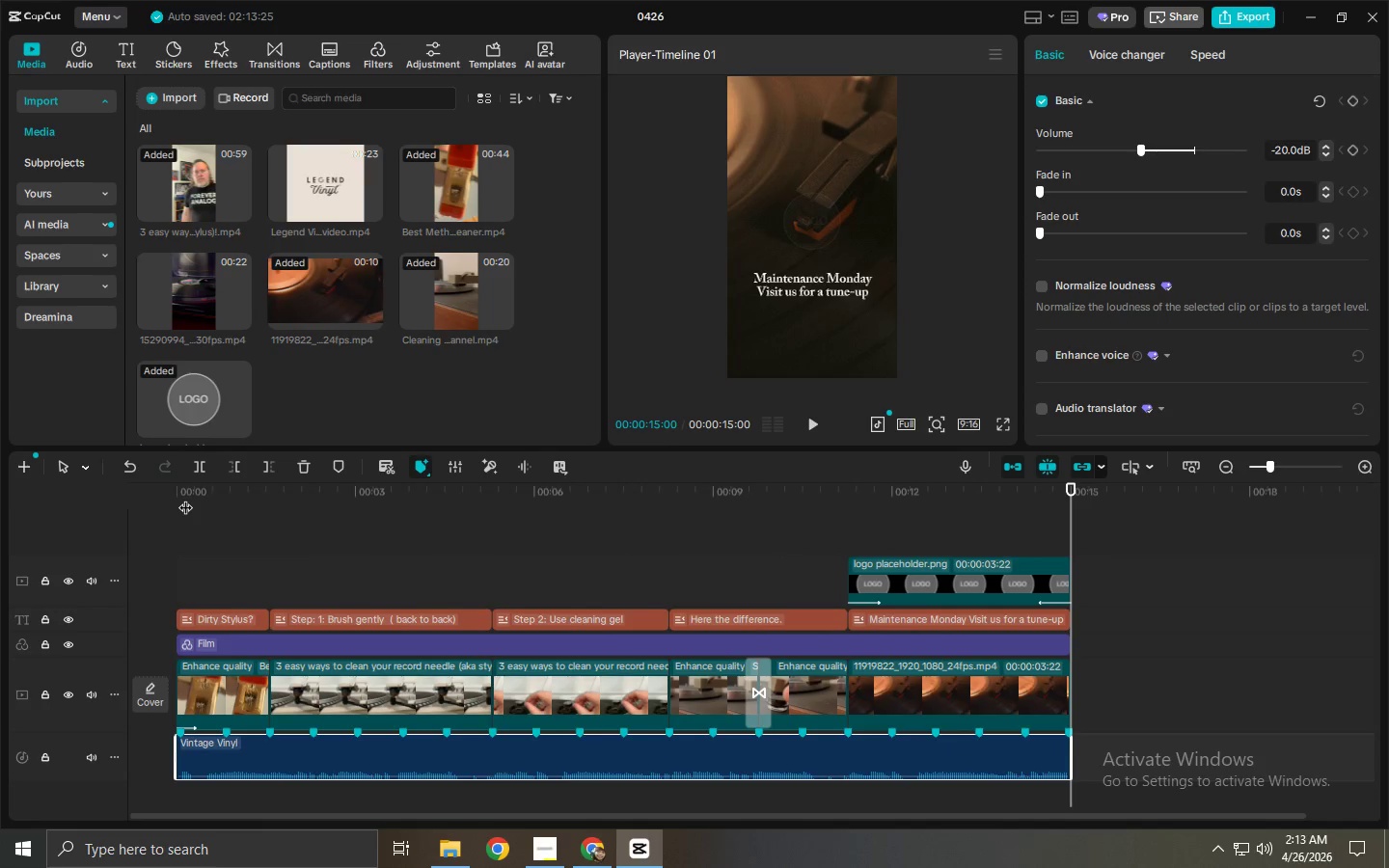 
wait(21.92)
 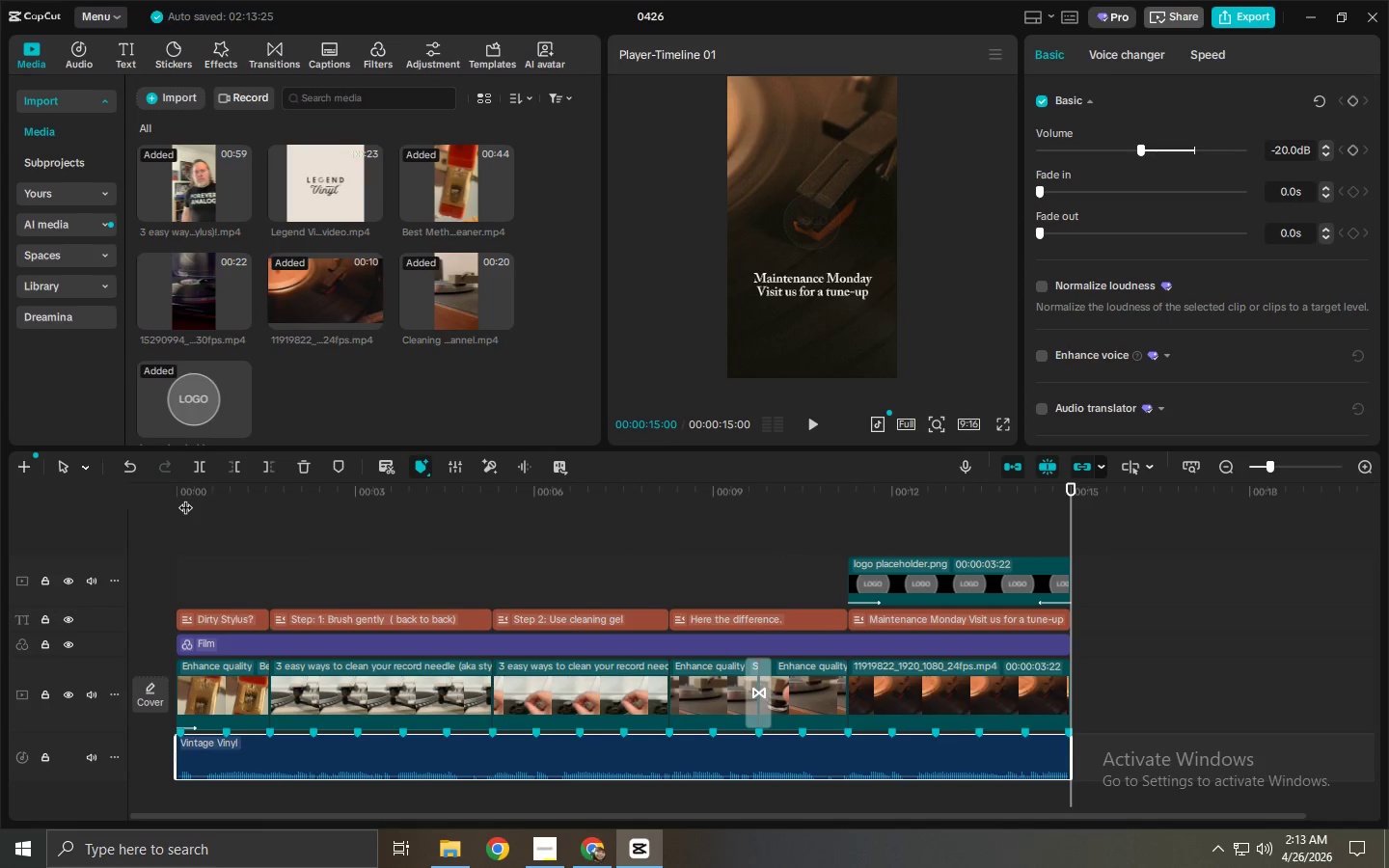 
left_click_drag(start_coordinate=[246, 497], to_coordinate=[98, 491])
 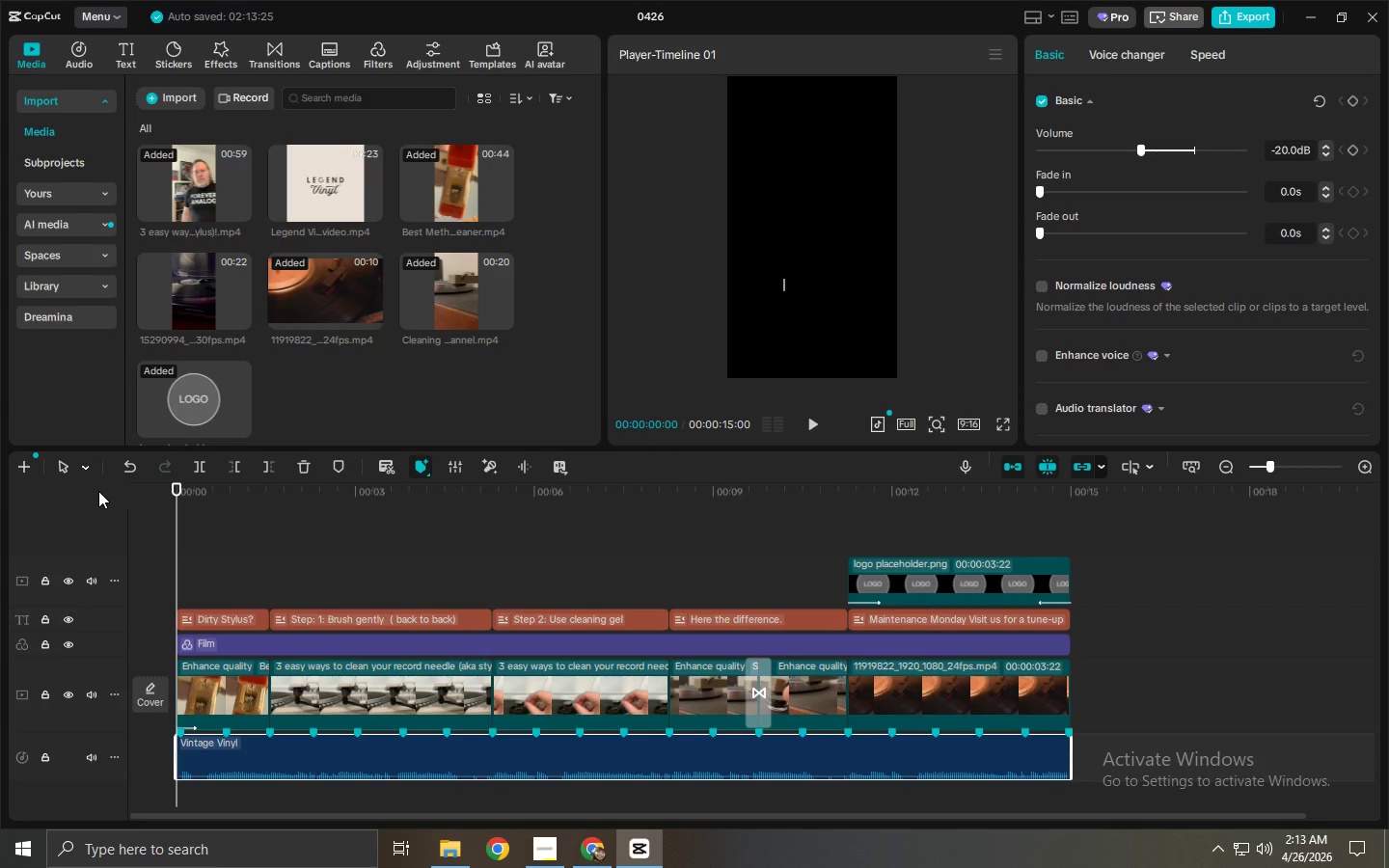 
key(Space)
 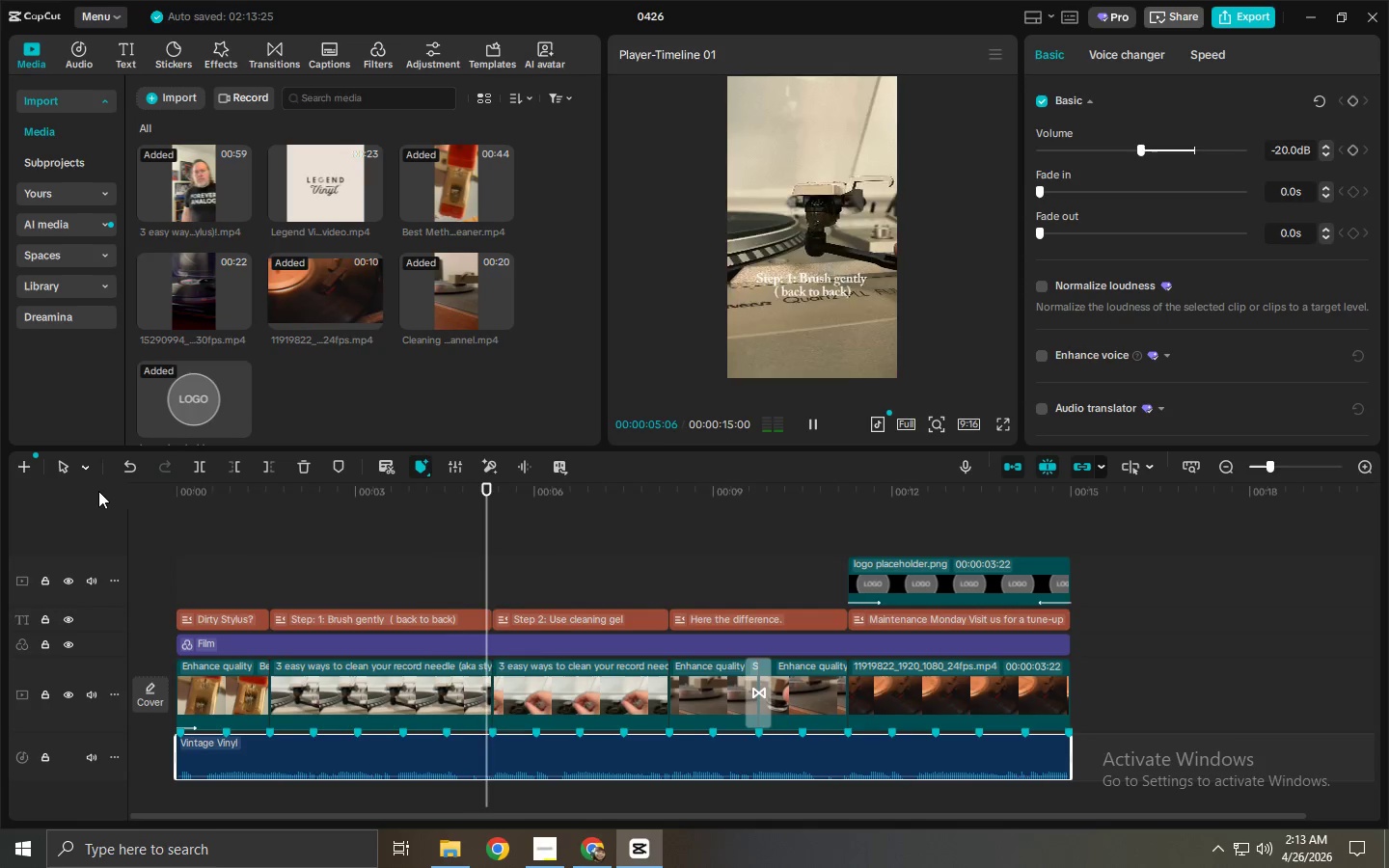 
wait(7.06)
 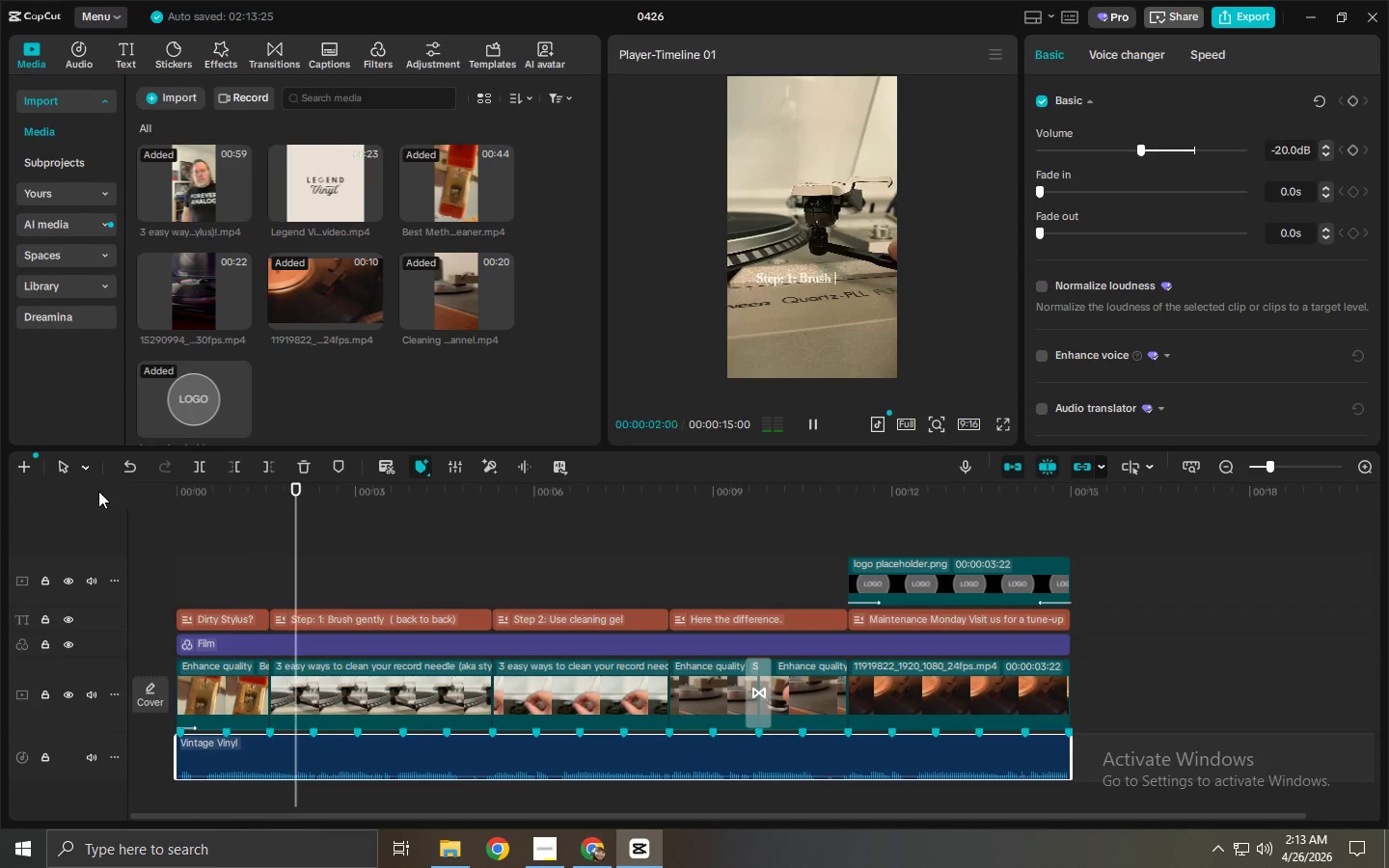 
left_click_drag(start_coordinate=[392, 518], to_coordinate=[371, 495])
 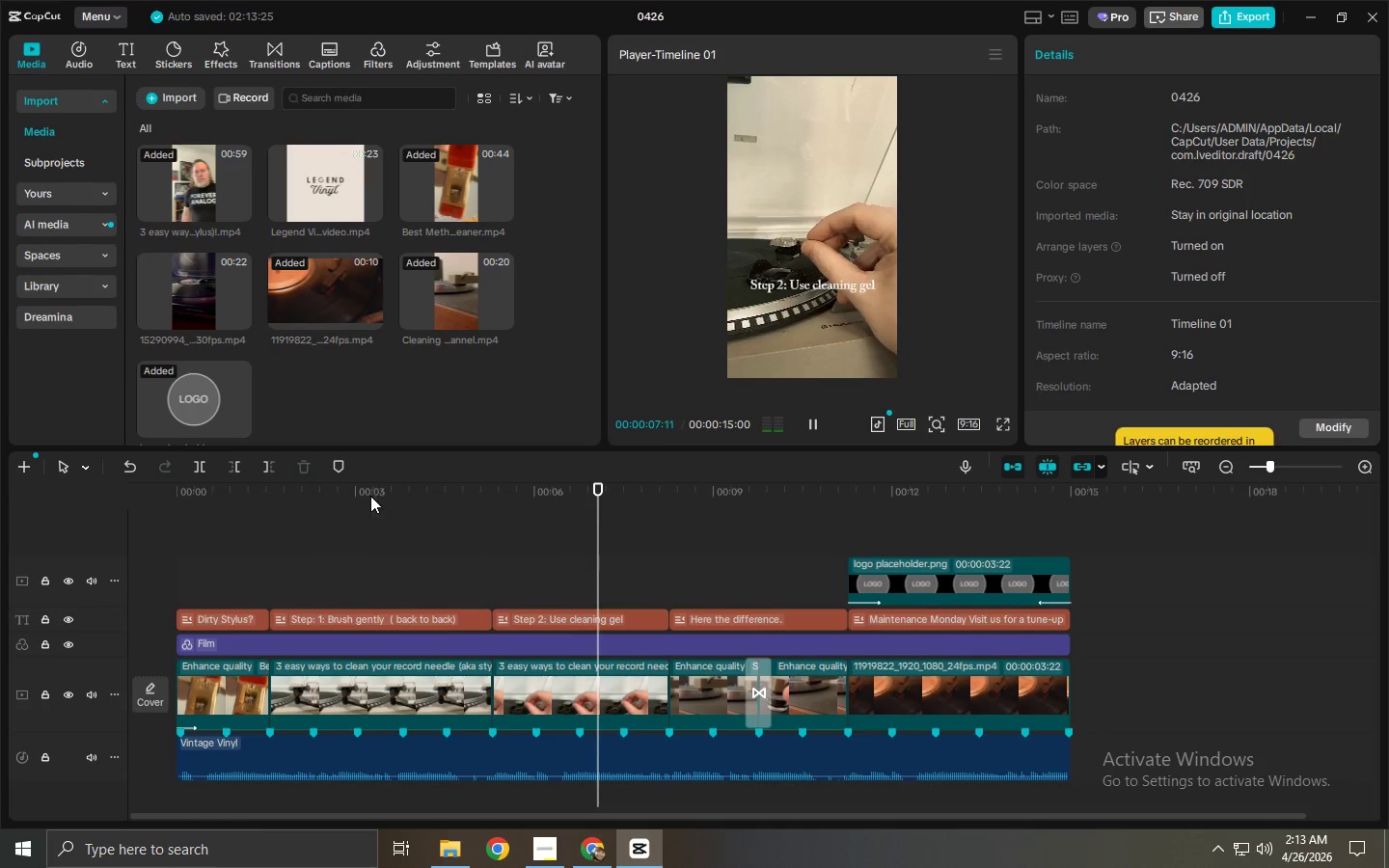 
left_click_drag(start_coordinate=[370, 496], to_coordinate=[268, 515])
 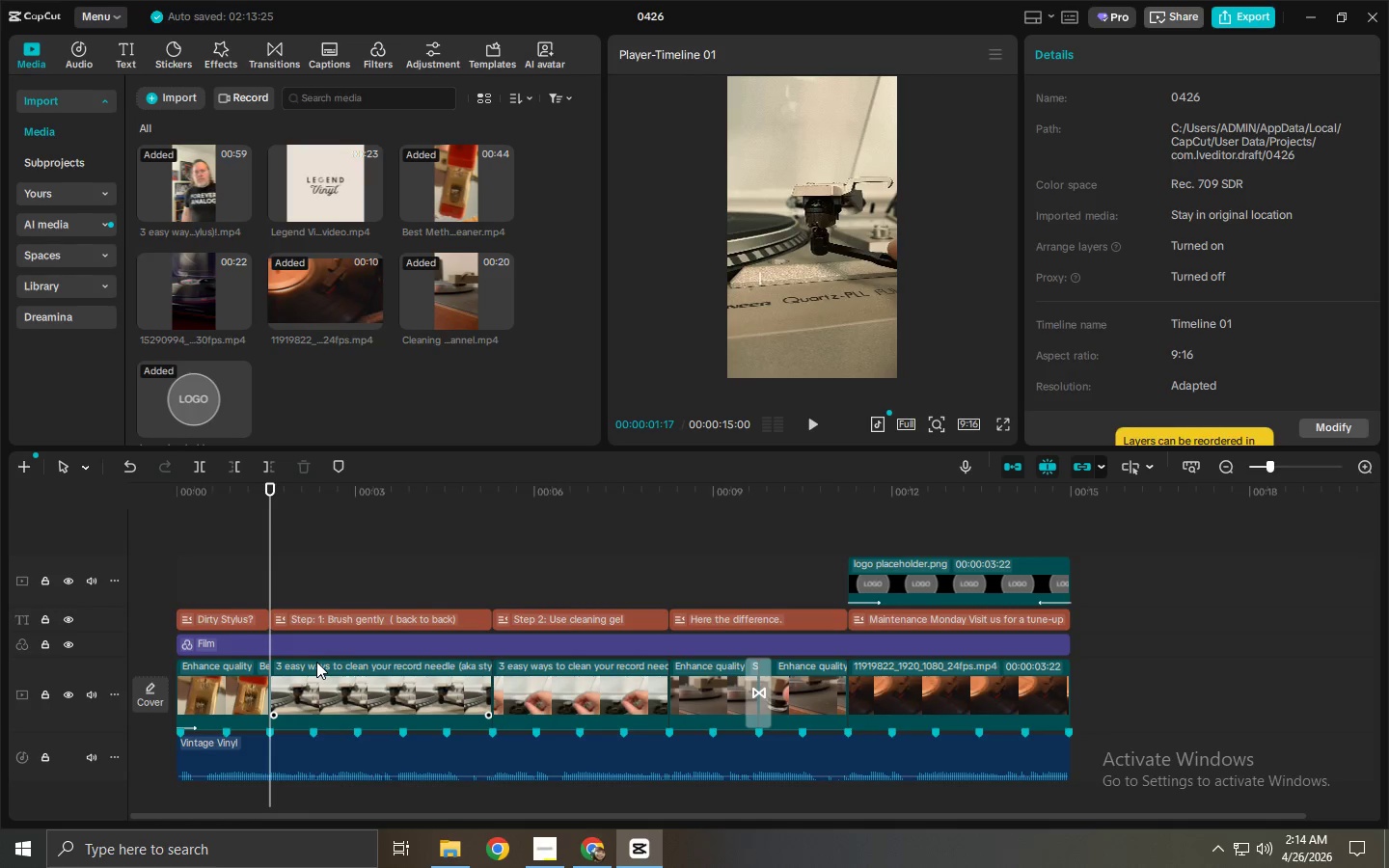 
wait(15.89)
 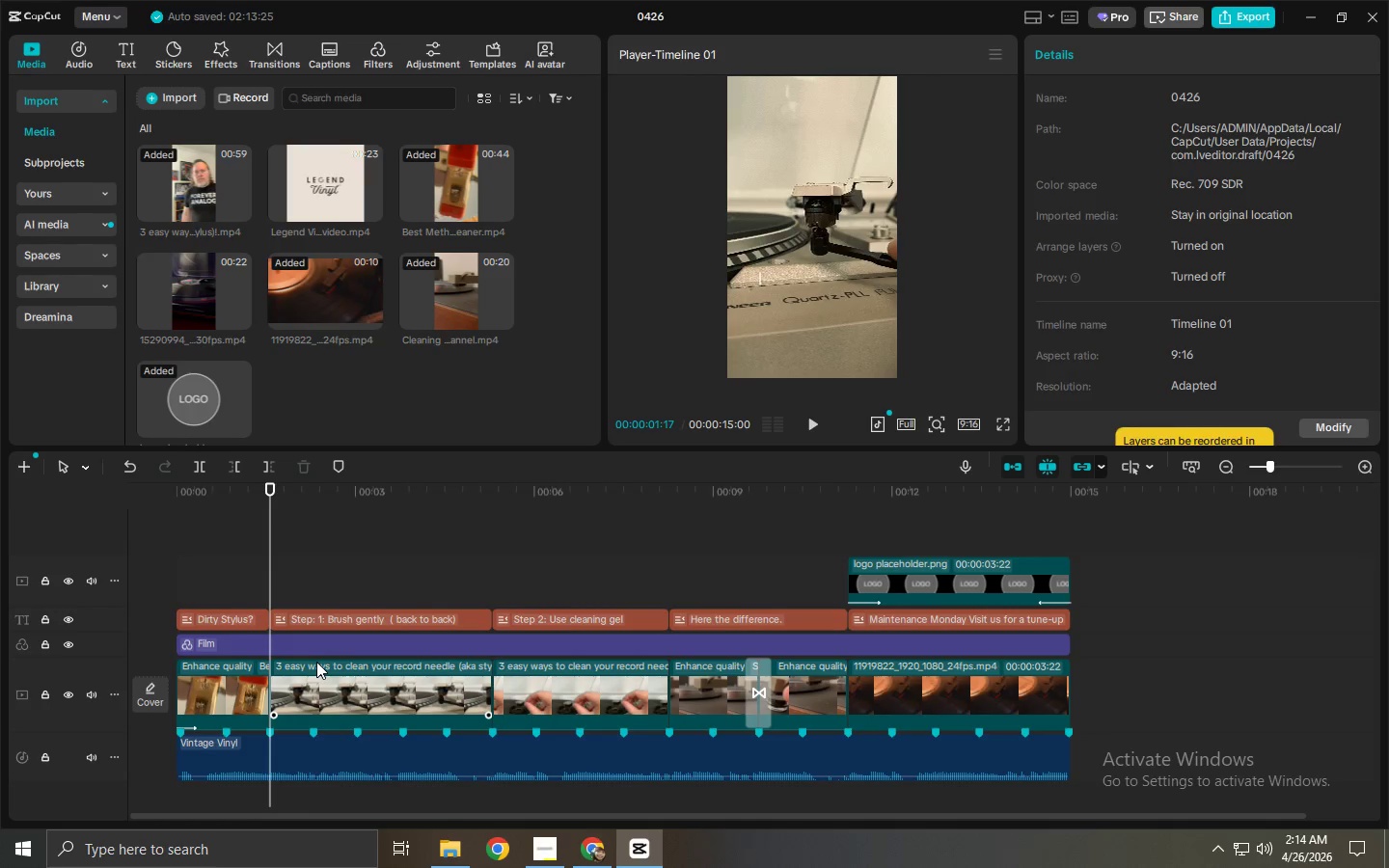 
key(Space)
 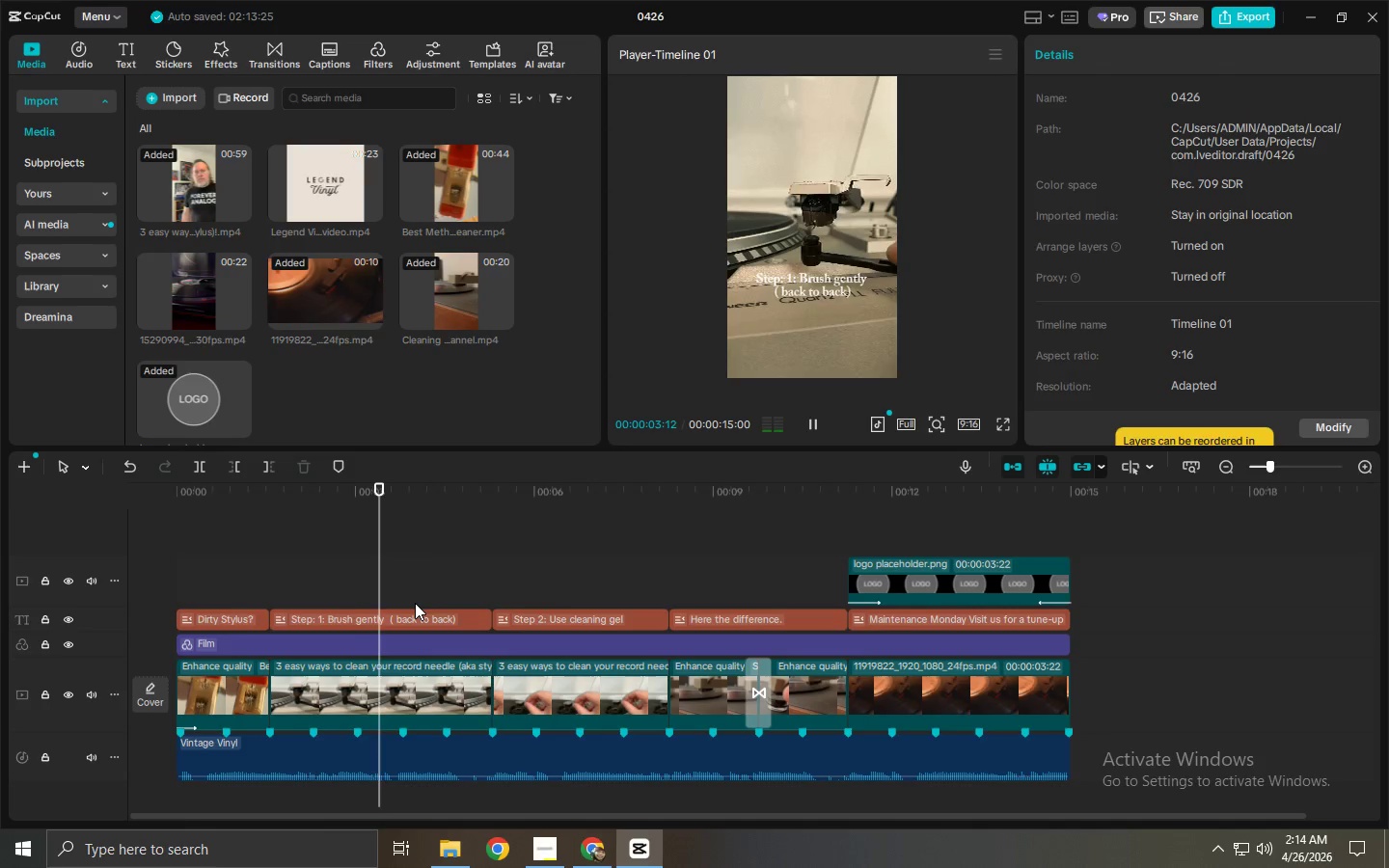 
key(Space)
 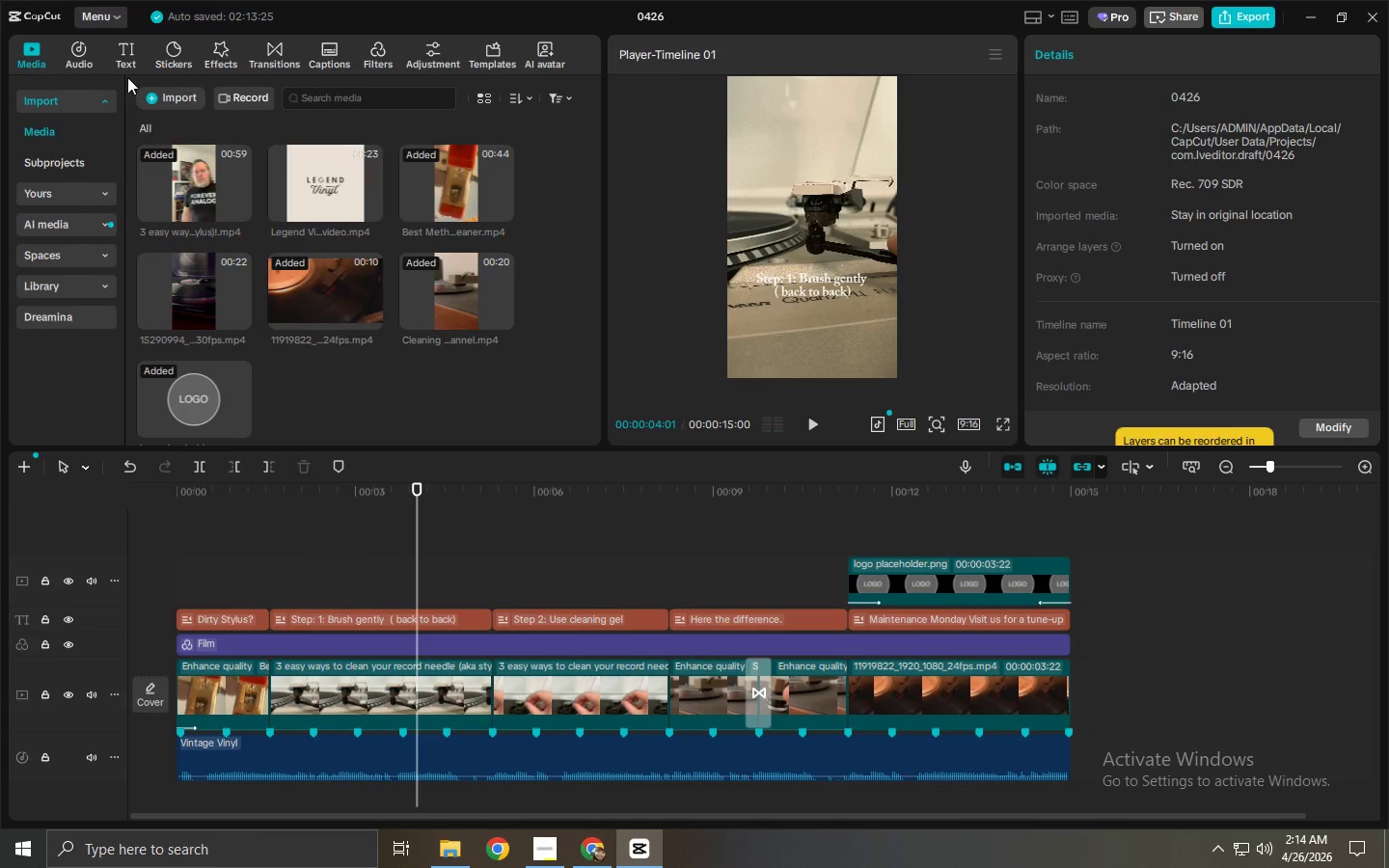 
left_click([116, 55])
 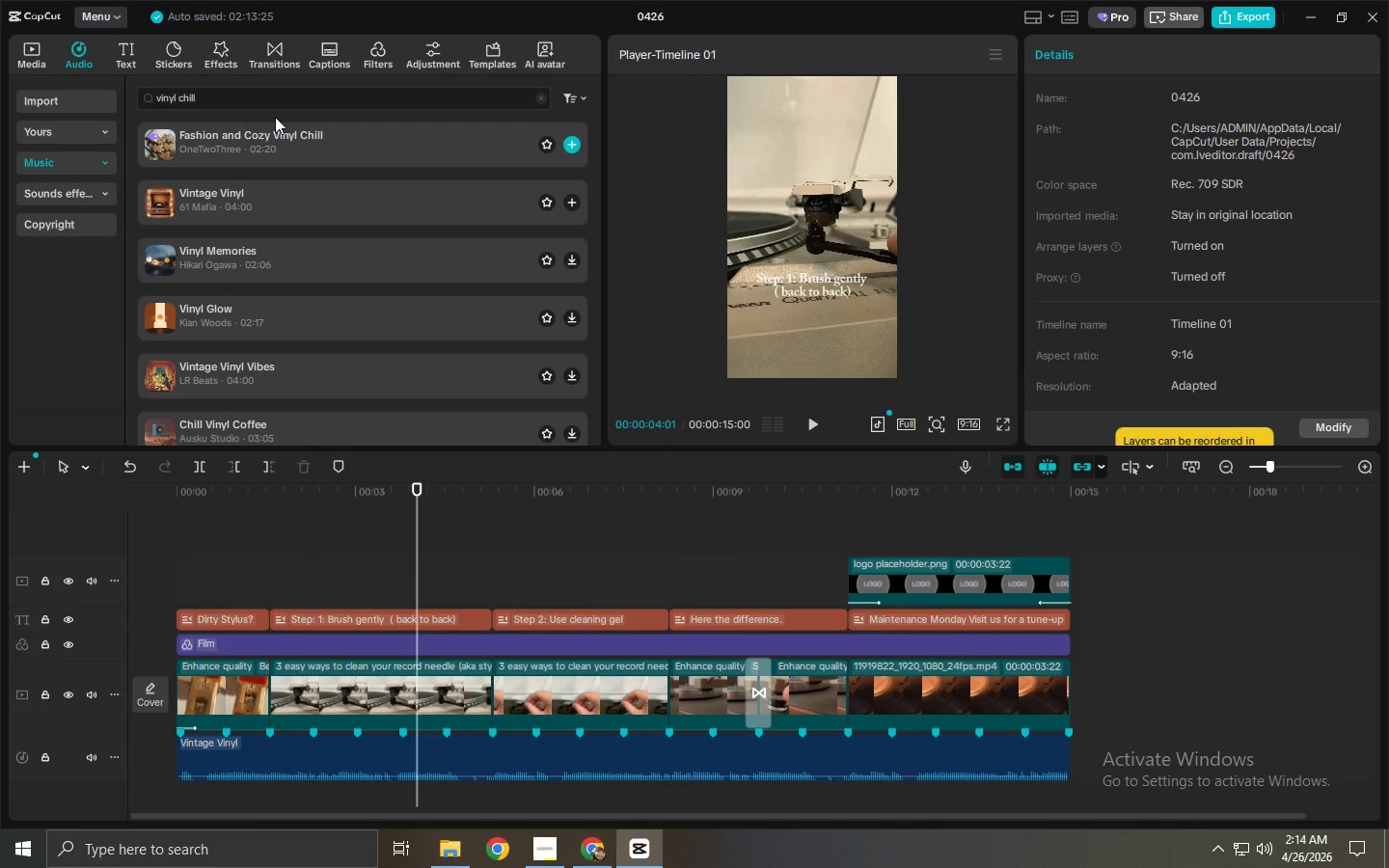 
double_click([278, 99])
 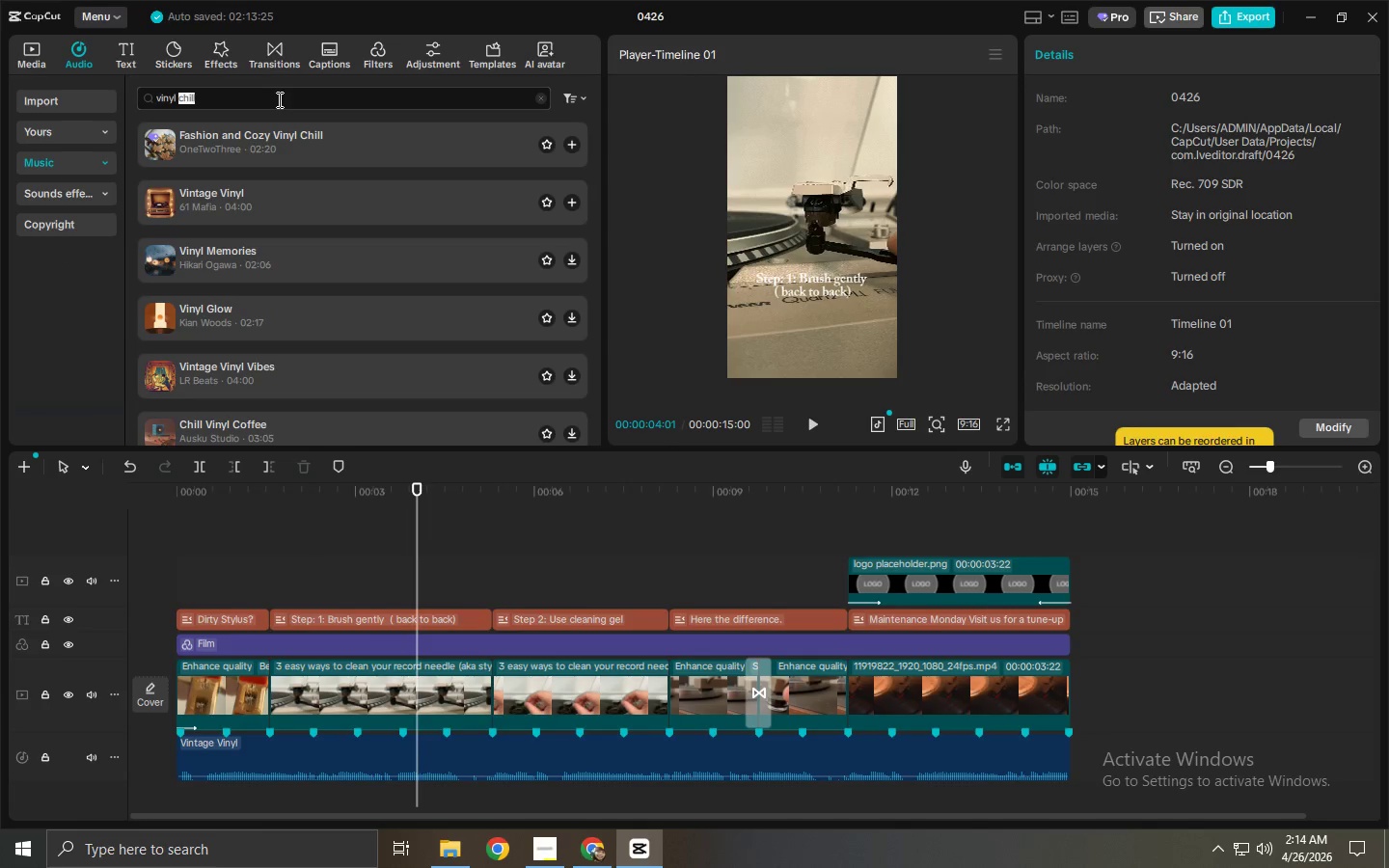 
key(S)
 